 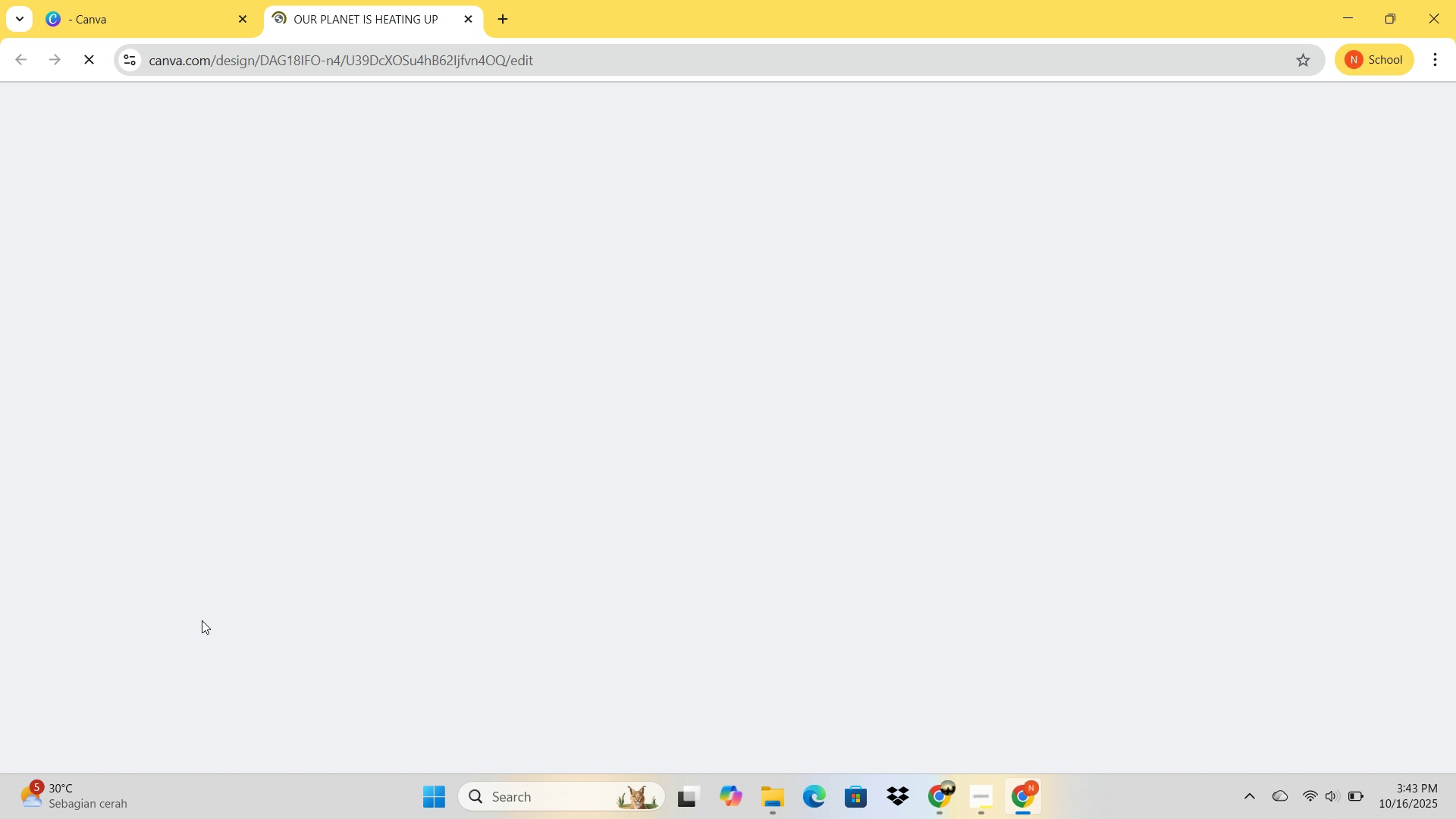 
left_click([716, 682])
 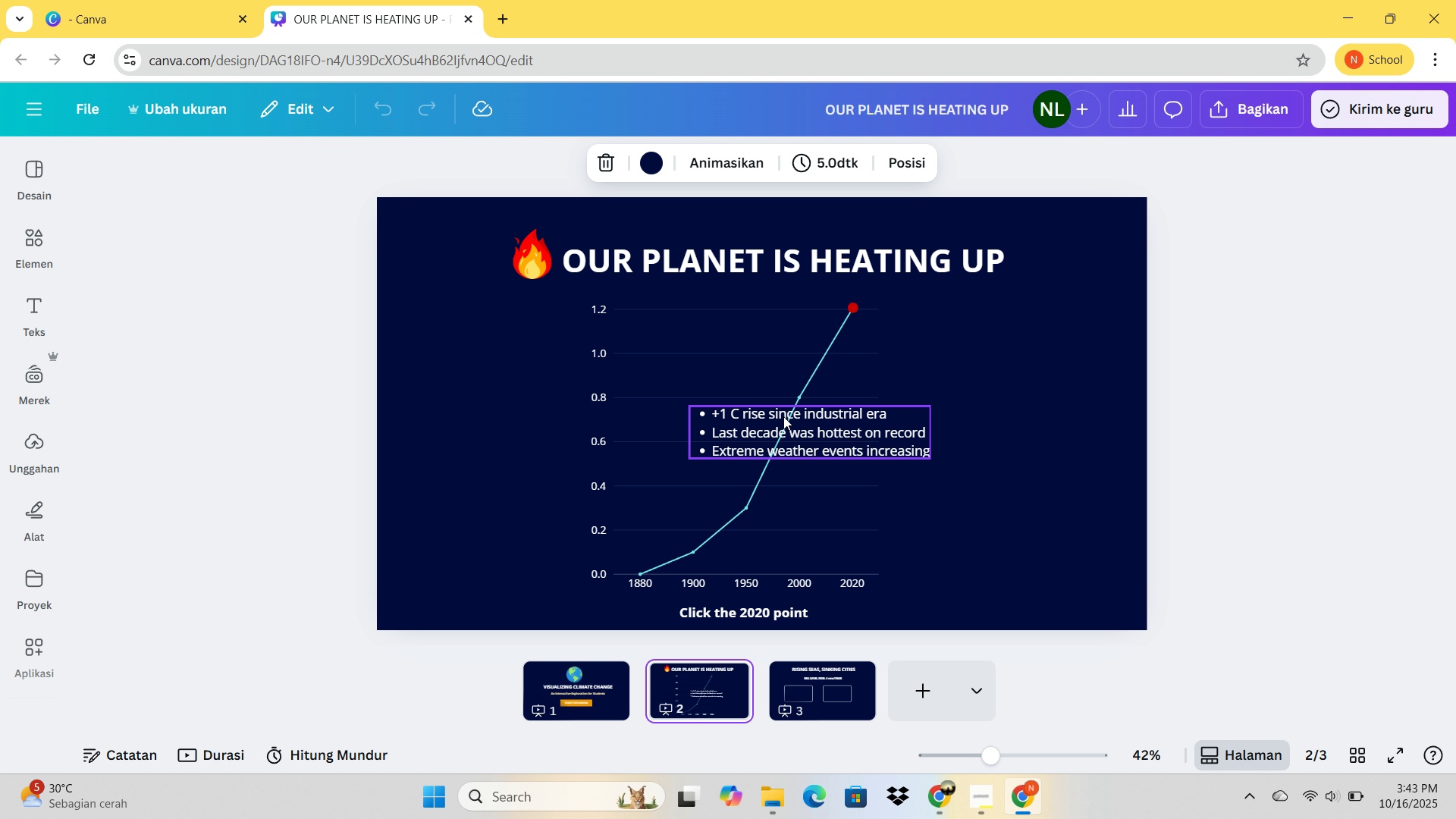 
left_click_drag(start_coordinate=[784, 419], to_coordinate=[990, 320])
 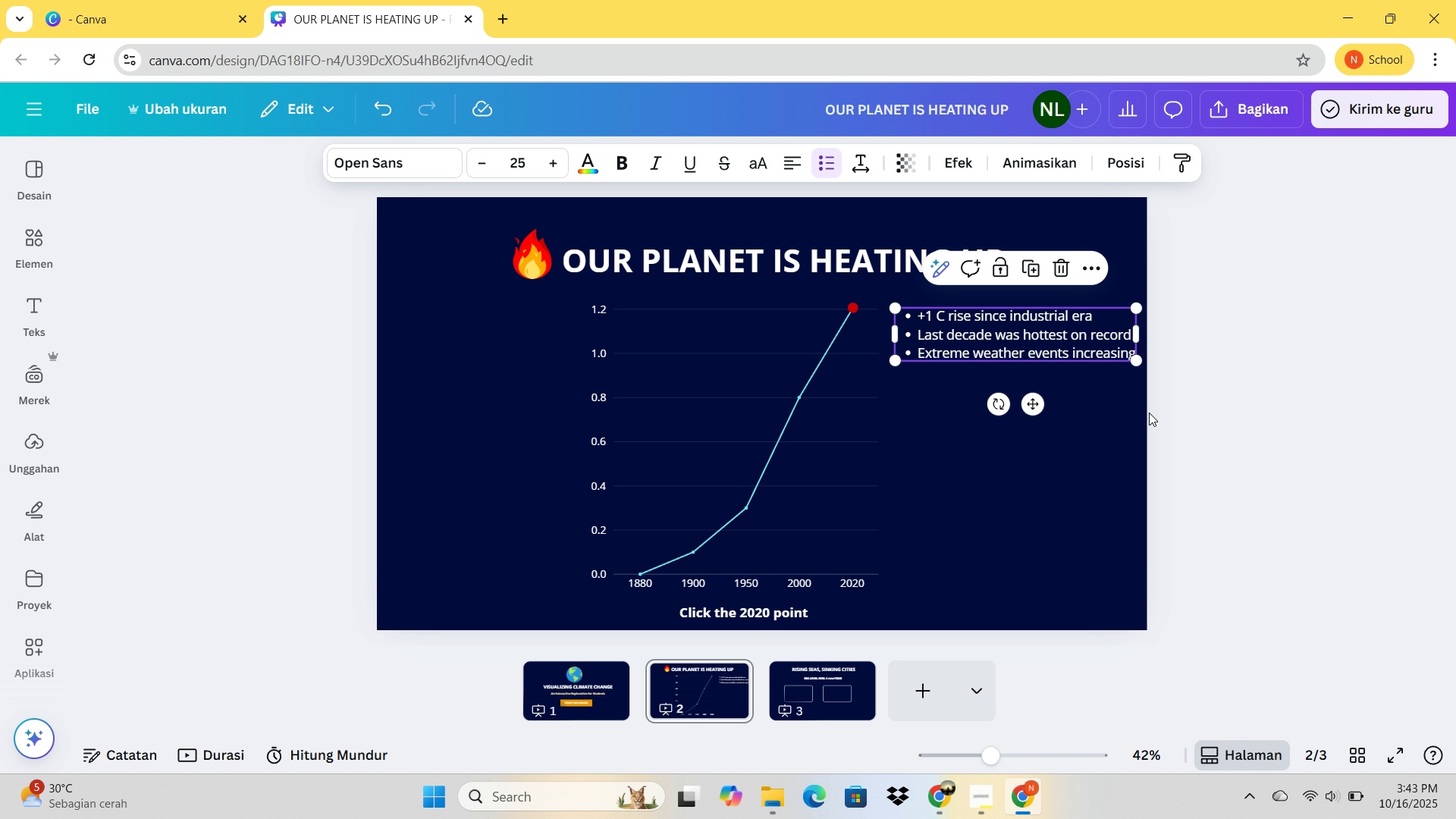 
left_click([1149, 413])
 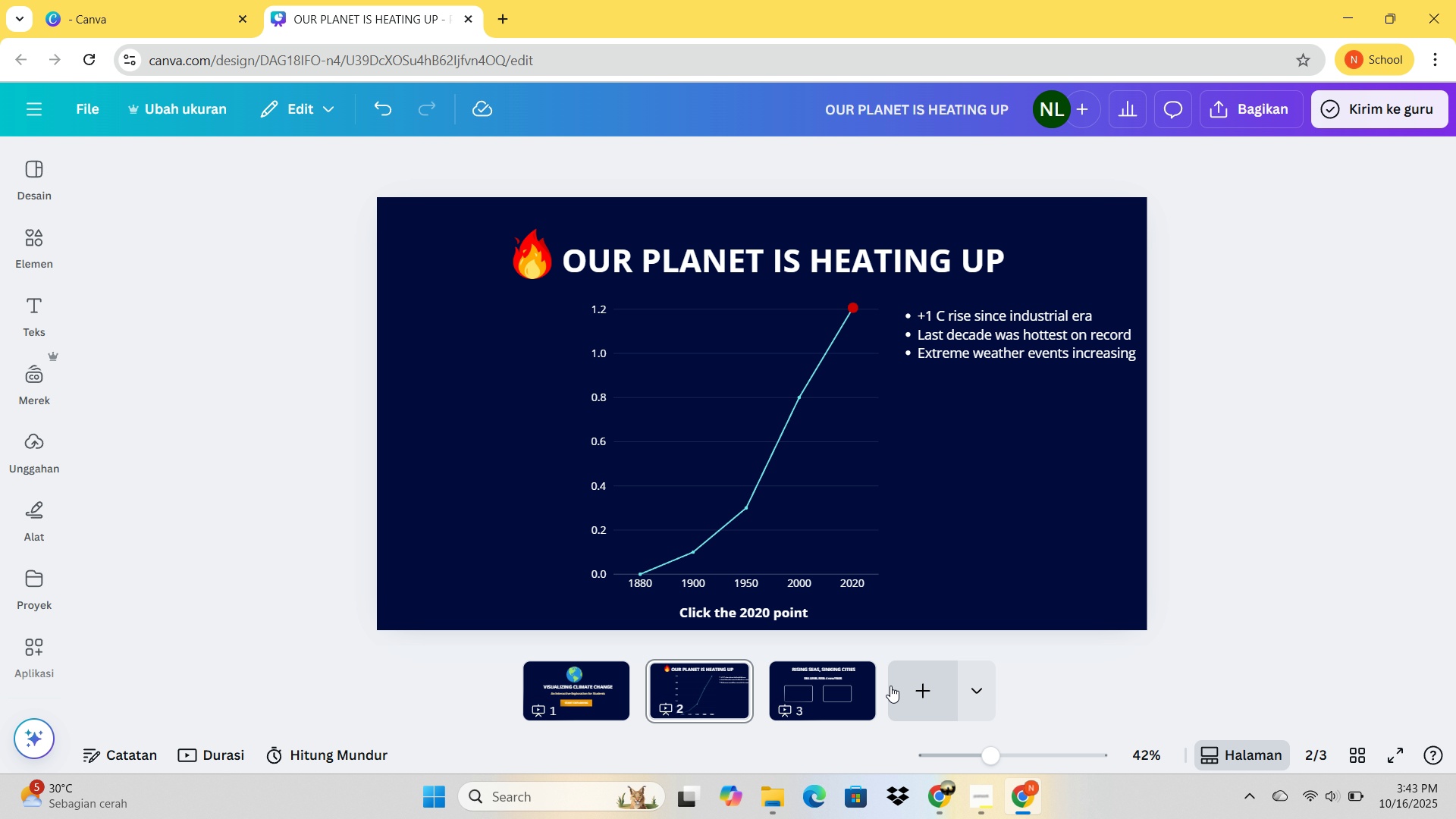 
left_click([833, 691])
 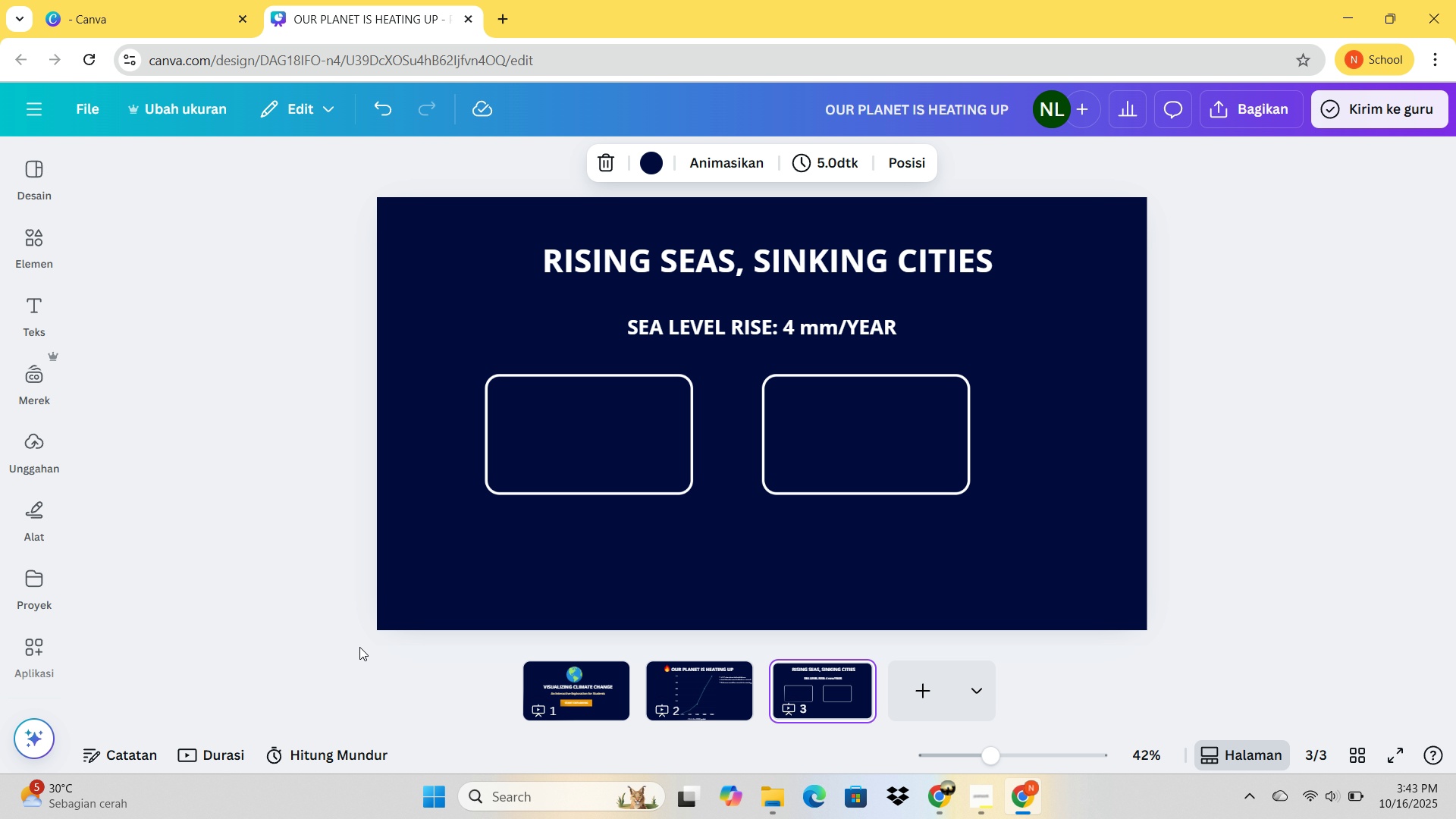 
wait(23.47)
 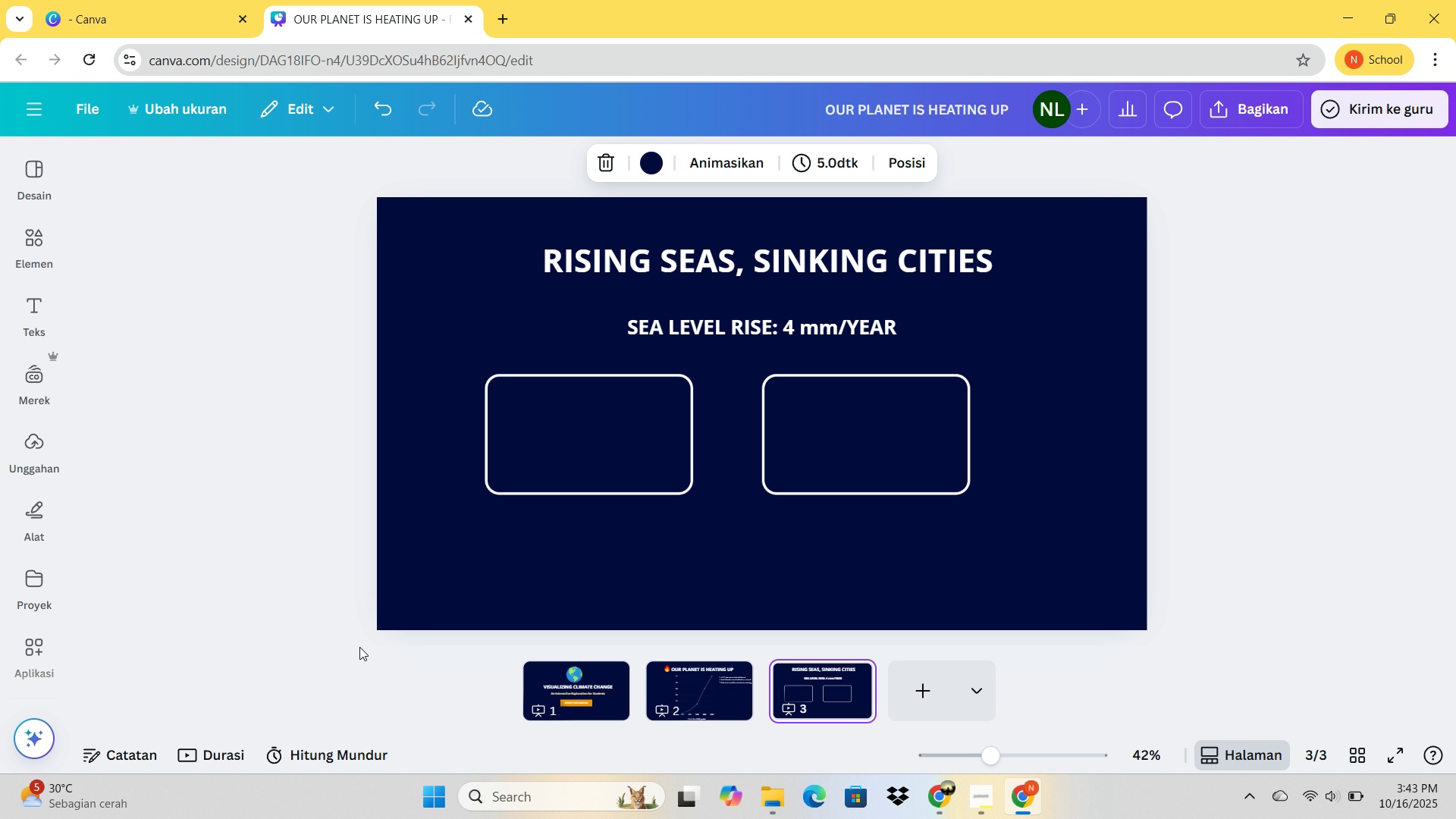 
left_click([28, 244])
 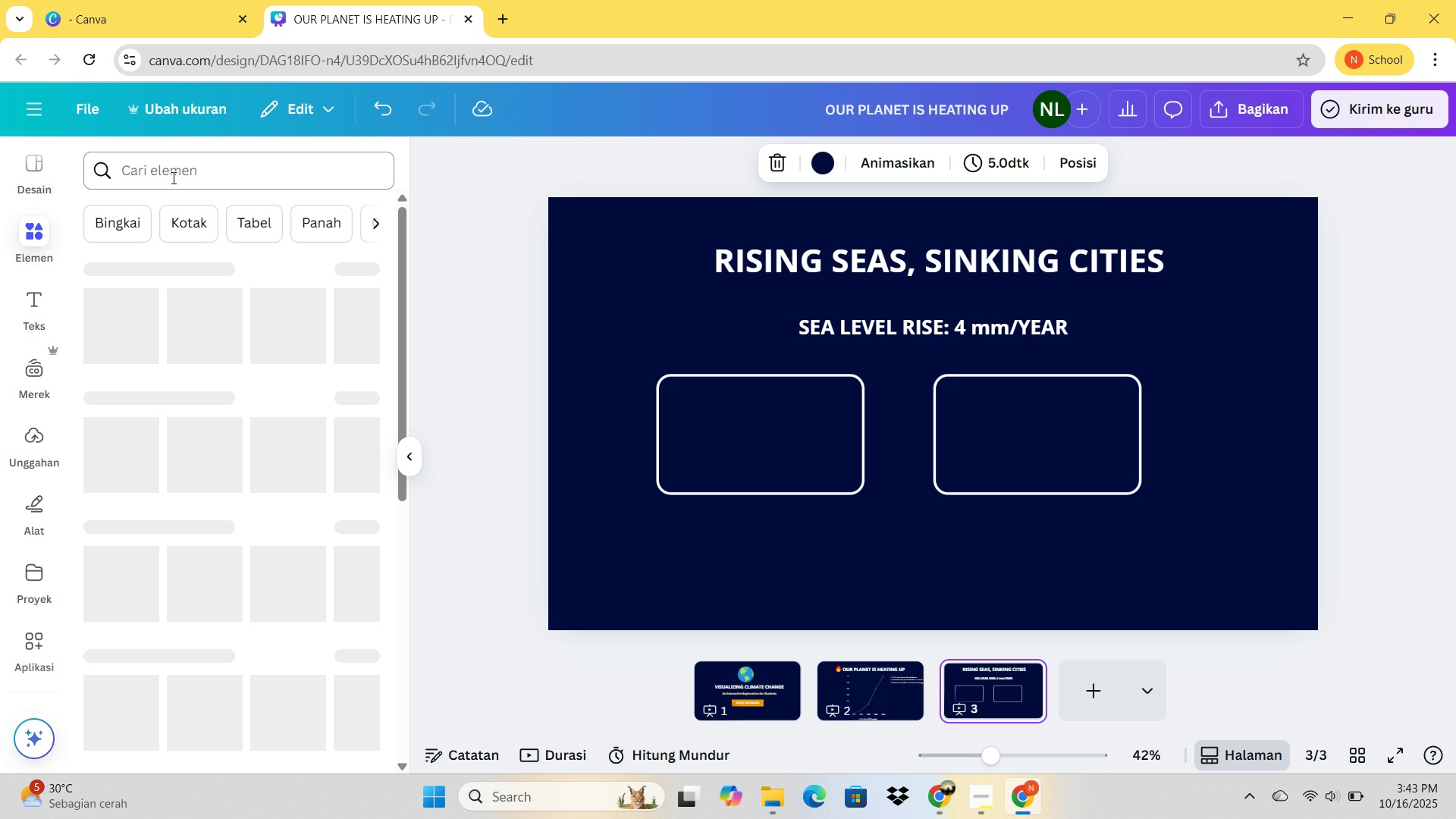 
left_click([172, 177])
 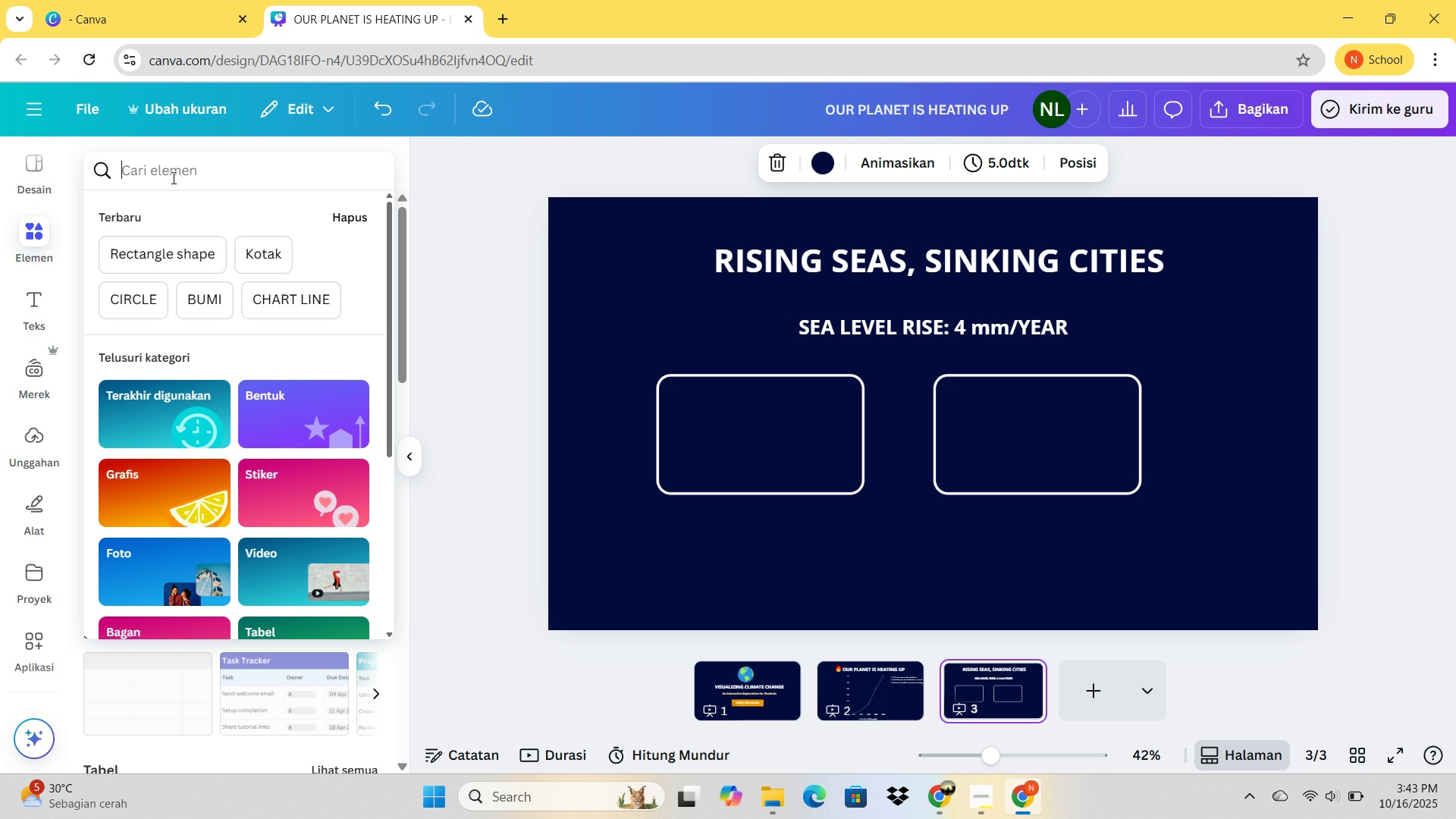 
type(water wwe)
key(Backspace)
key(Backspace)
key(Backspace)
type(ae)
 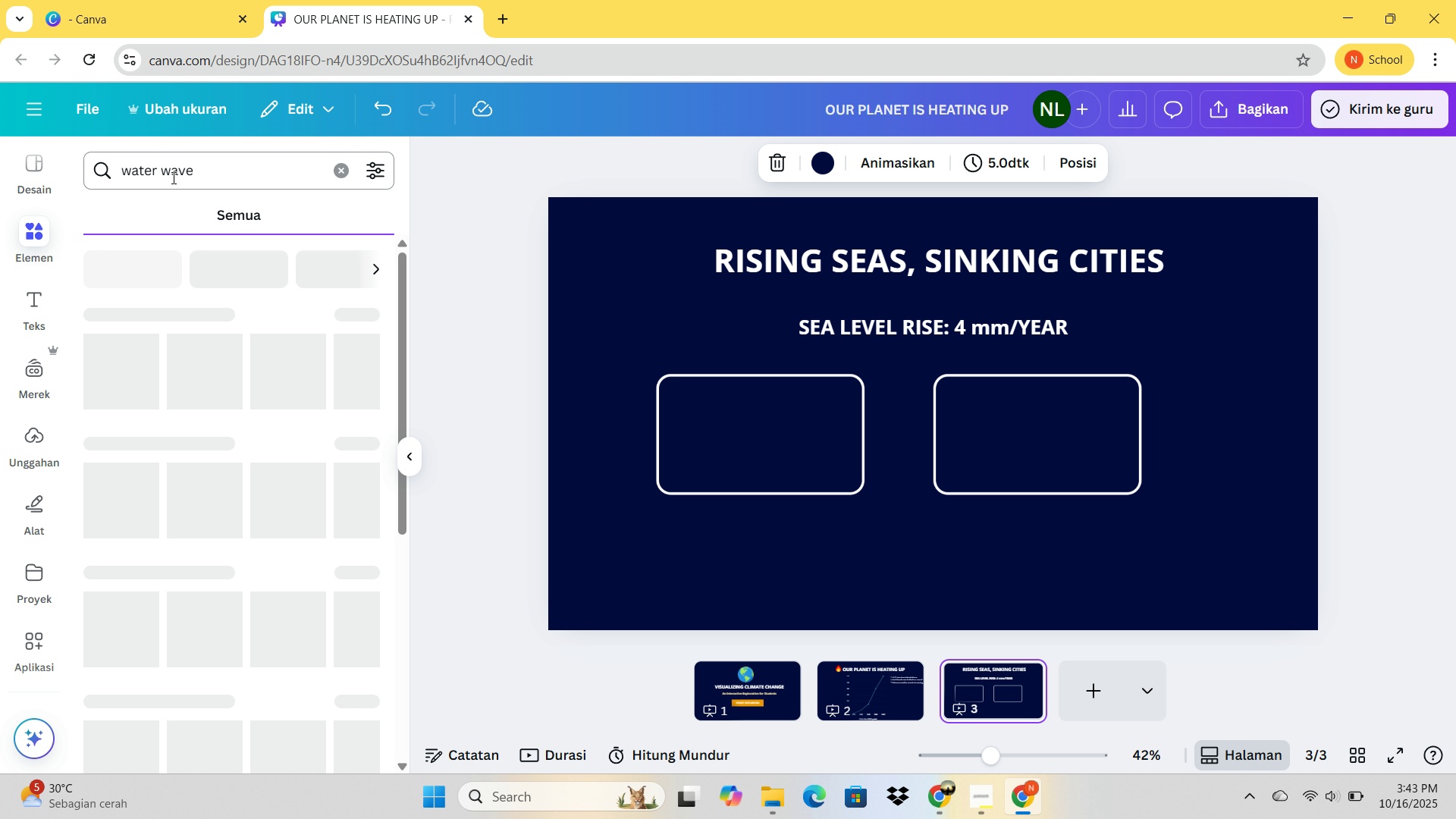 
hold_key(key=V, duration=2.0)
 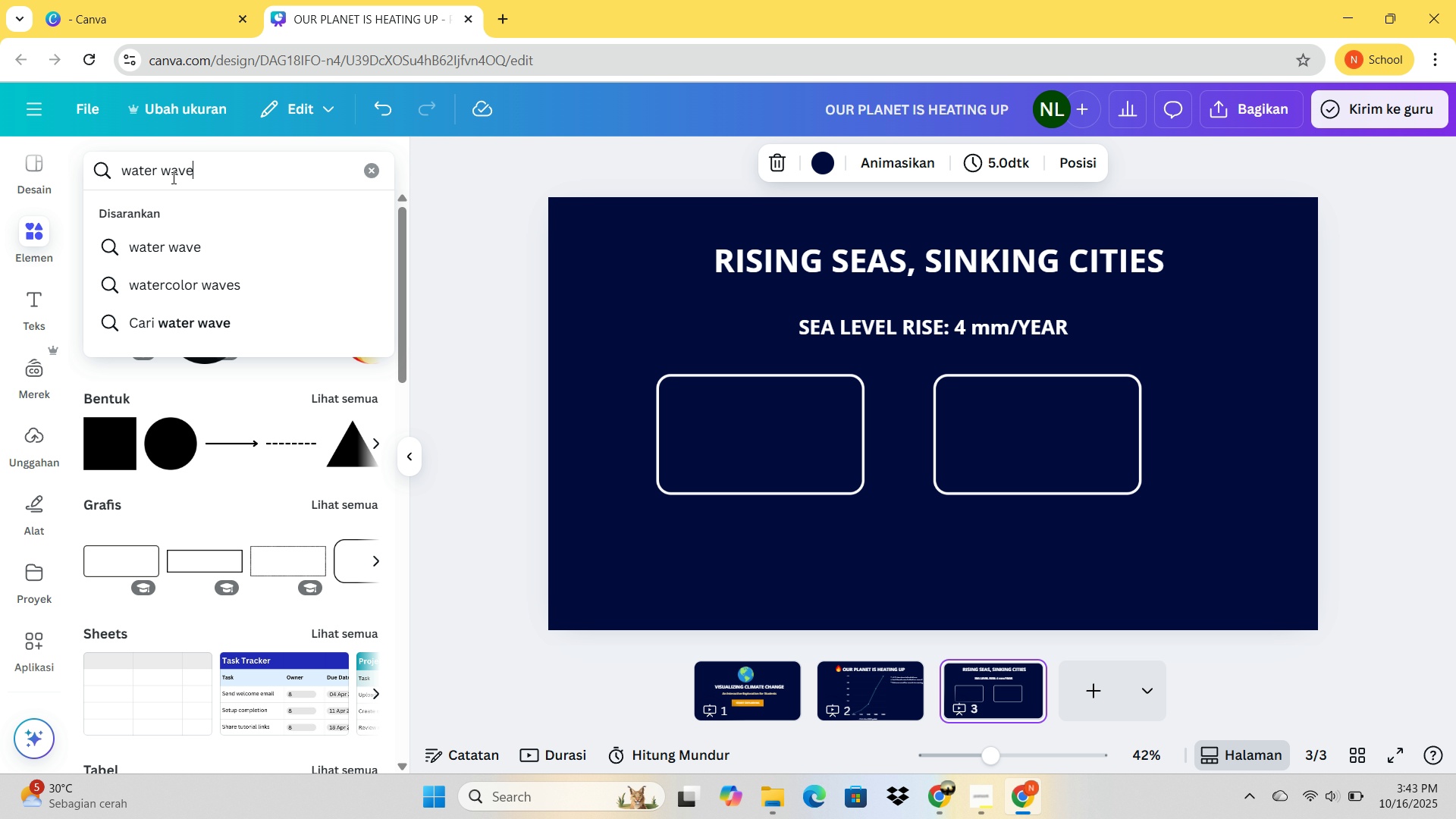 
key(Enter)
 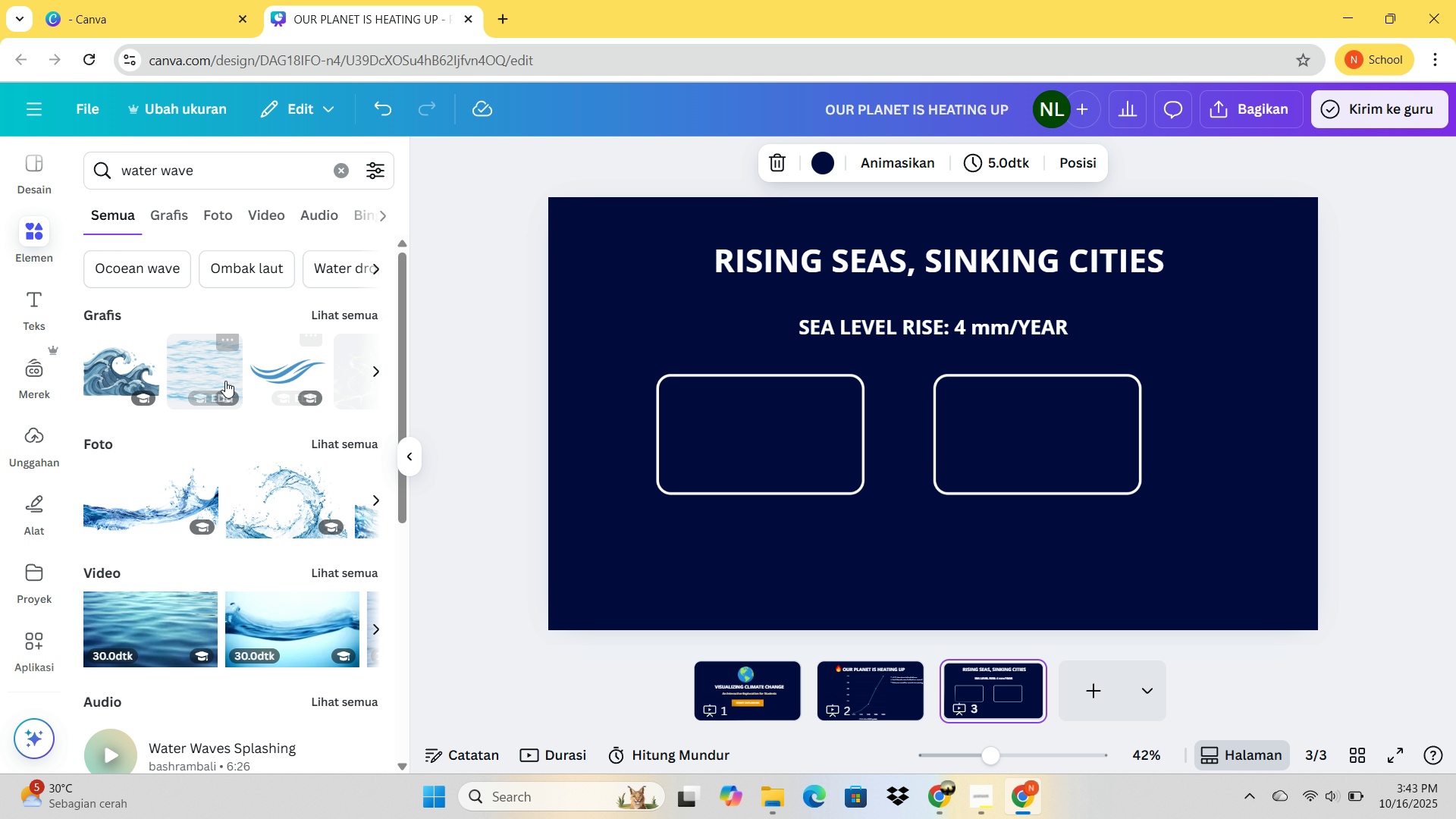 
left_click([133, 365])
 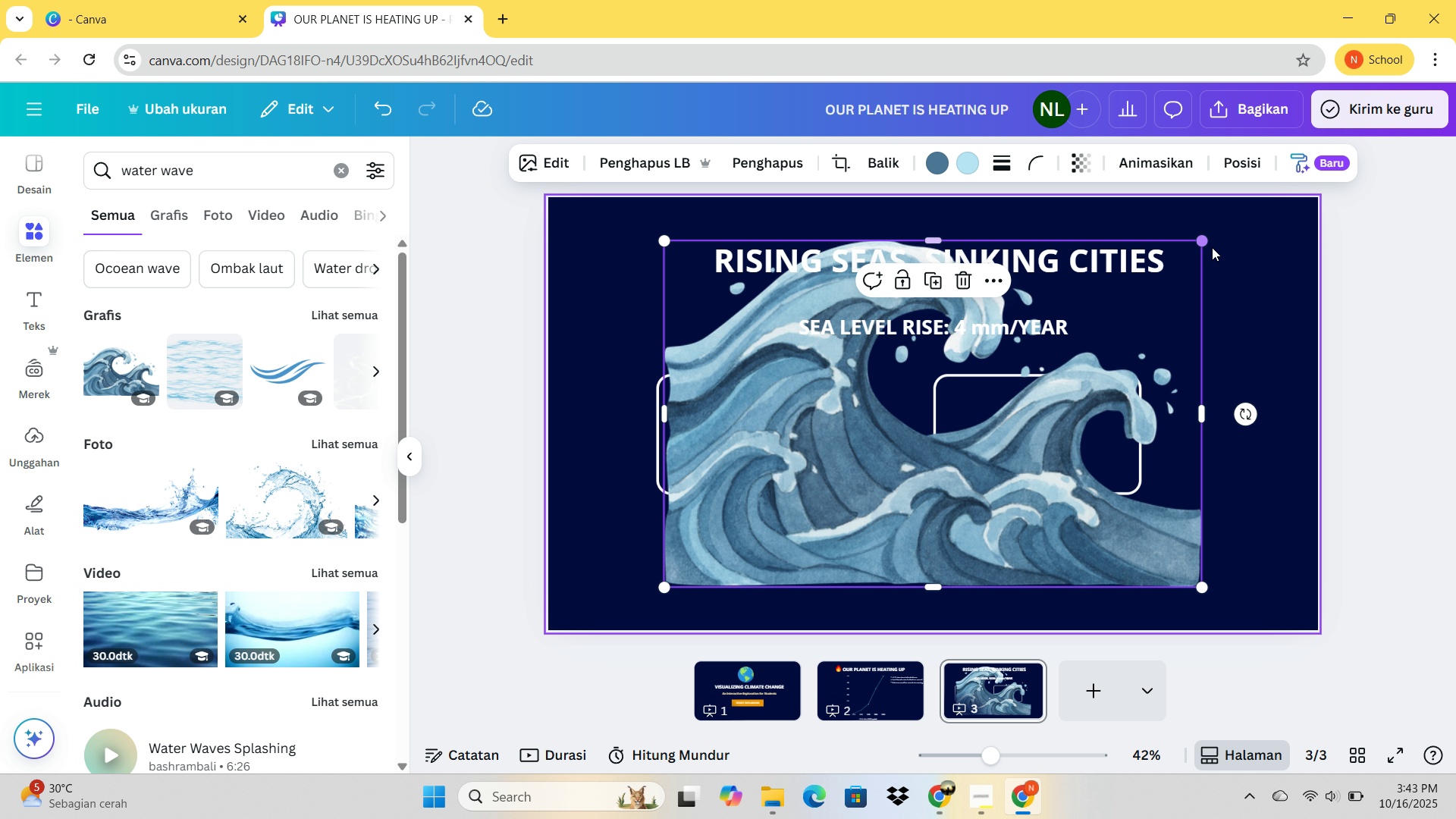 
left_click_drag(start_coordinate=[1203, 238], to_coordinate=[744, 510])
 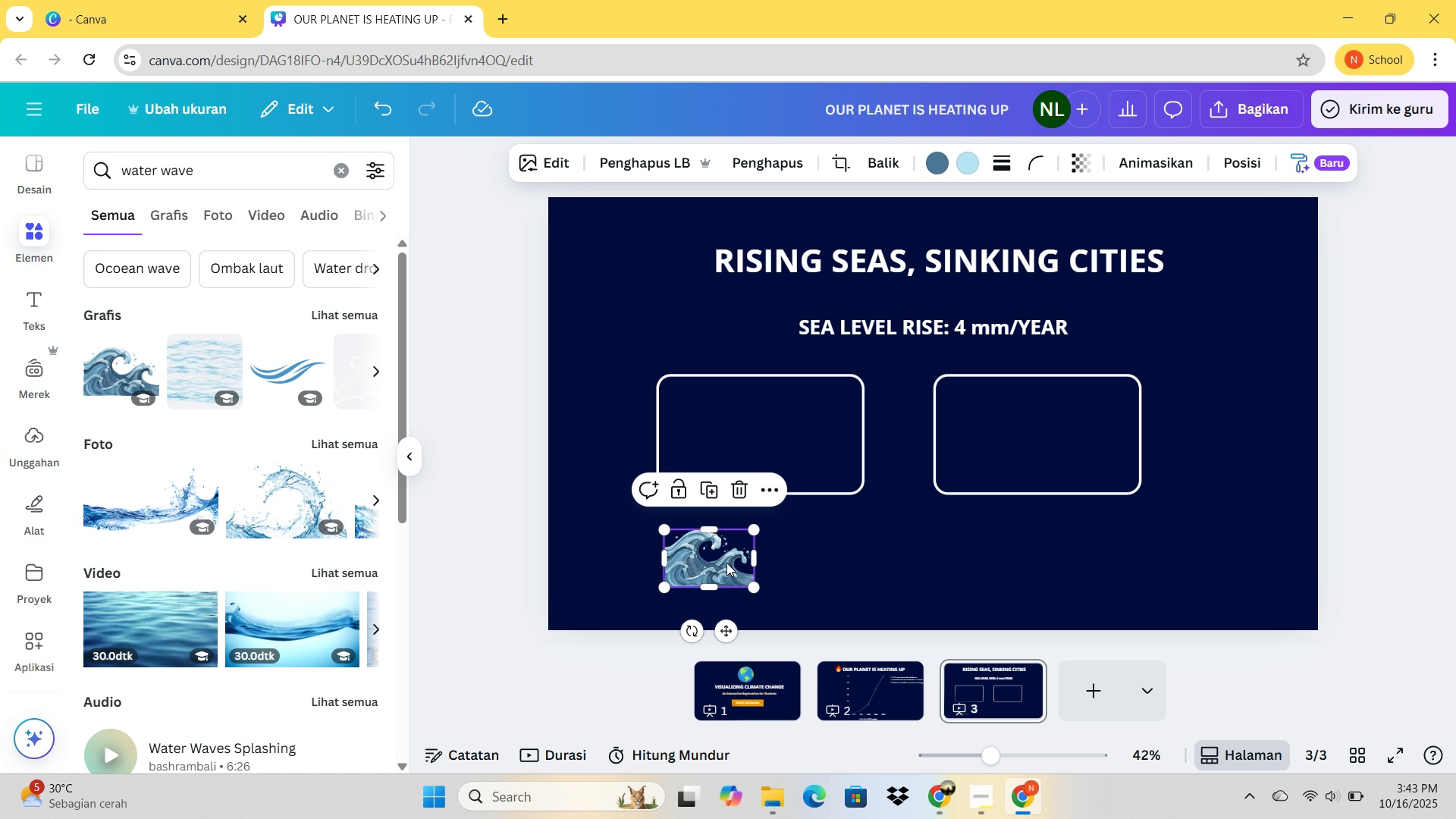 
left_click_drag(start_coordinate=[725, 564], to_coordinate=[680, 259])
 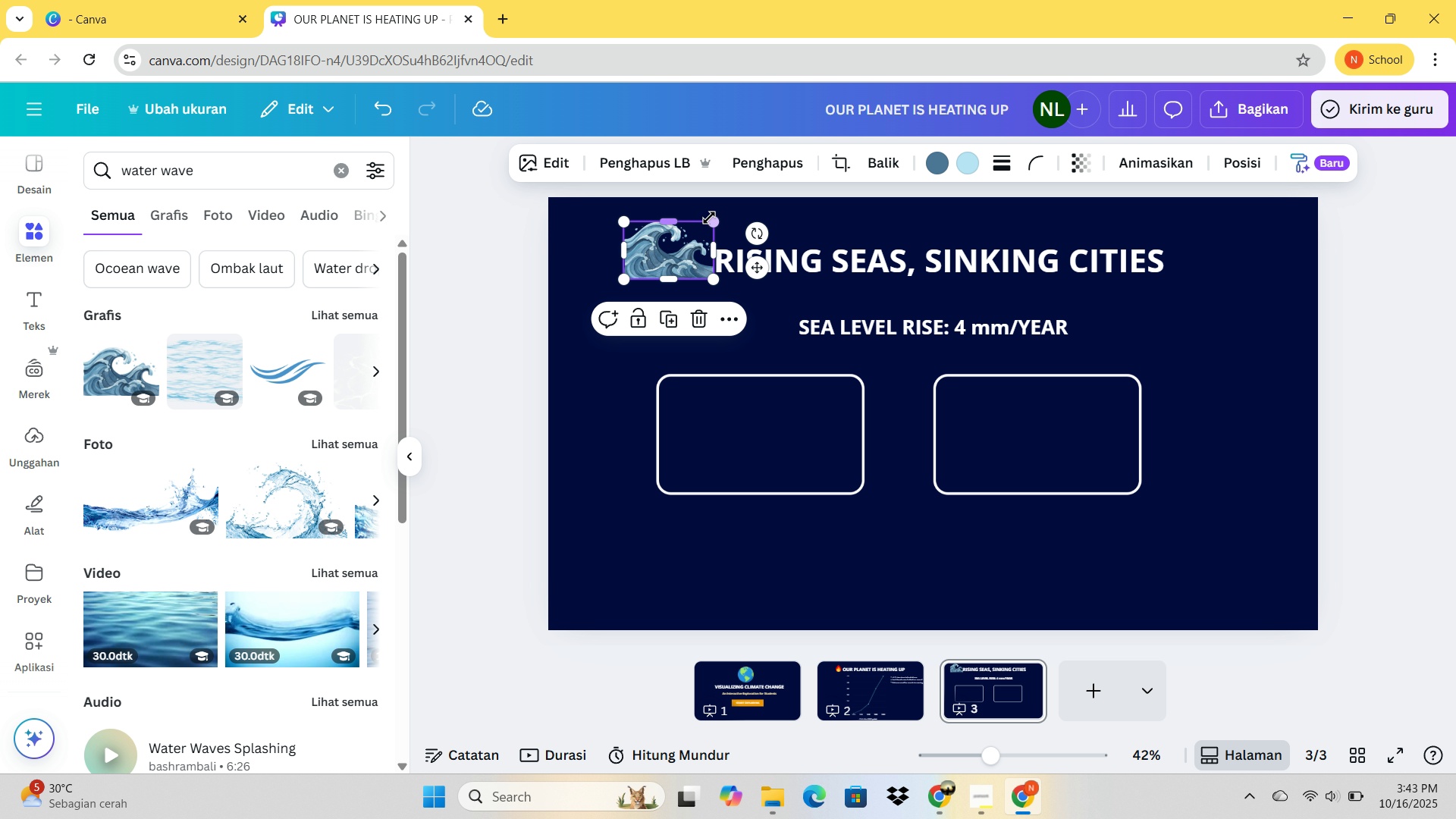 
left_click_drag(start_coordinate=[711, 221], to_coordinate=[700, 226])
 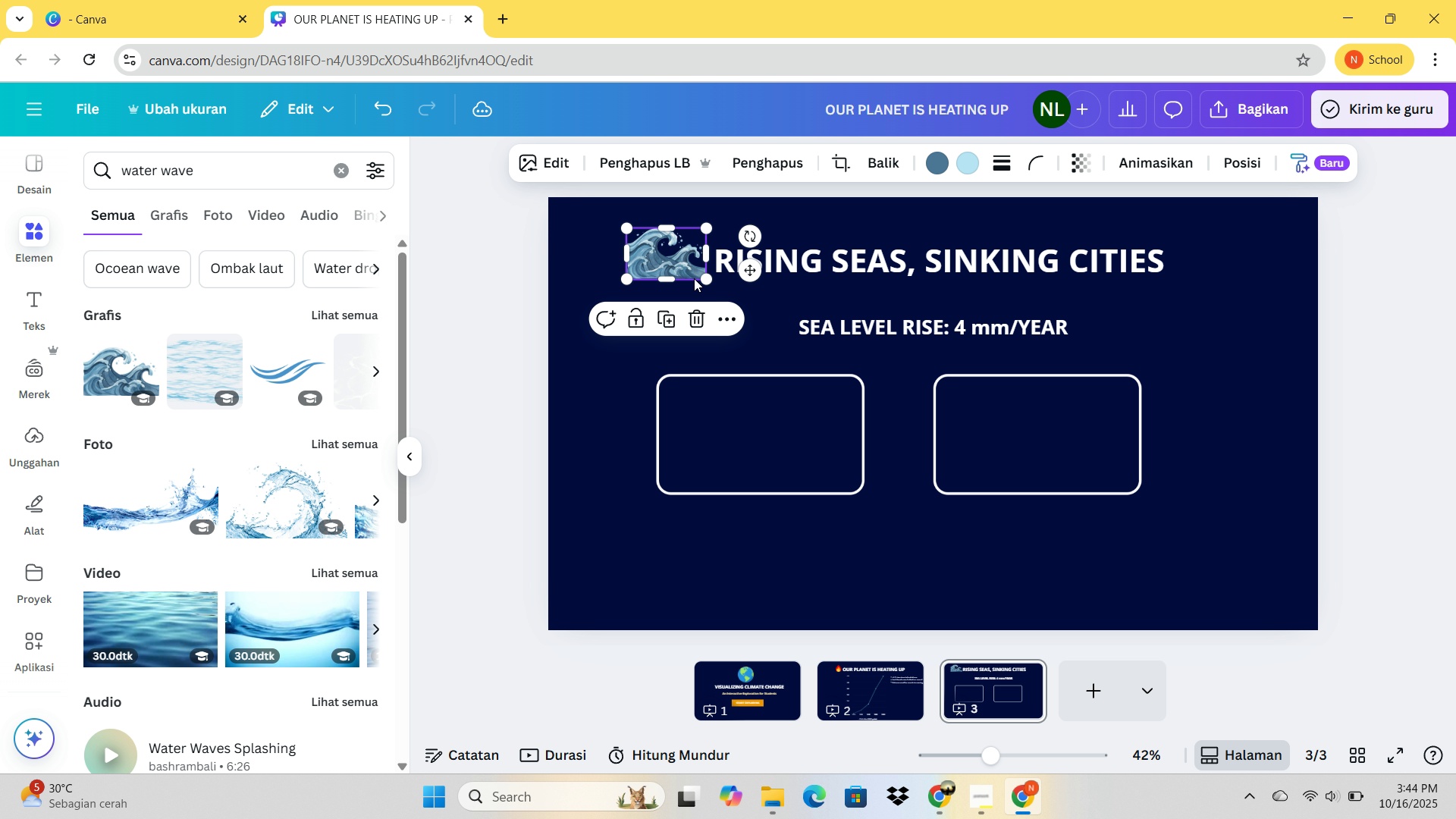 
left_click([773, 337])
 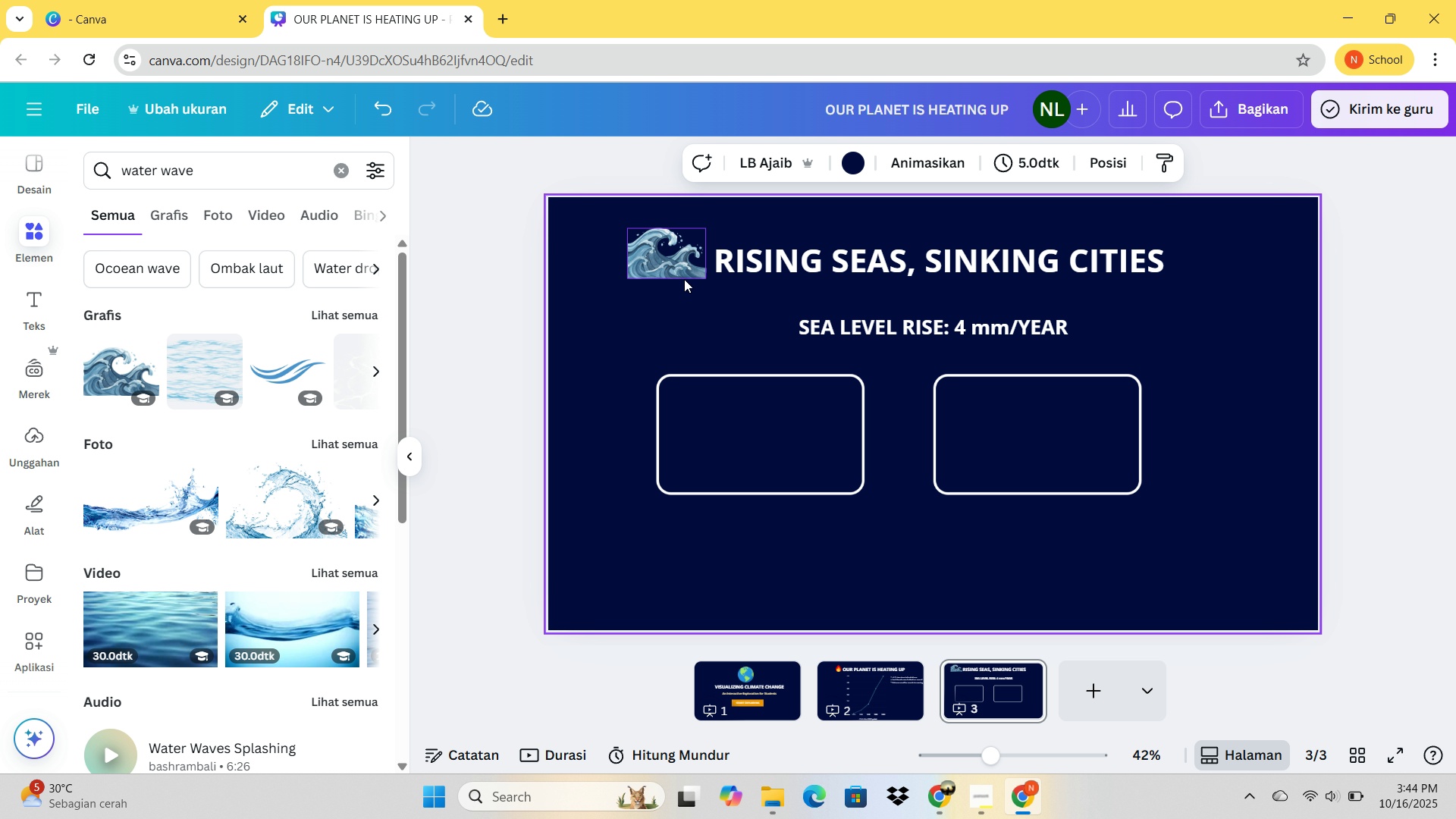 
left_click([684, 279])
 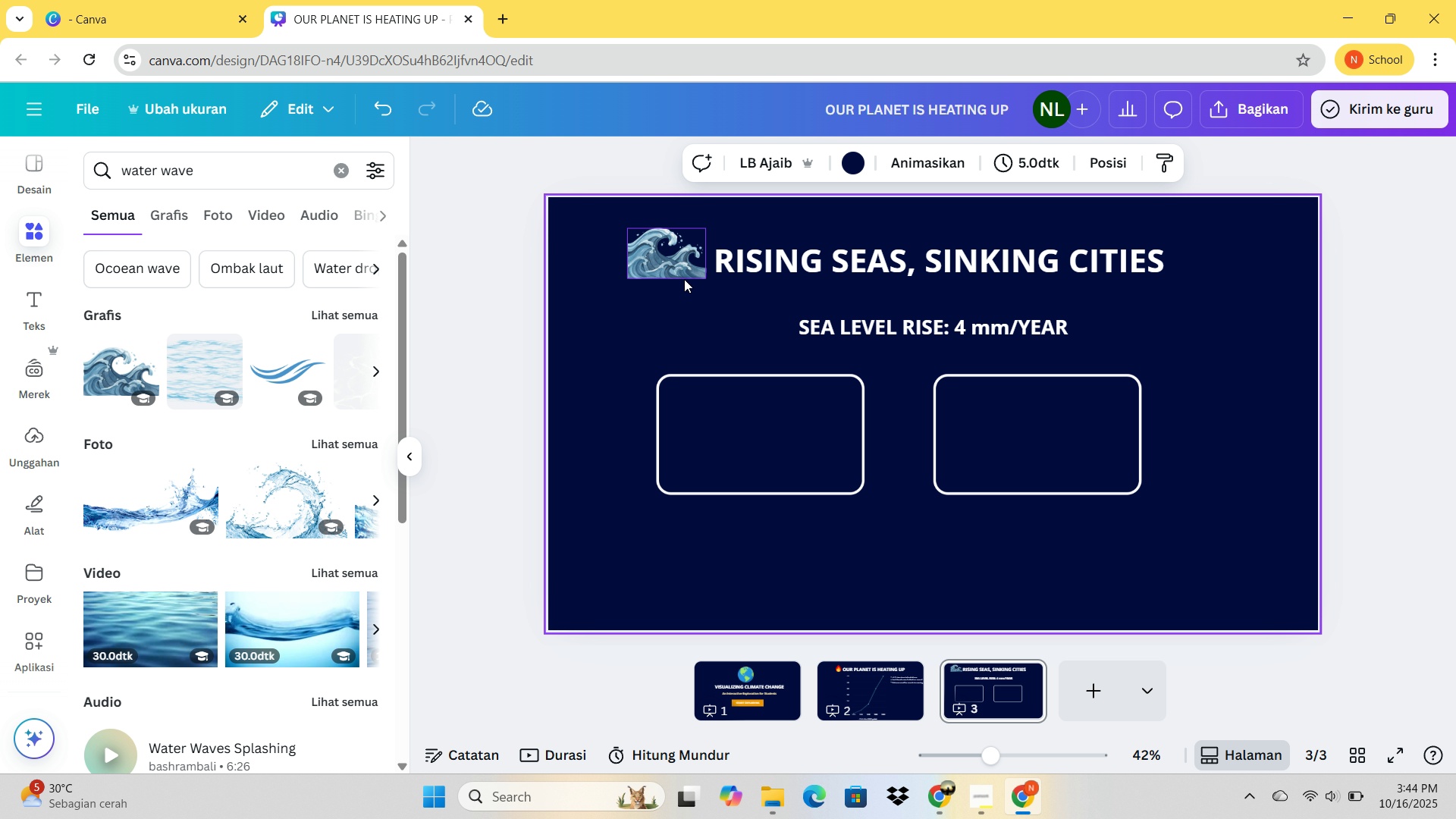 
left_click([684, 279])
 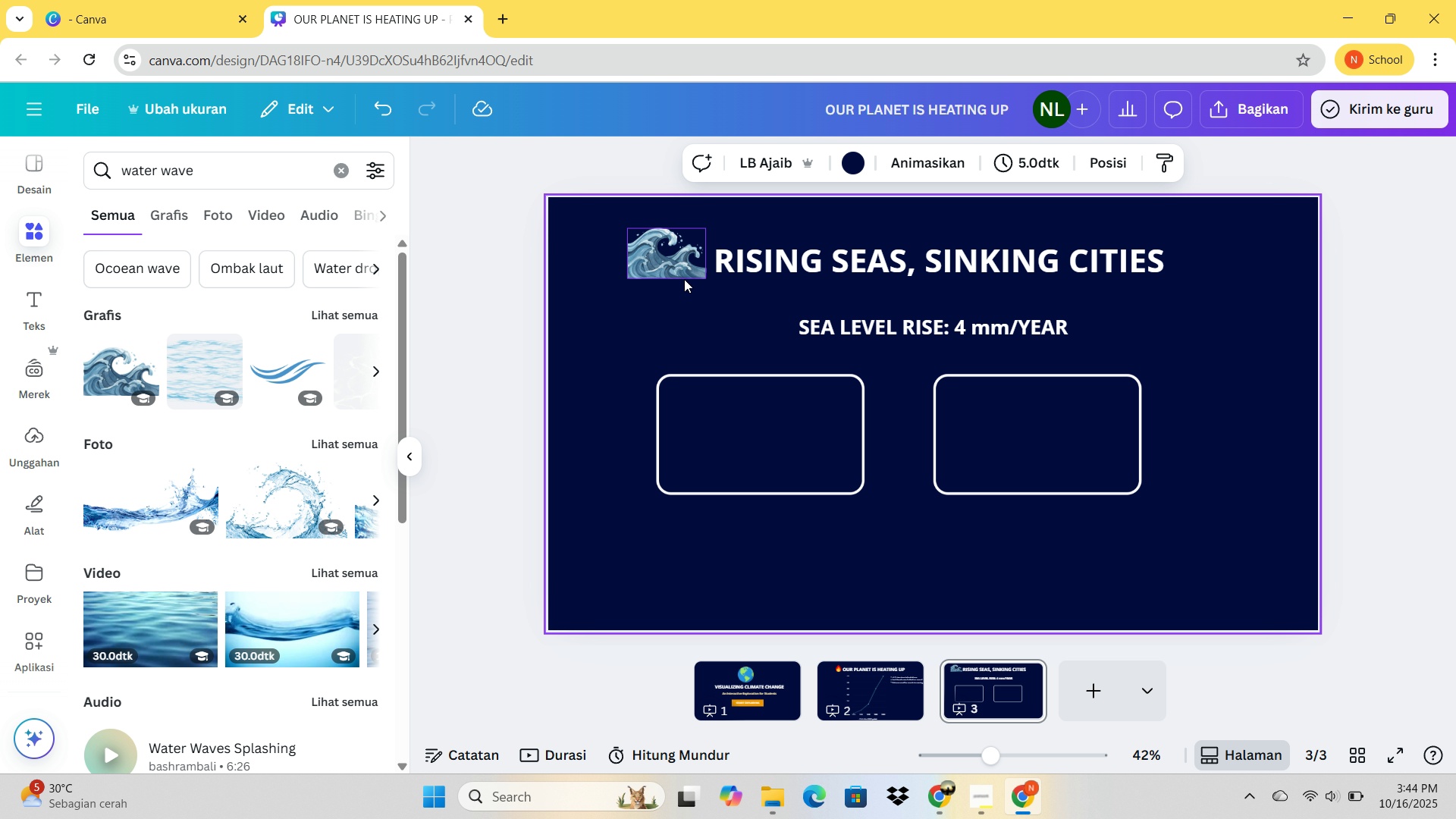 
left_click([684, 279])
 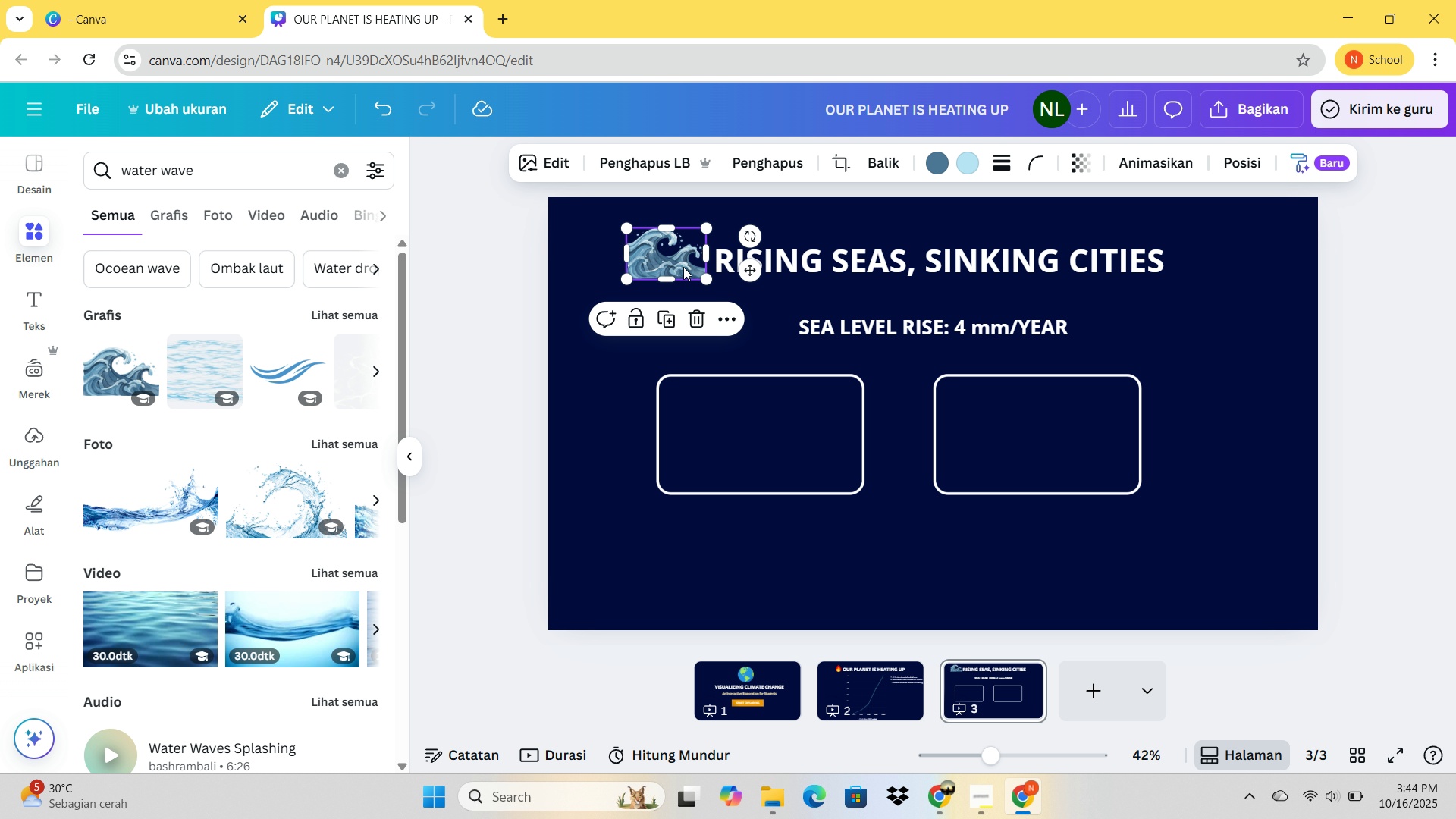 
left_click([683, 267])
 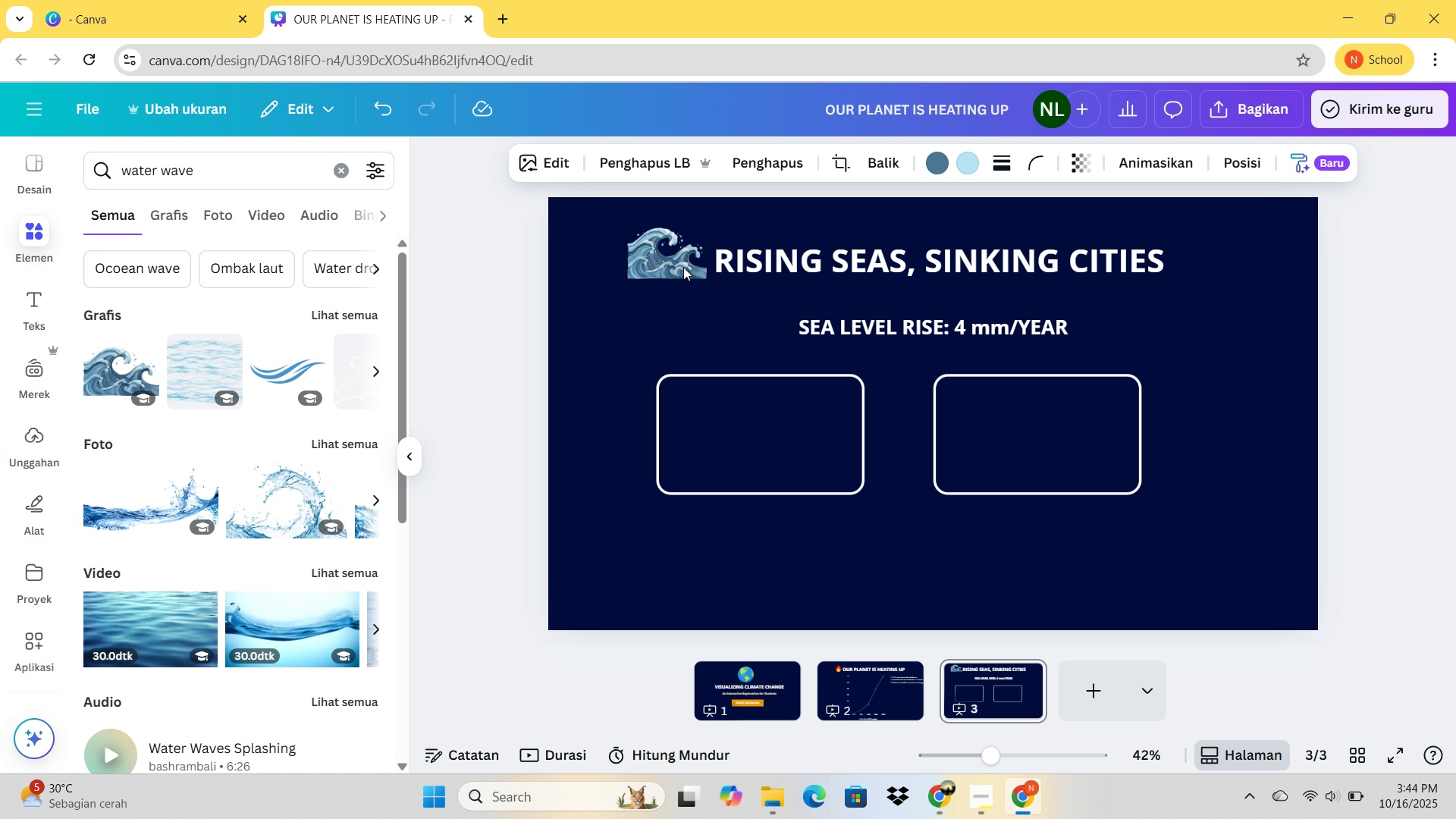 
key(ArrowRight)
 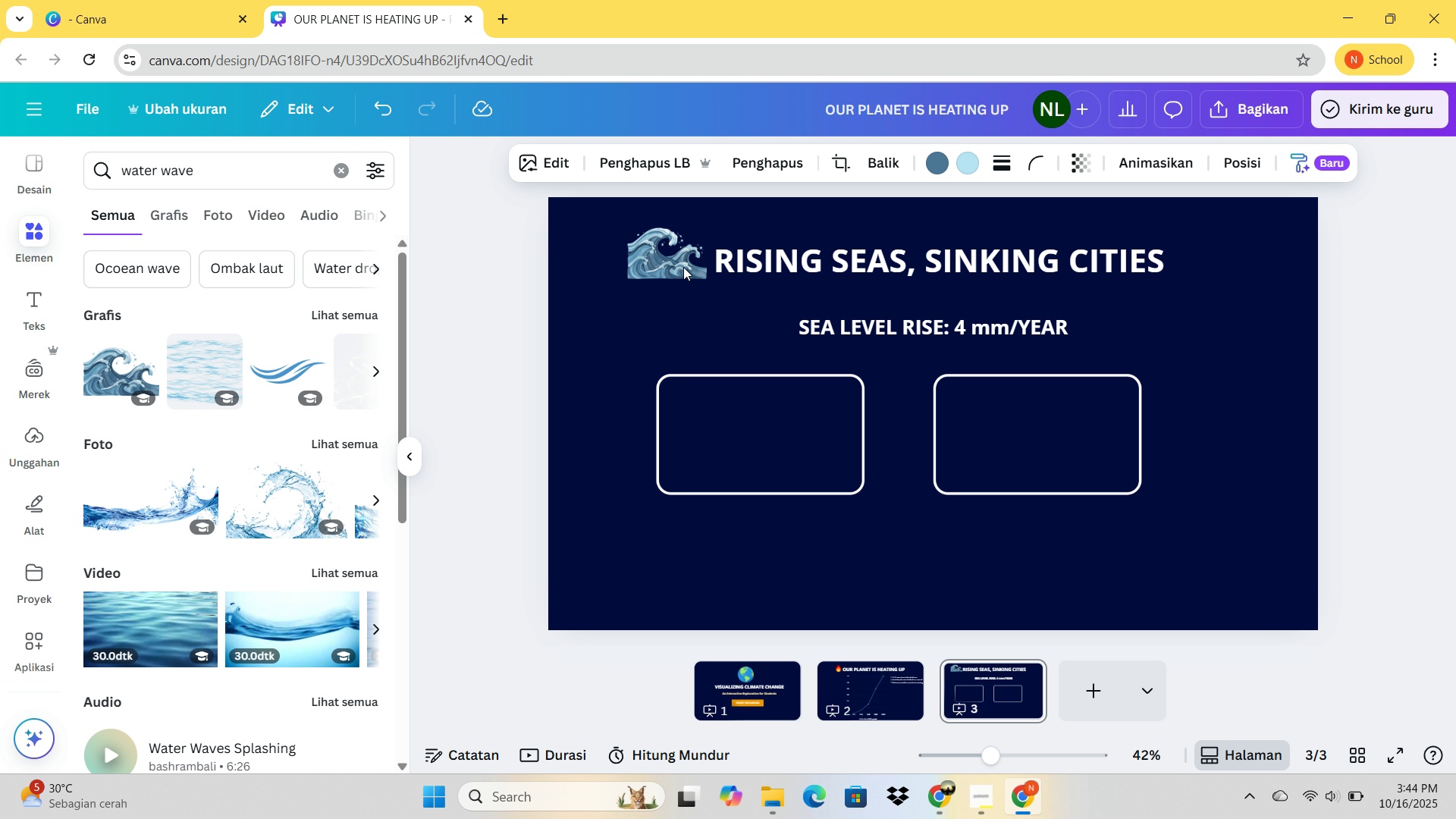 
key(ArrowRight)
 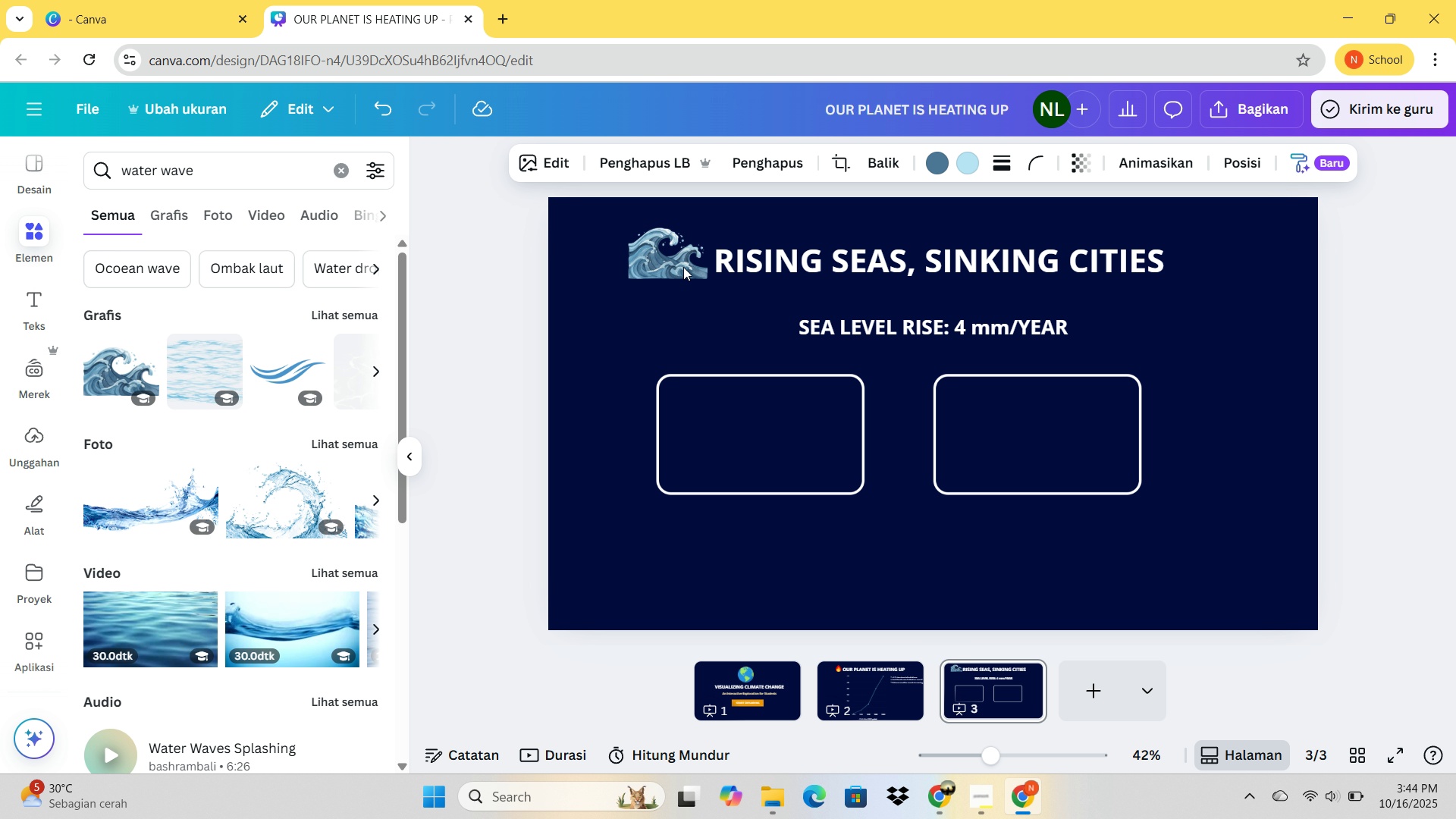 
key(ArrowRight)
 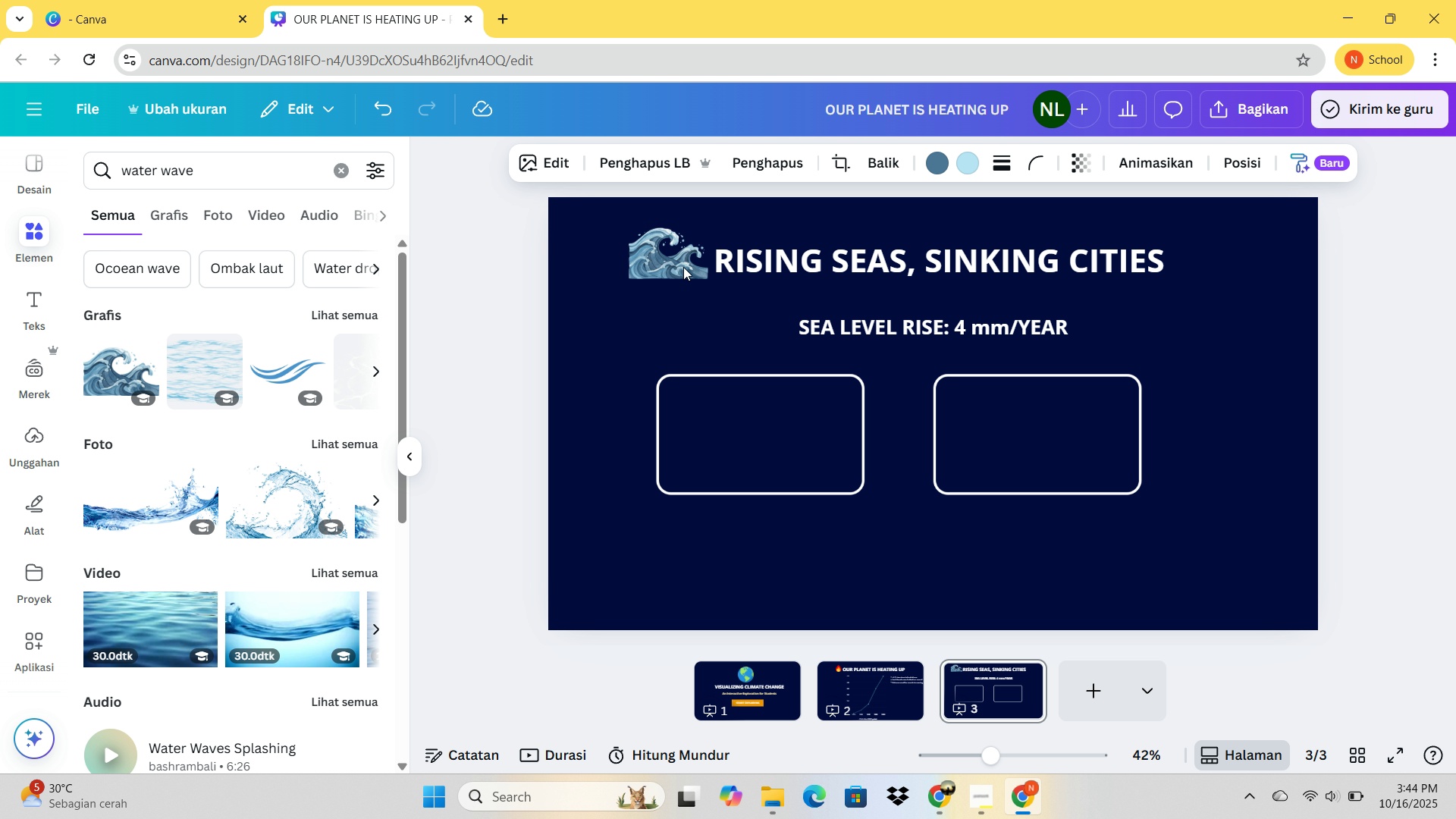 
key(ArrowRight)
 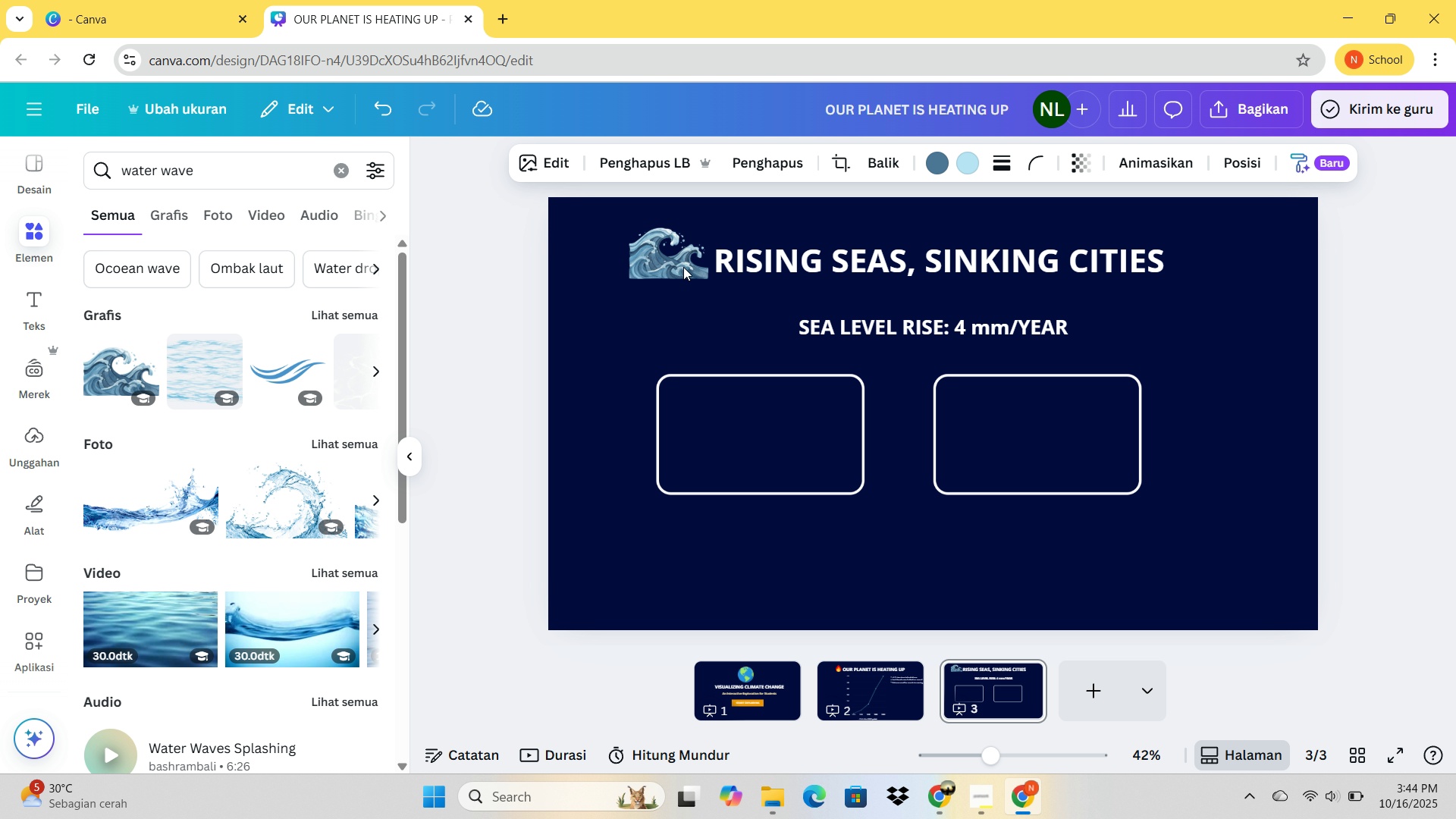 
key(ArrowRight)
 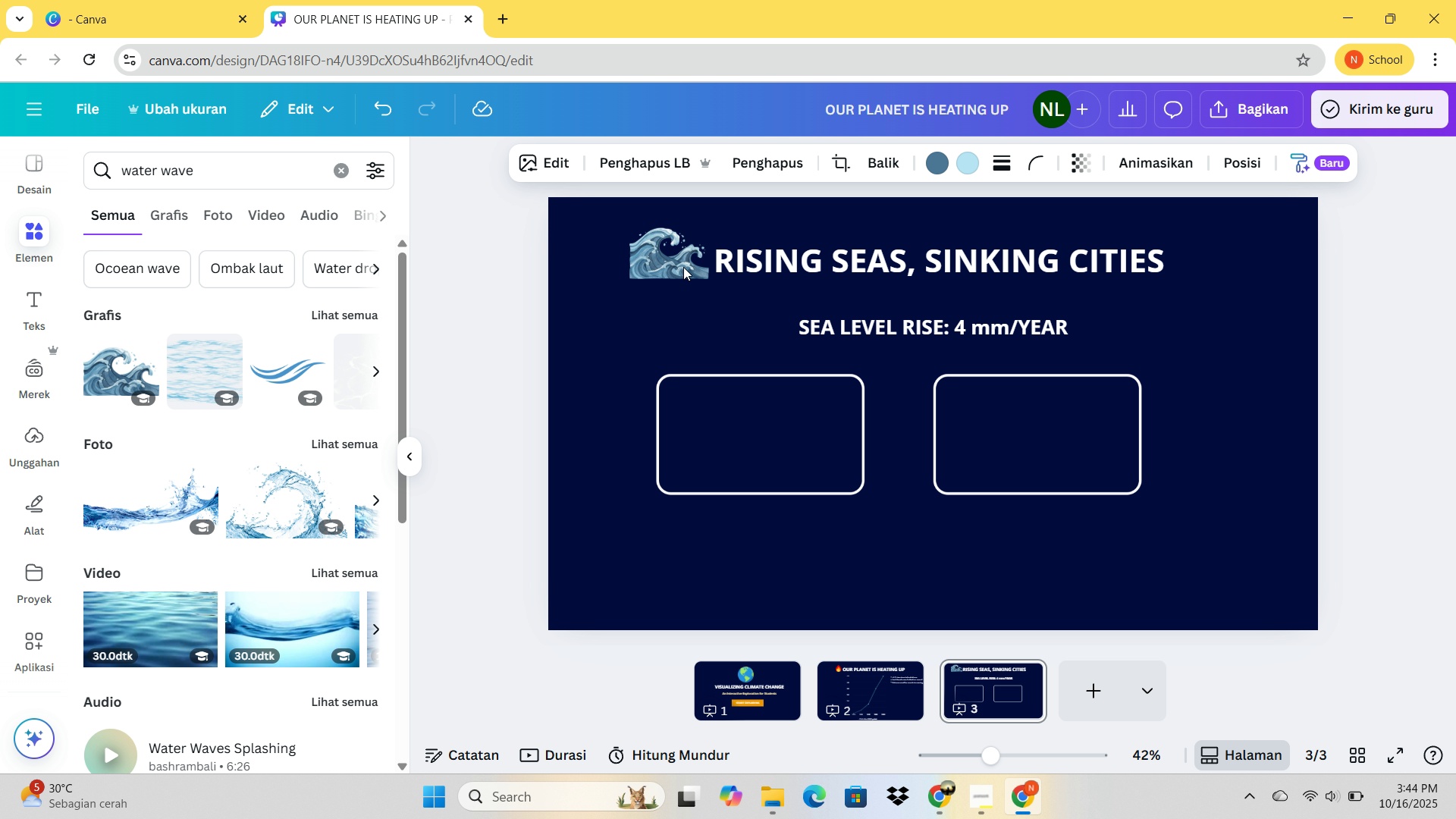 
key(ArrowRight)
 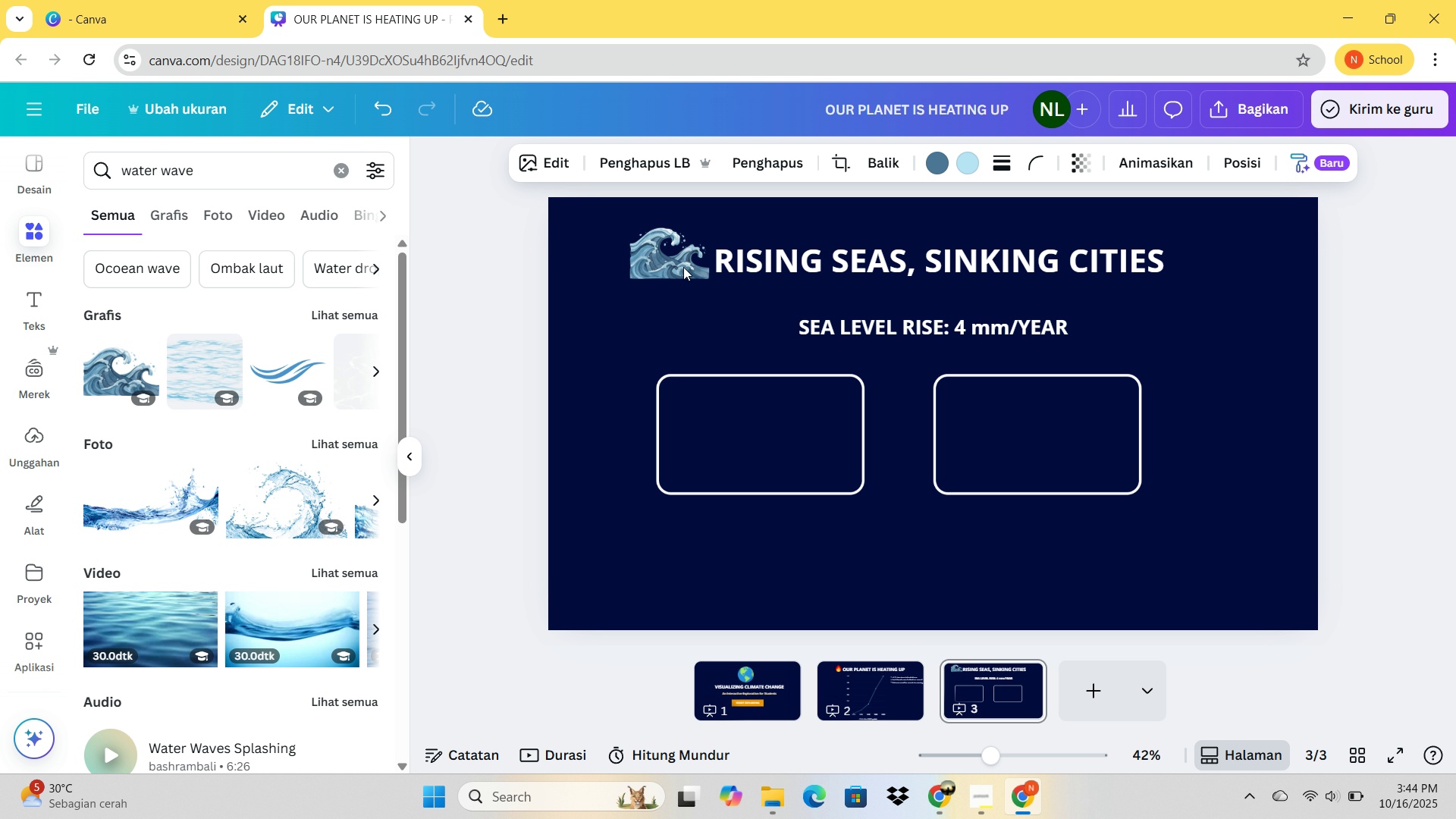 
key(ArrowRight)
 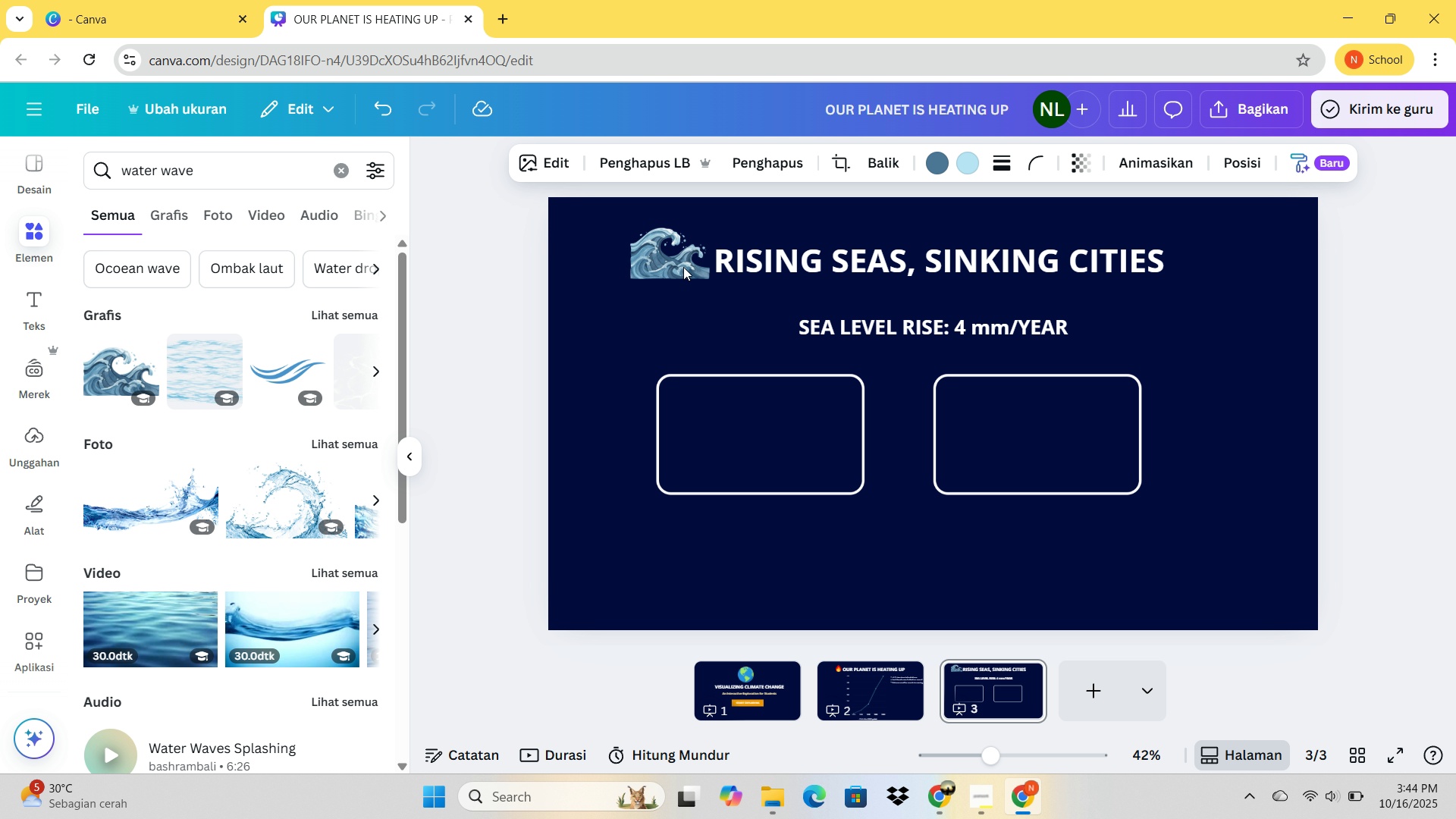 
key(ArrowRight)
 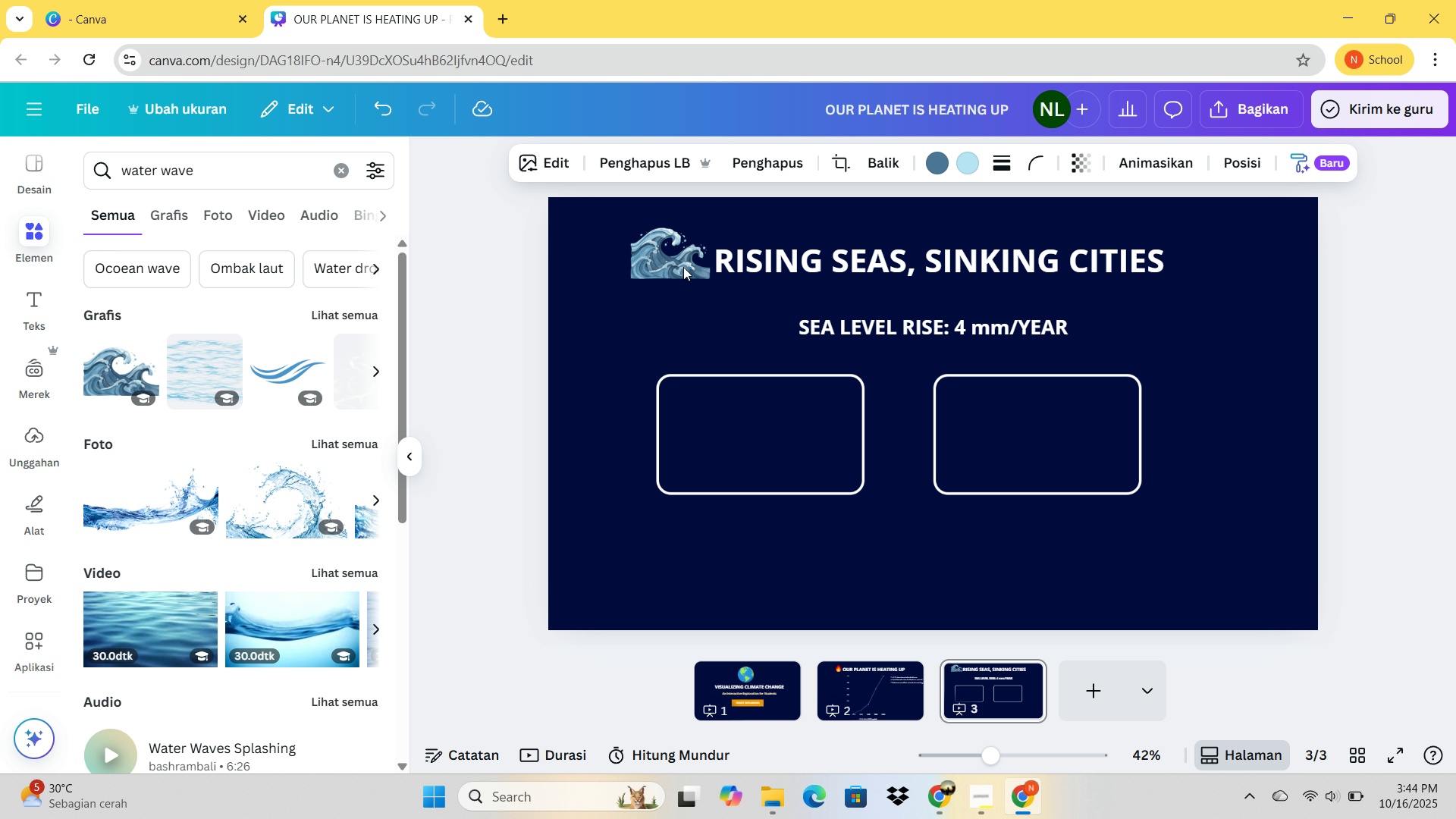 
key(ArrowRight)
 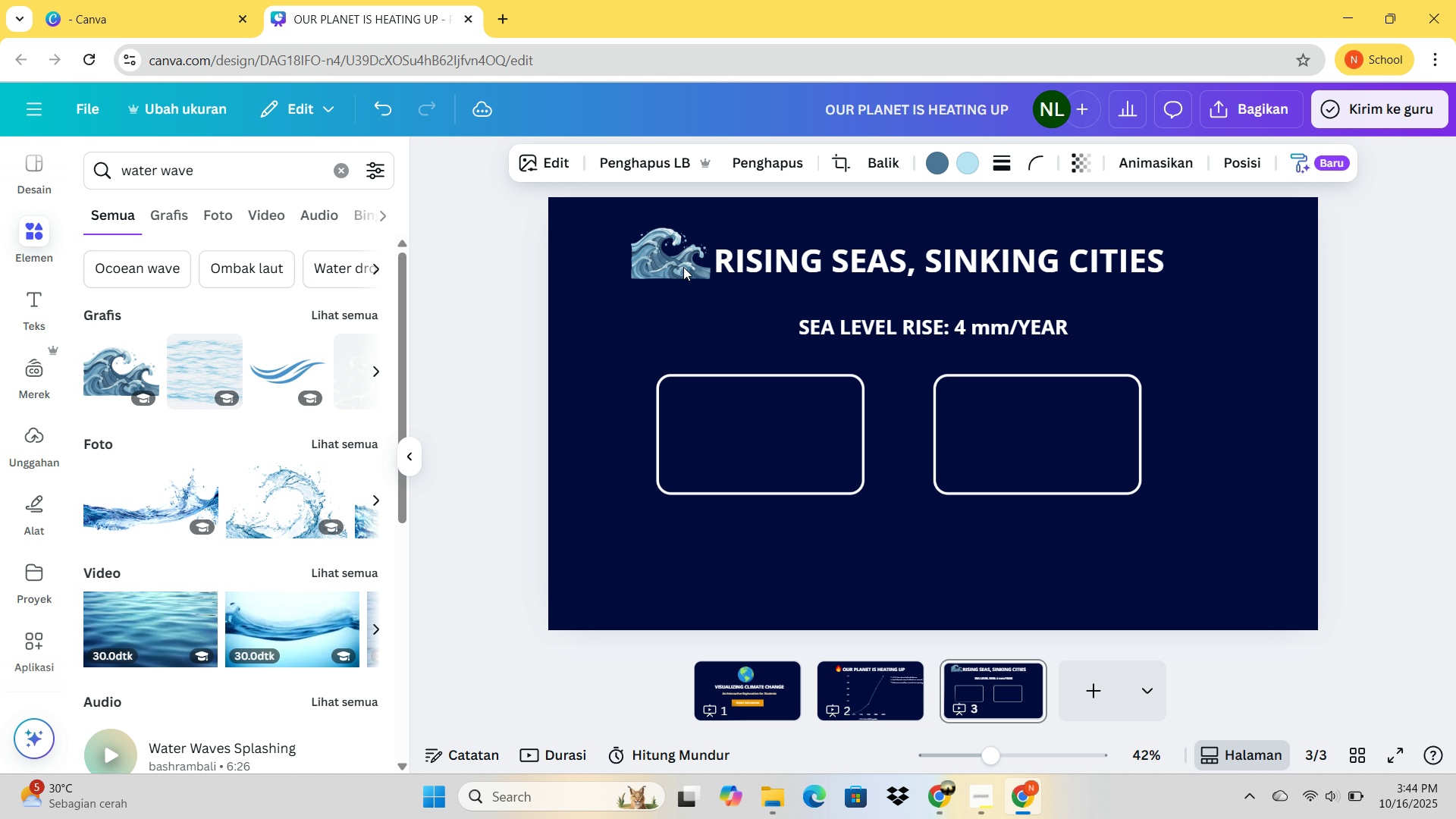 
key(ArrowRight)
 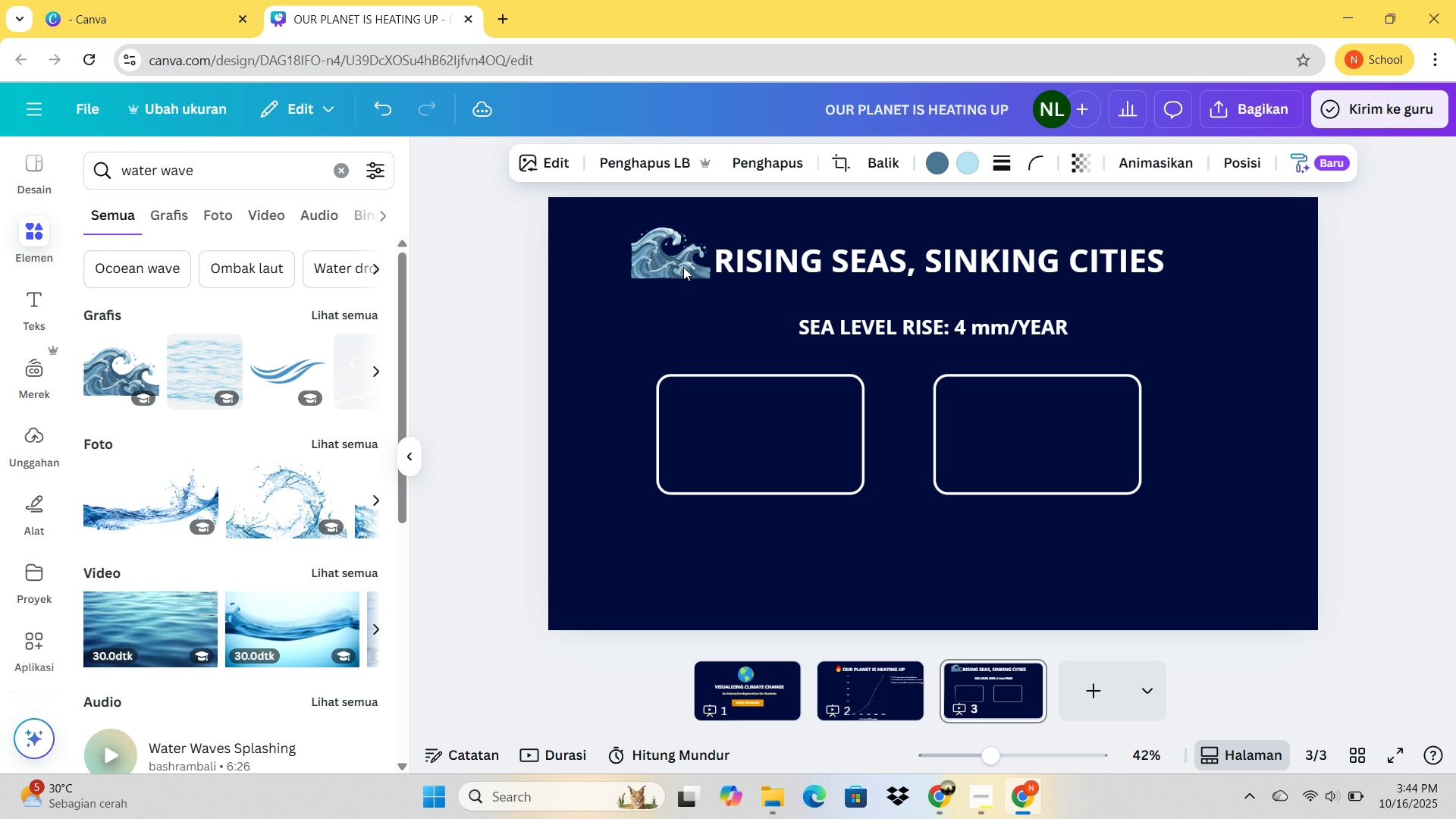 
hold_key(key=ArrowUp, duration=1.0)
 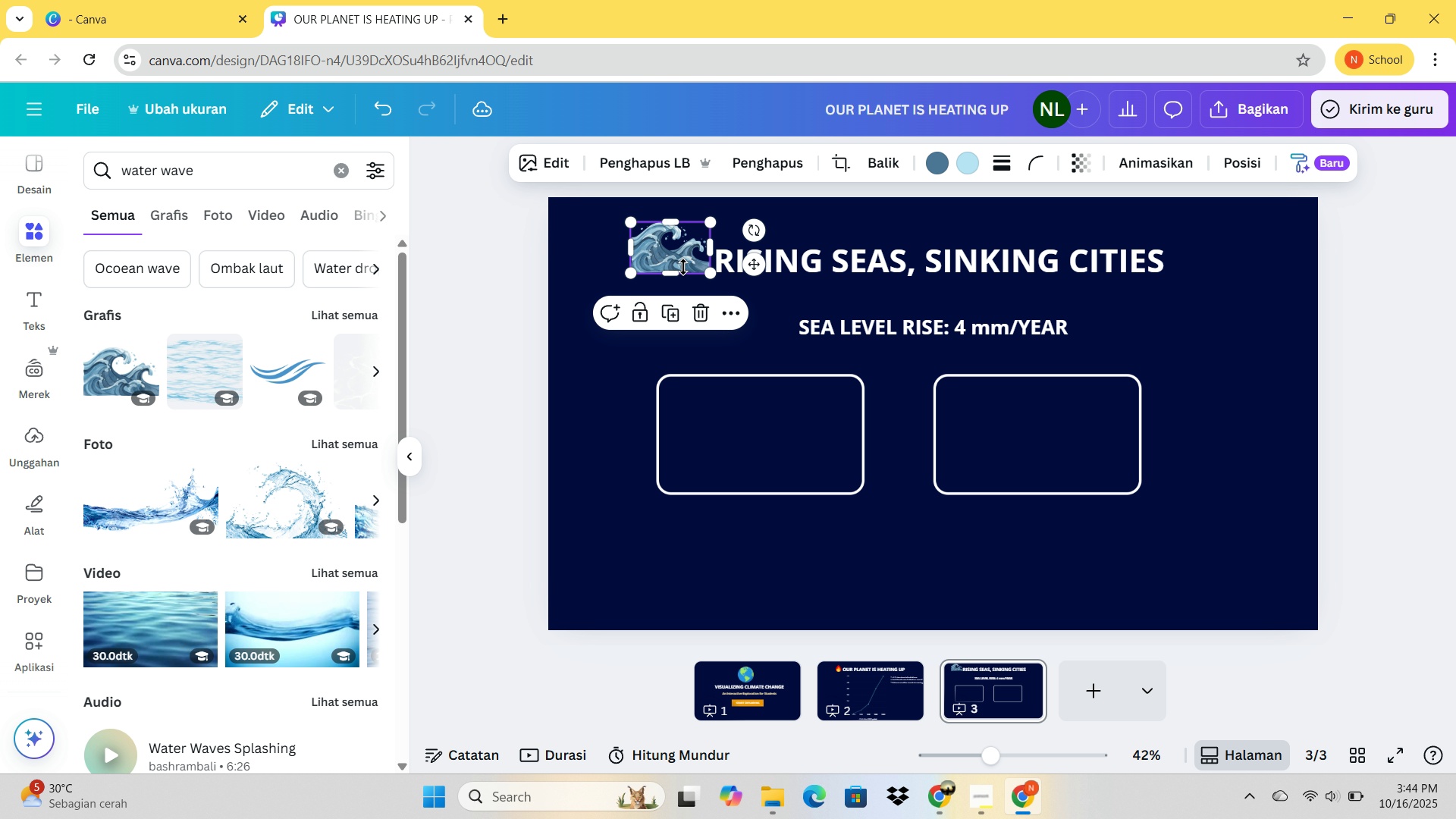 
key(ArrowRight)
 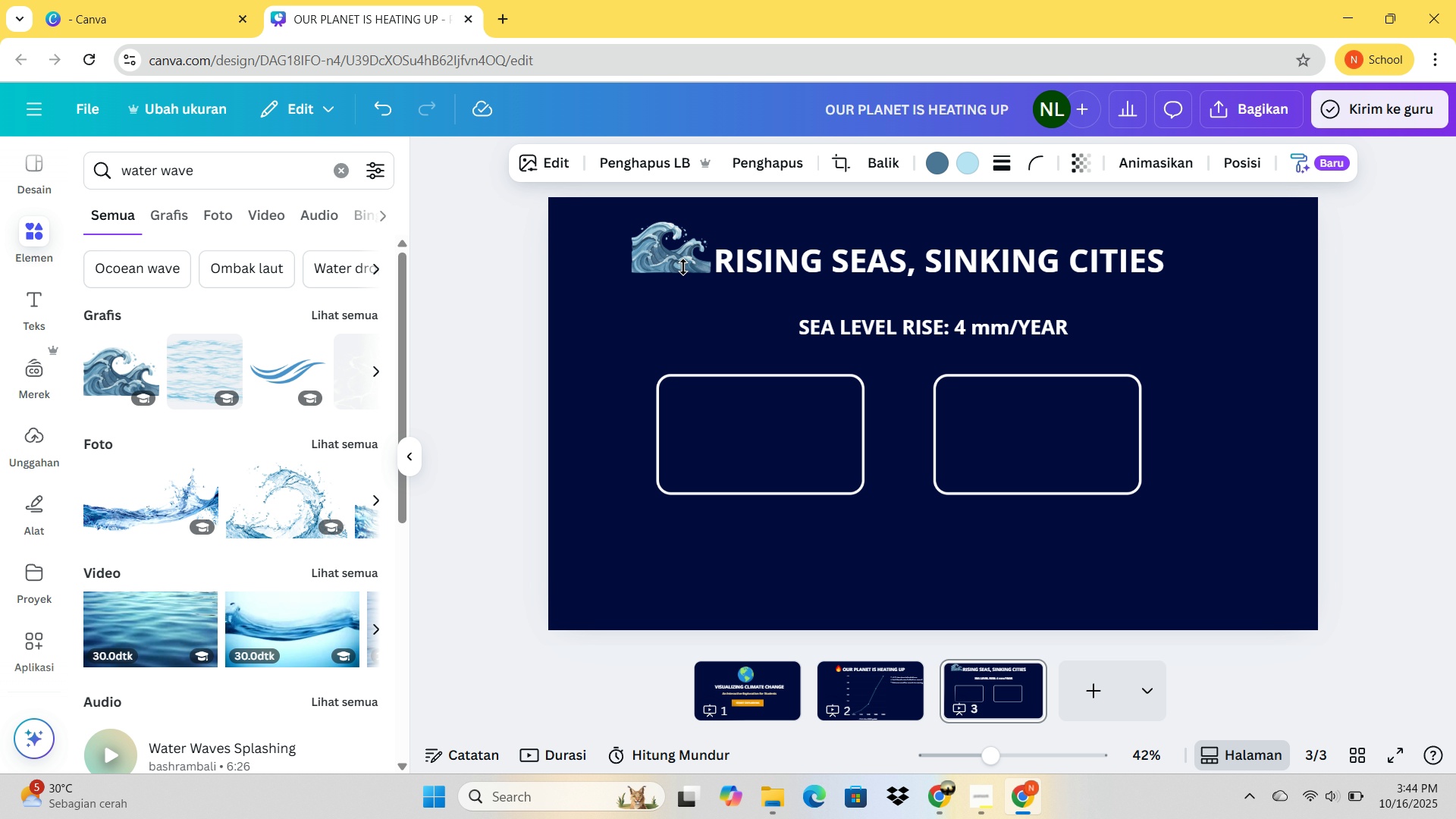 
key(ArrowRight)
 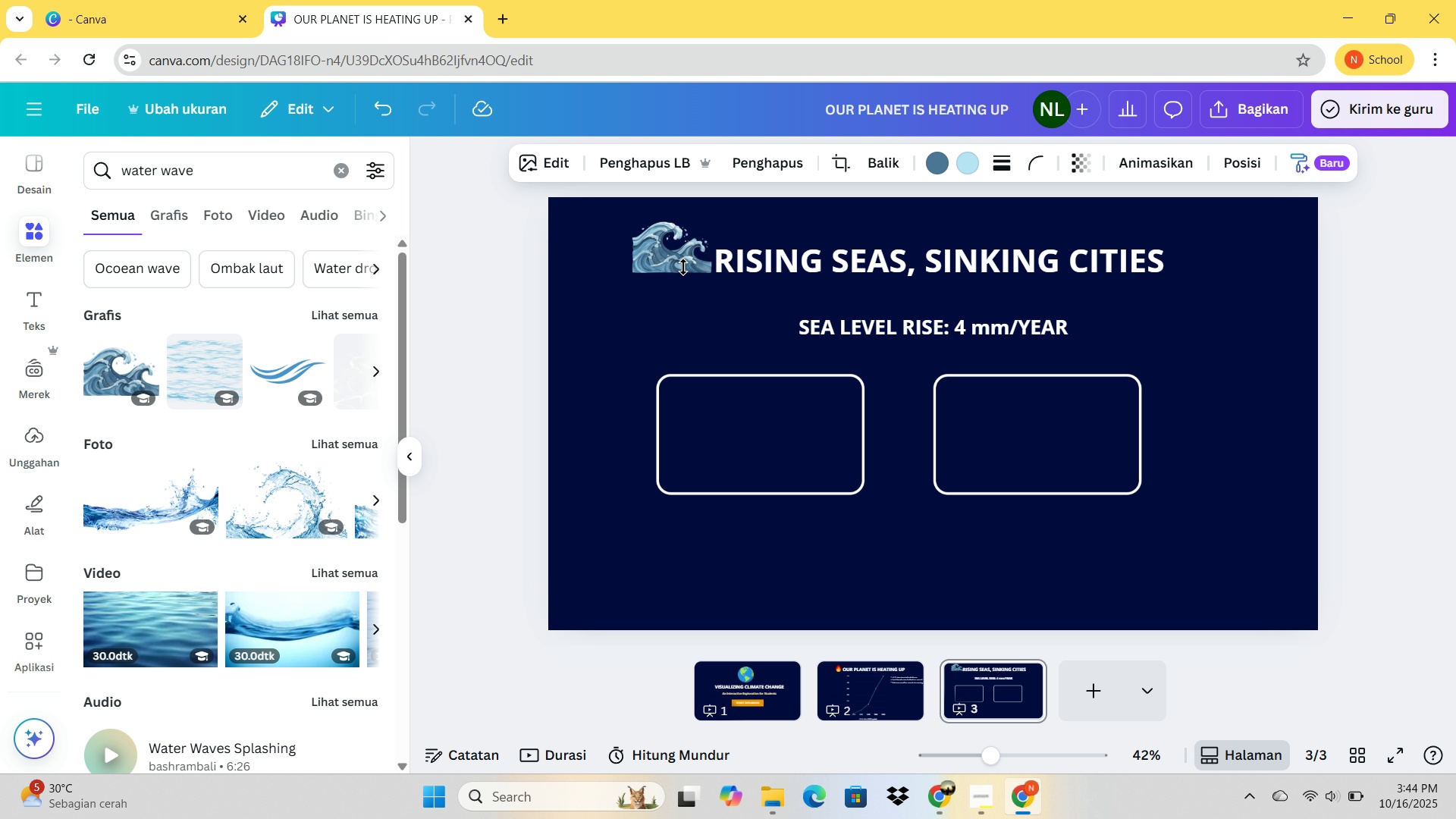 
key(ArrowRight)
 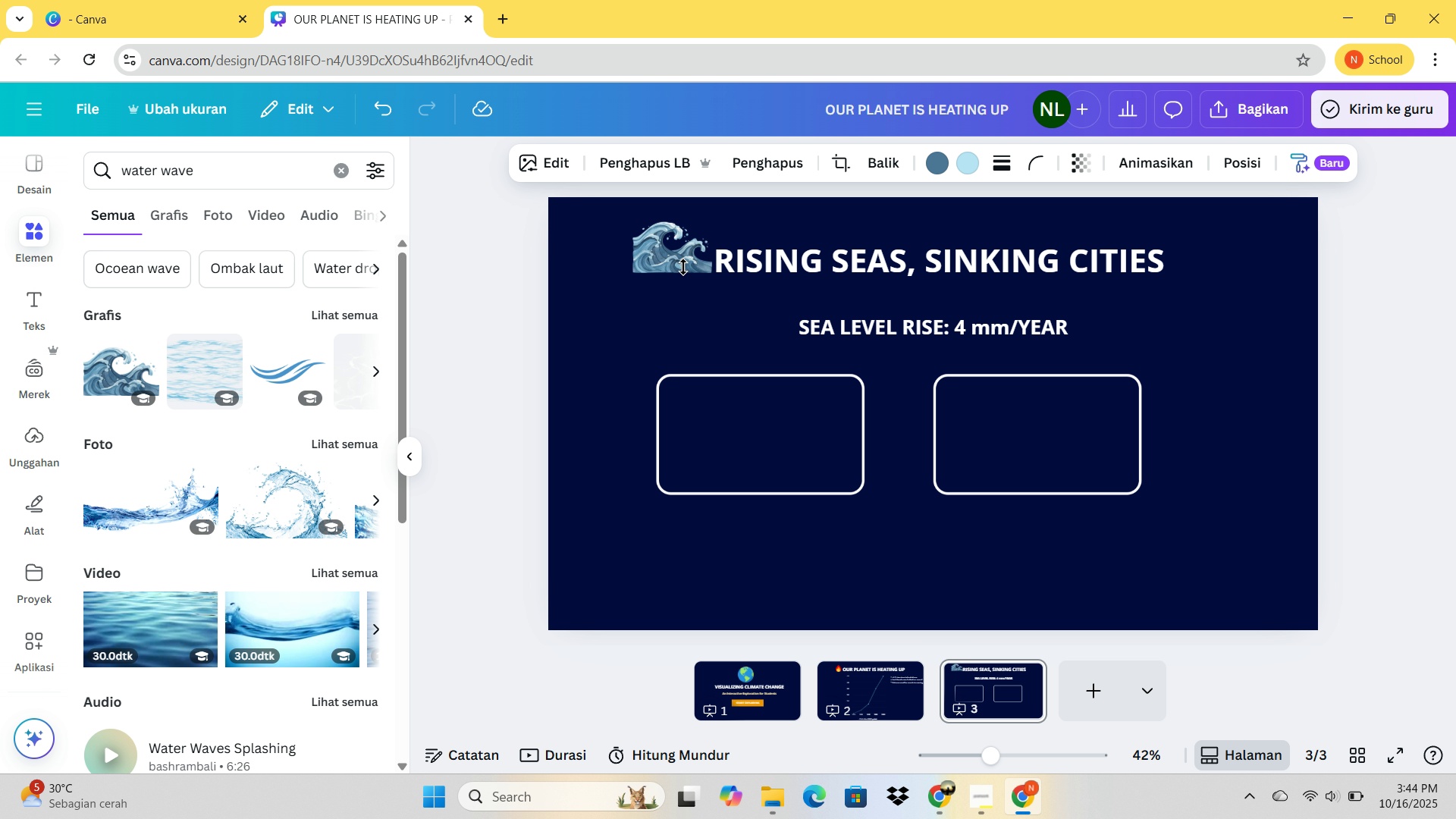 
key(ArrowRight)
 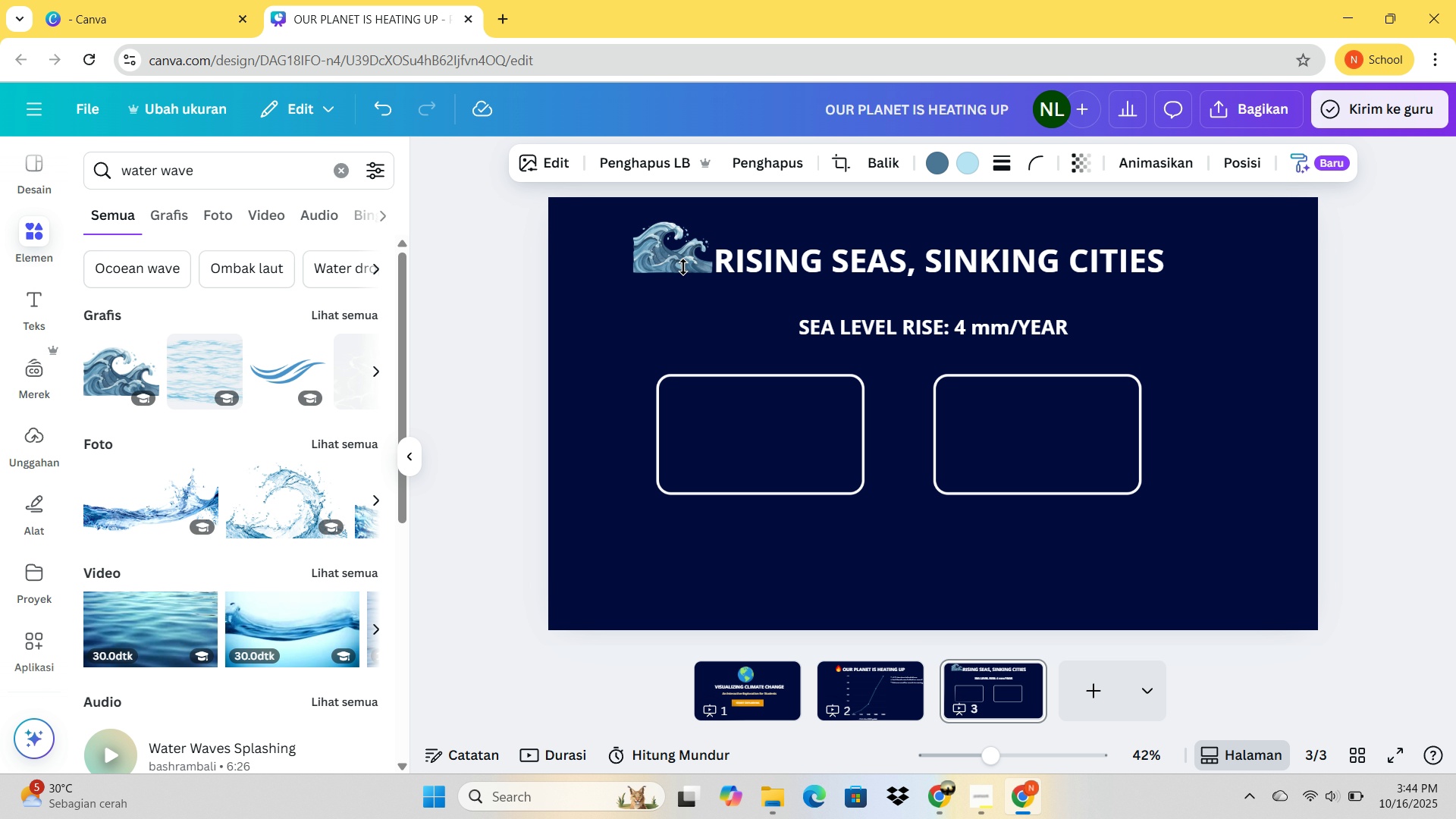 
key(ArrowRight)
 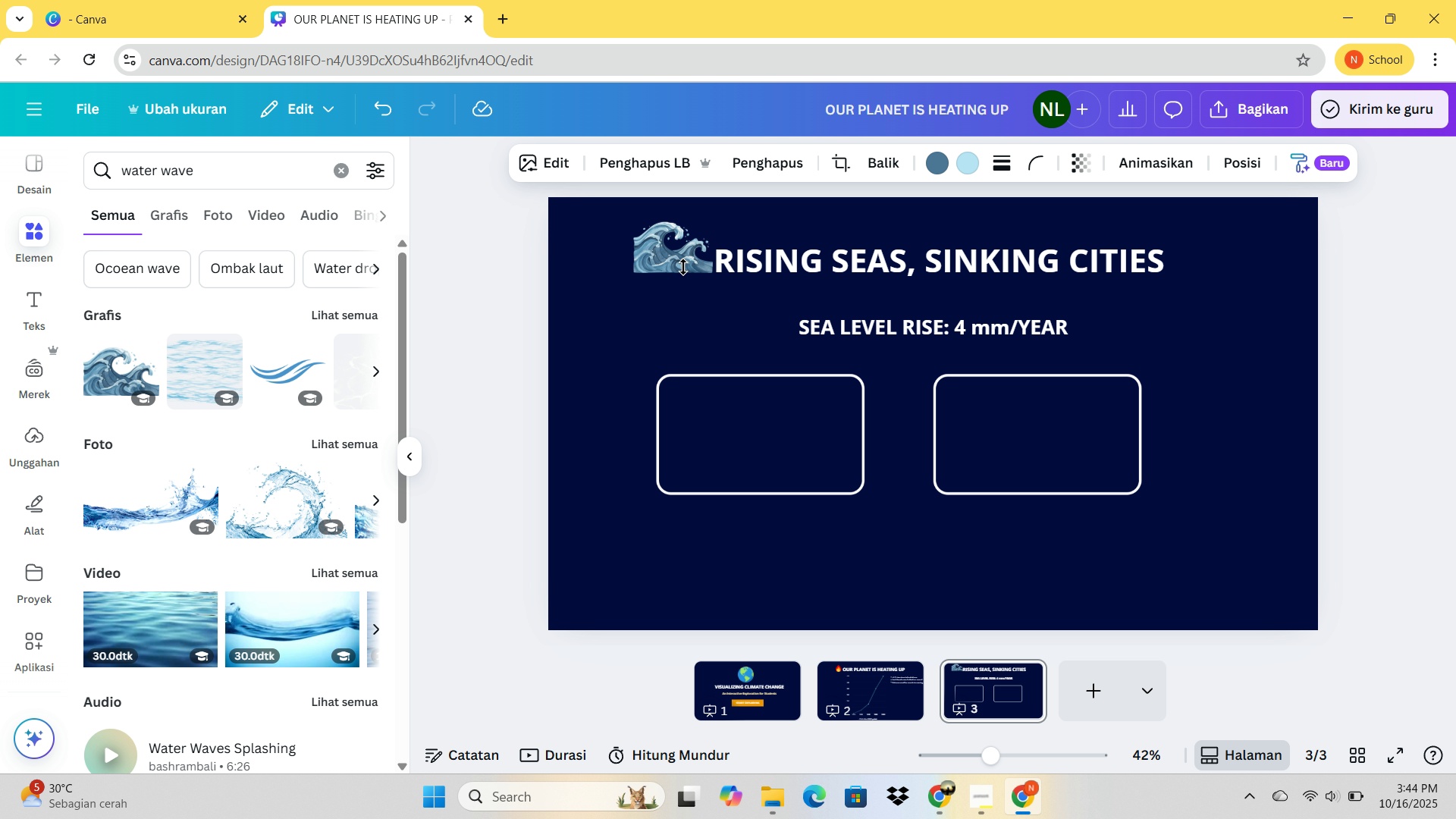 
key(ArrowRight)
 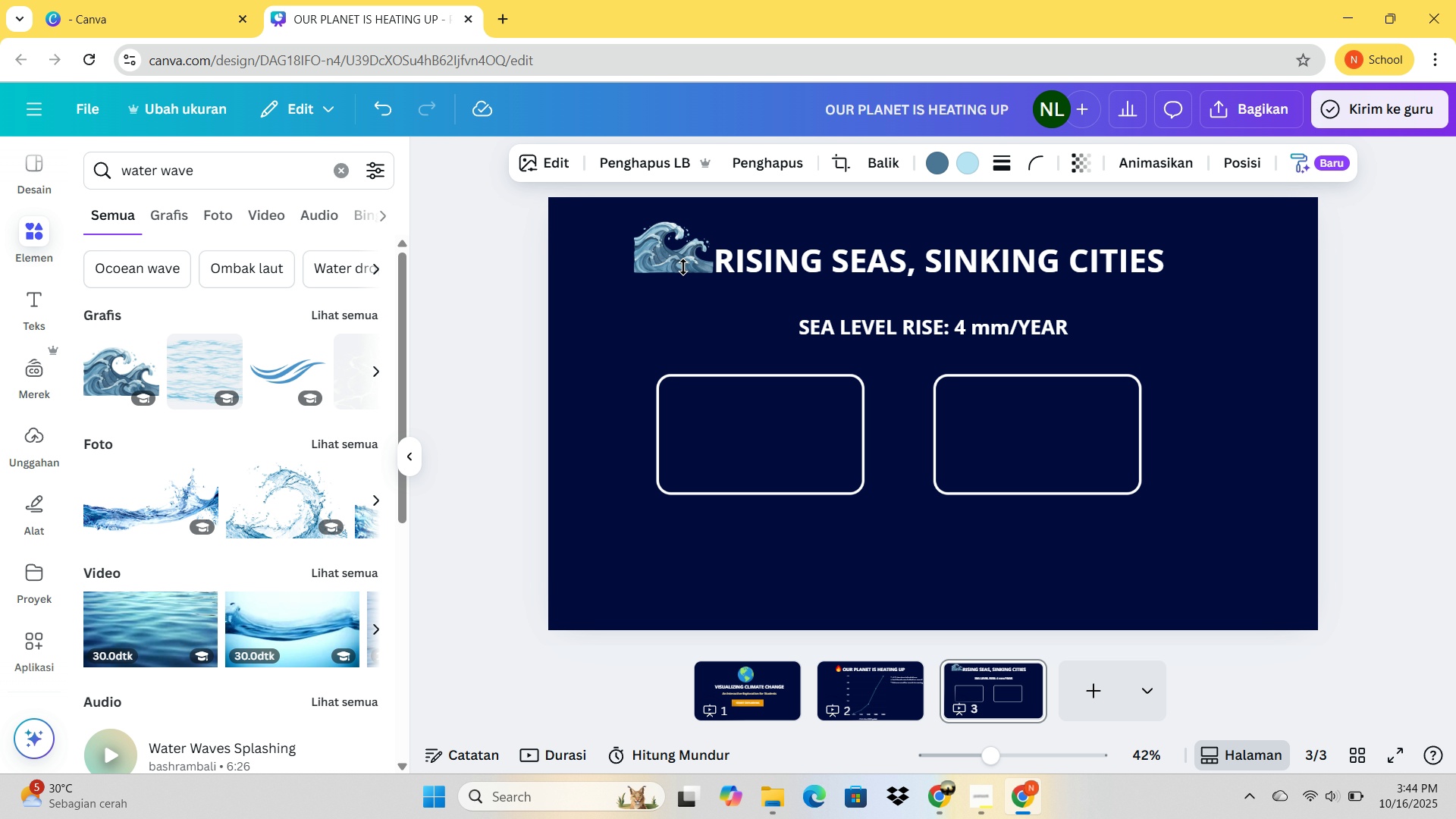 
key(ArrowRight)
 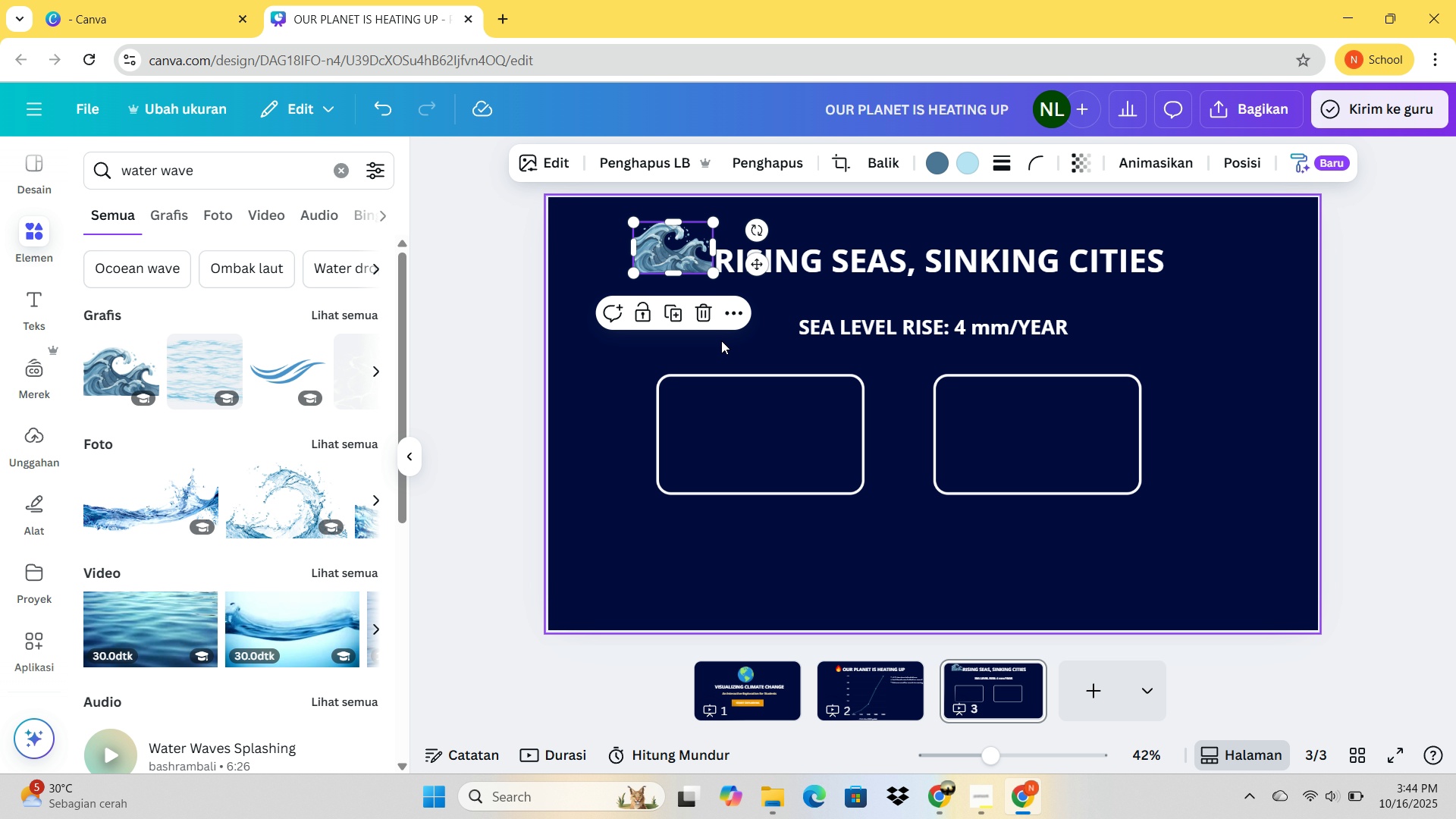 
left_click([723, 340])
 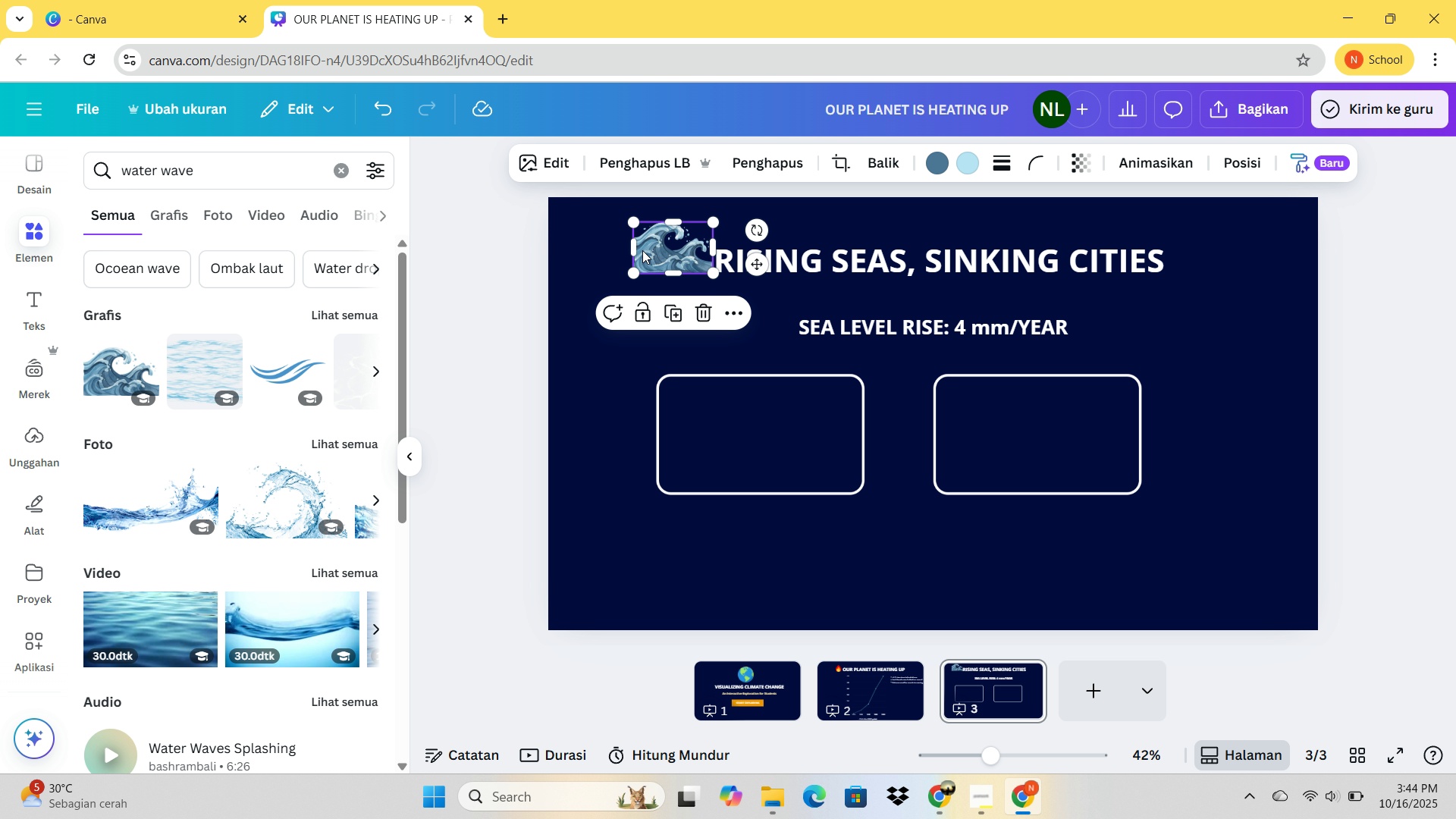 
left_click([642, 250])
 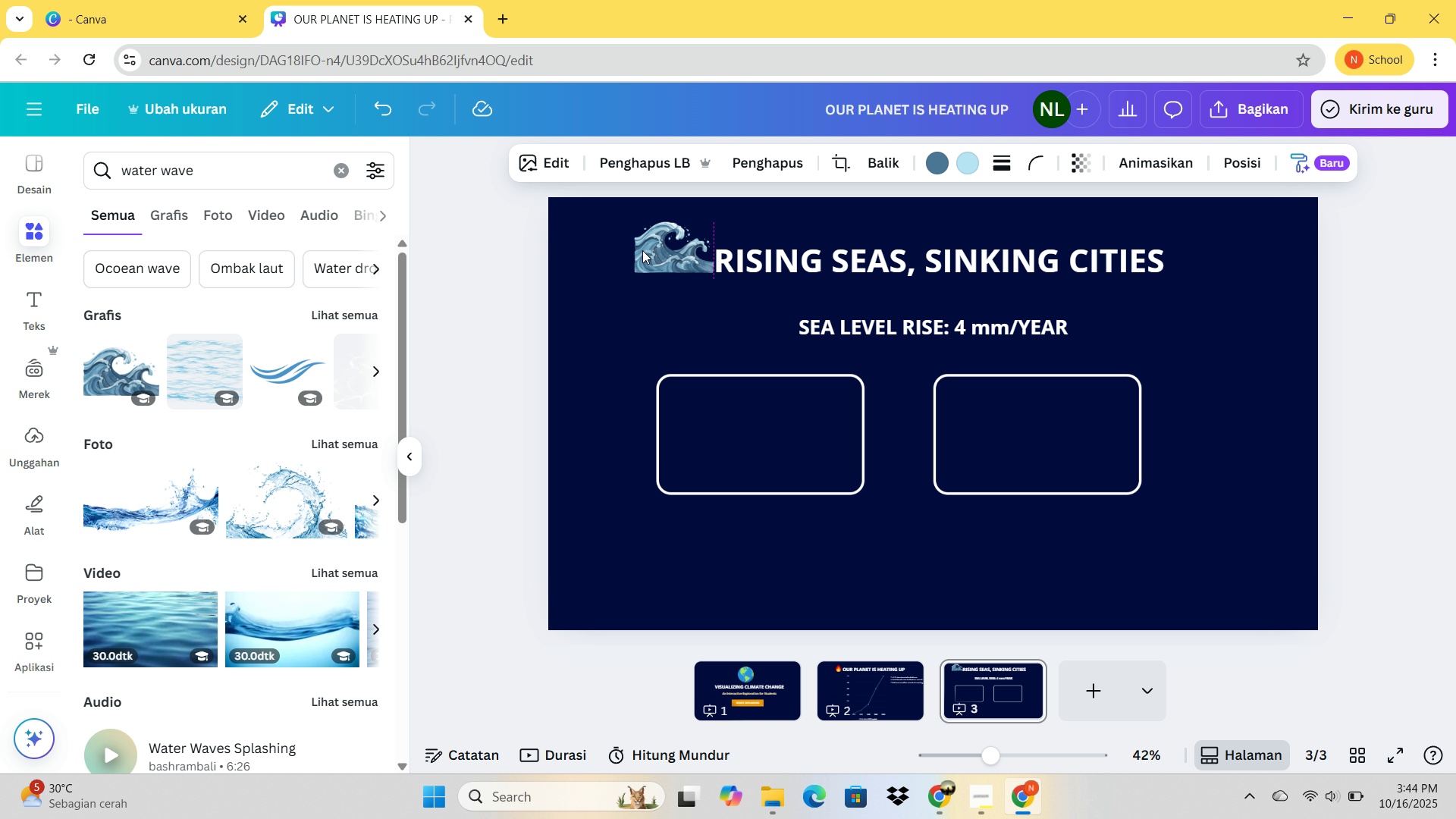 
key(ArrowRight)
 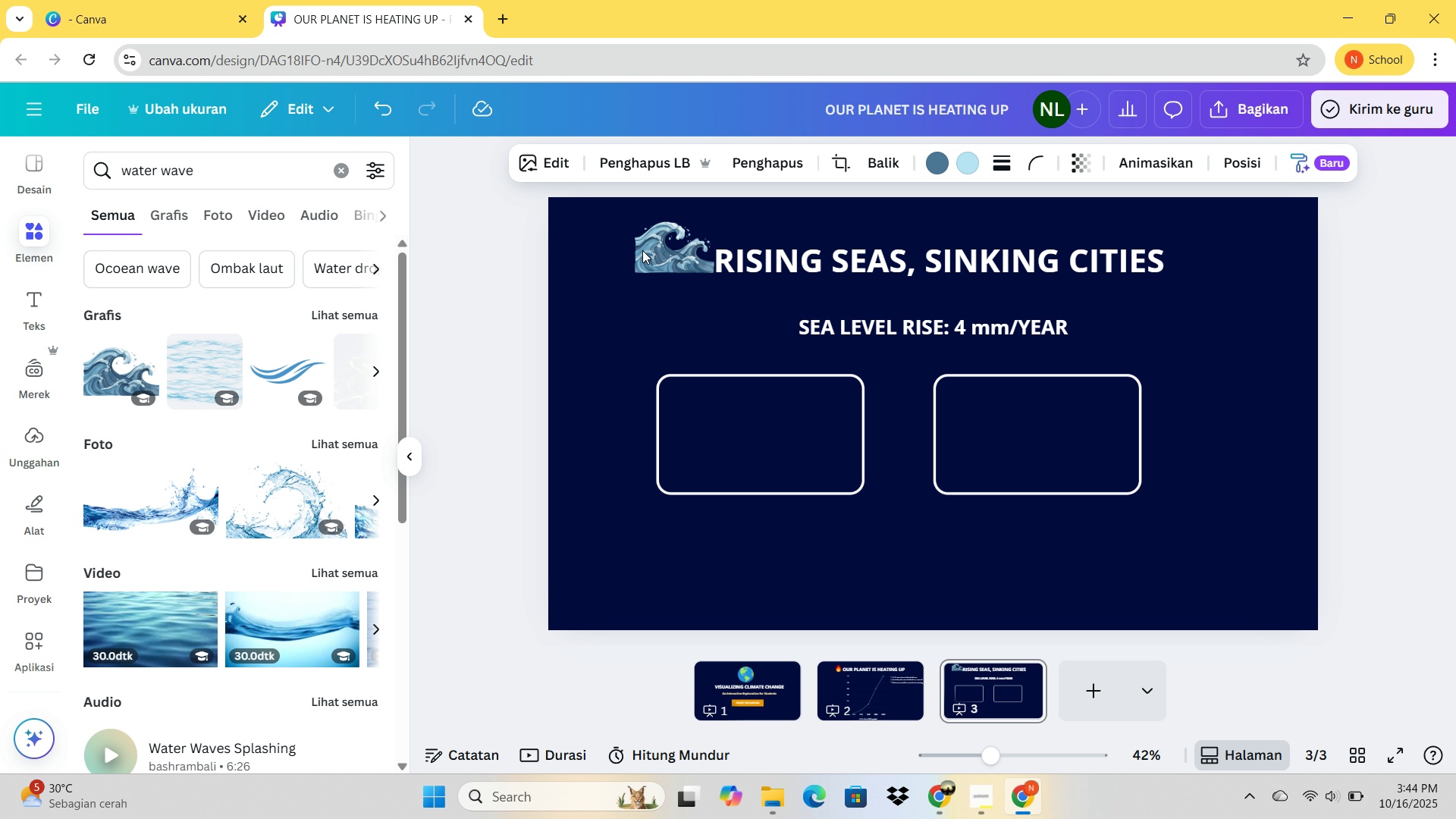 
key(ArrowRight)
 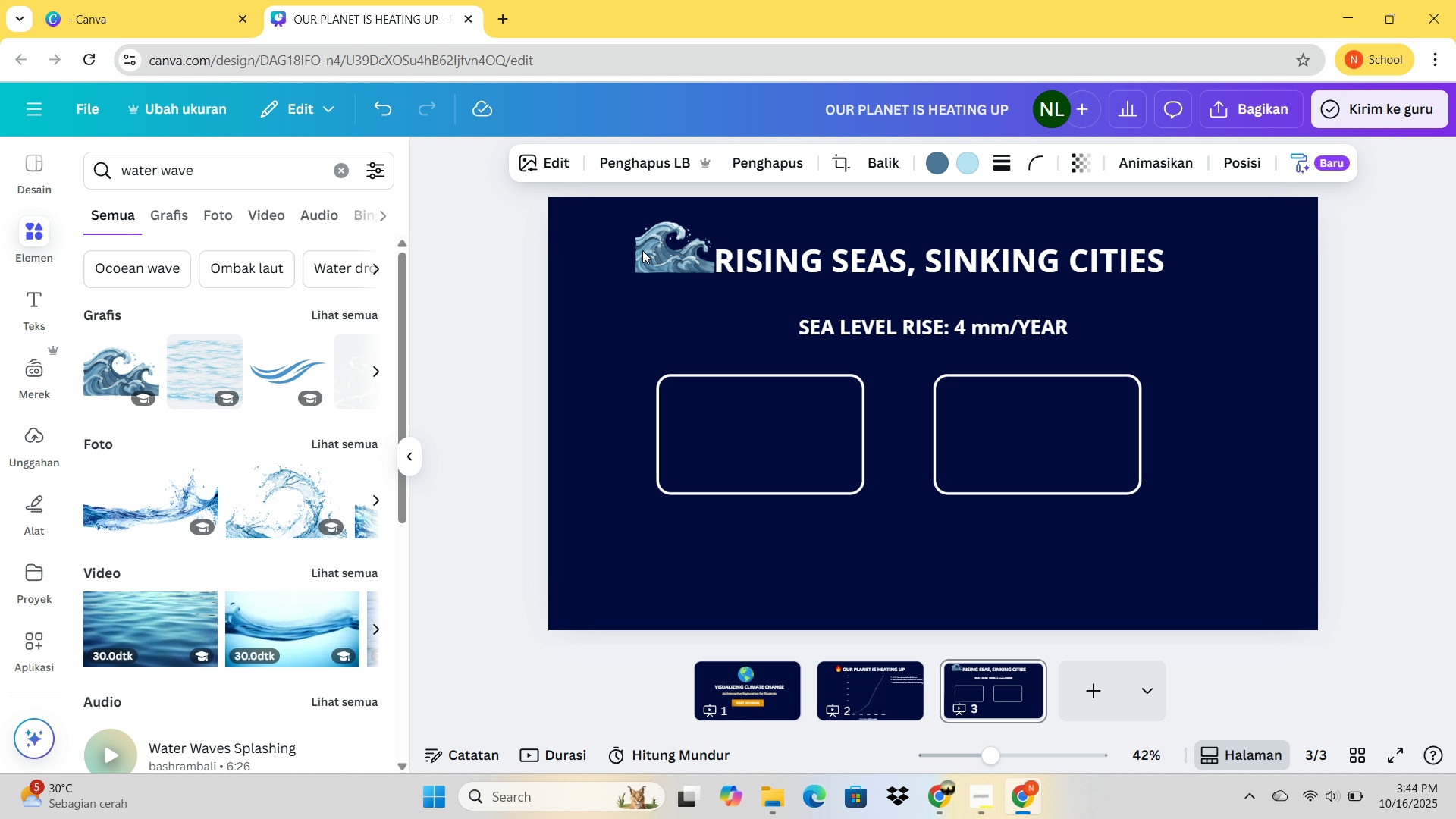 
key(ArrowRight)
 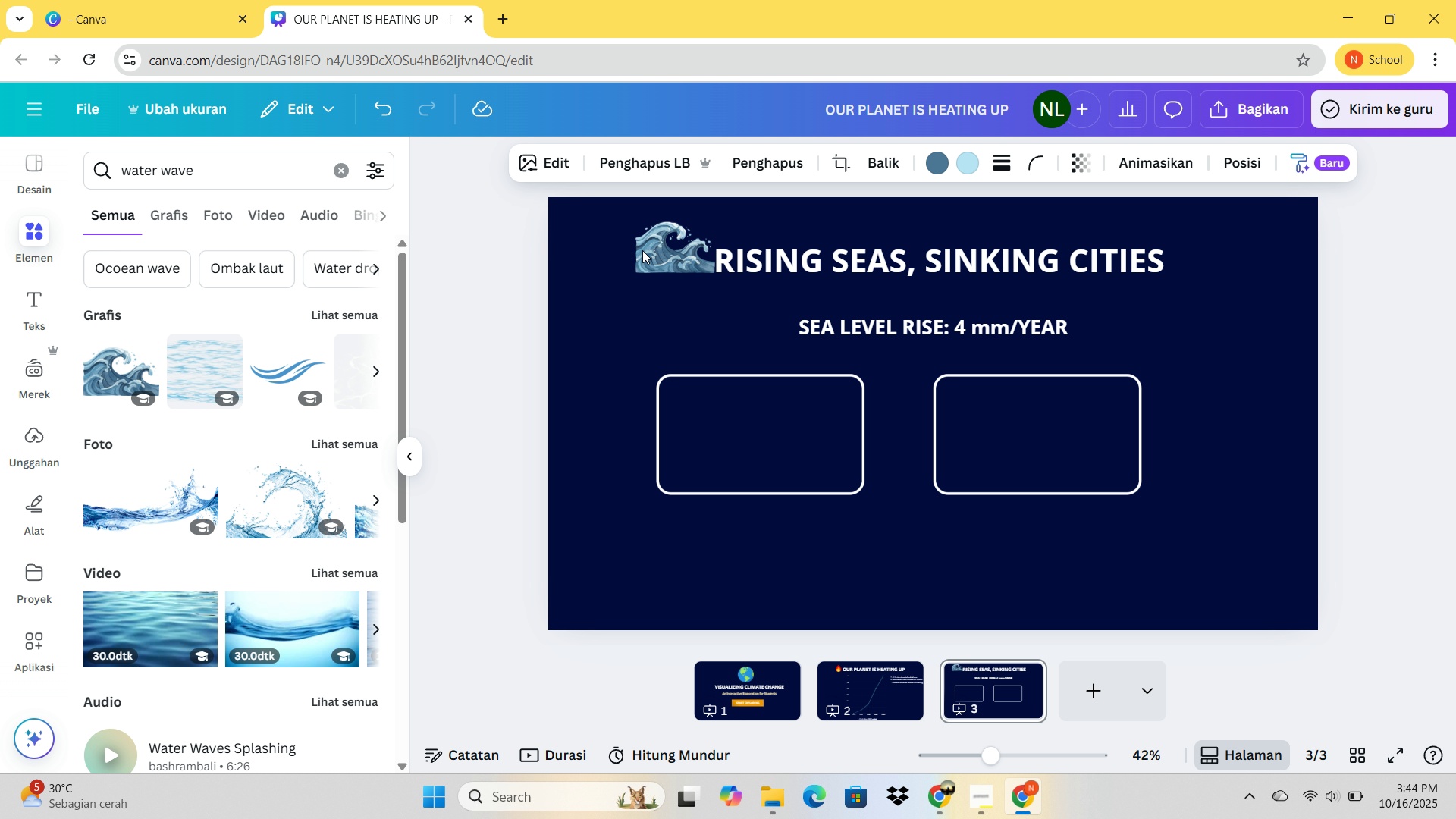 
key(ArrowRight)
 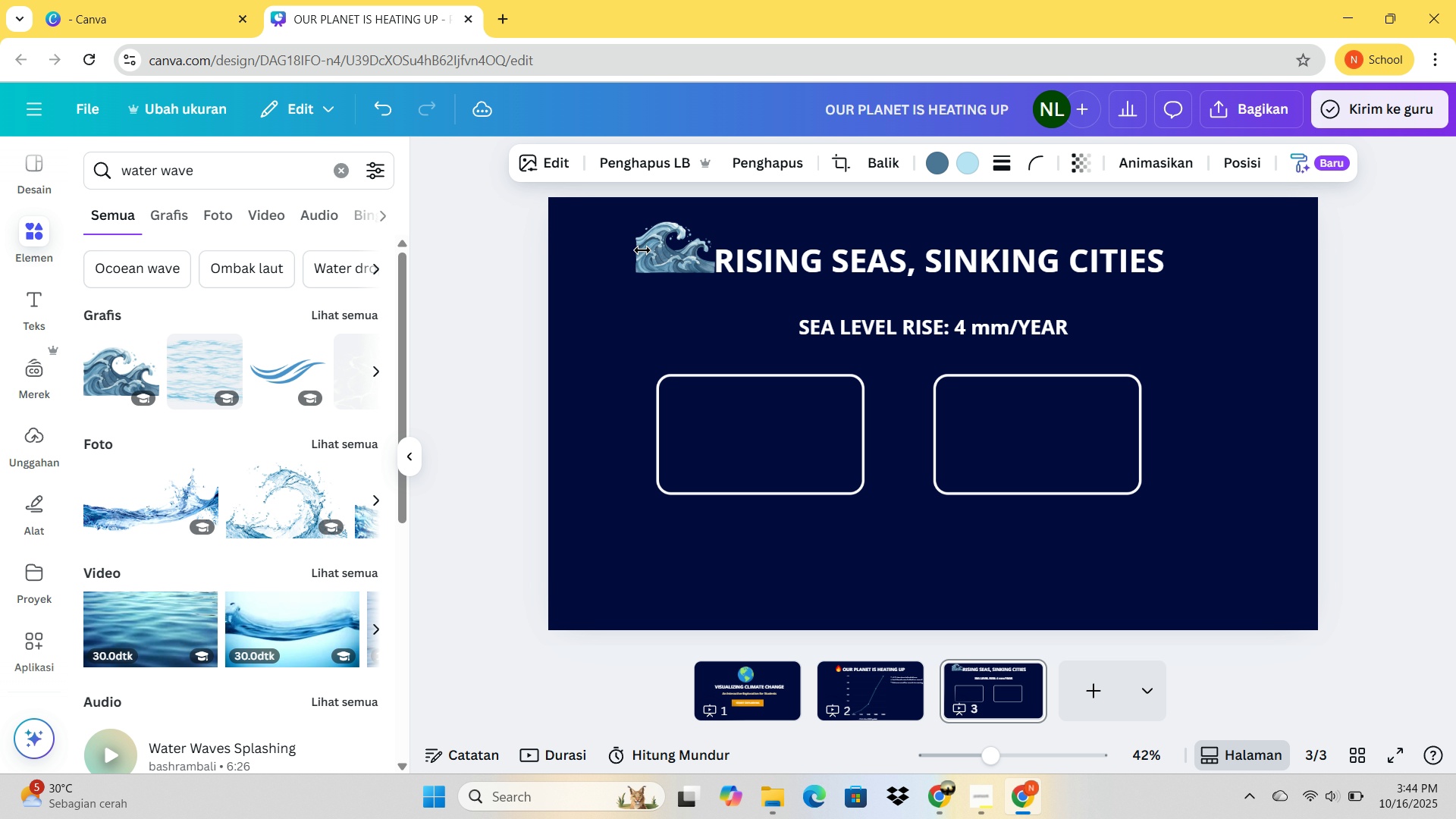 
key(ArrowRight)
 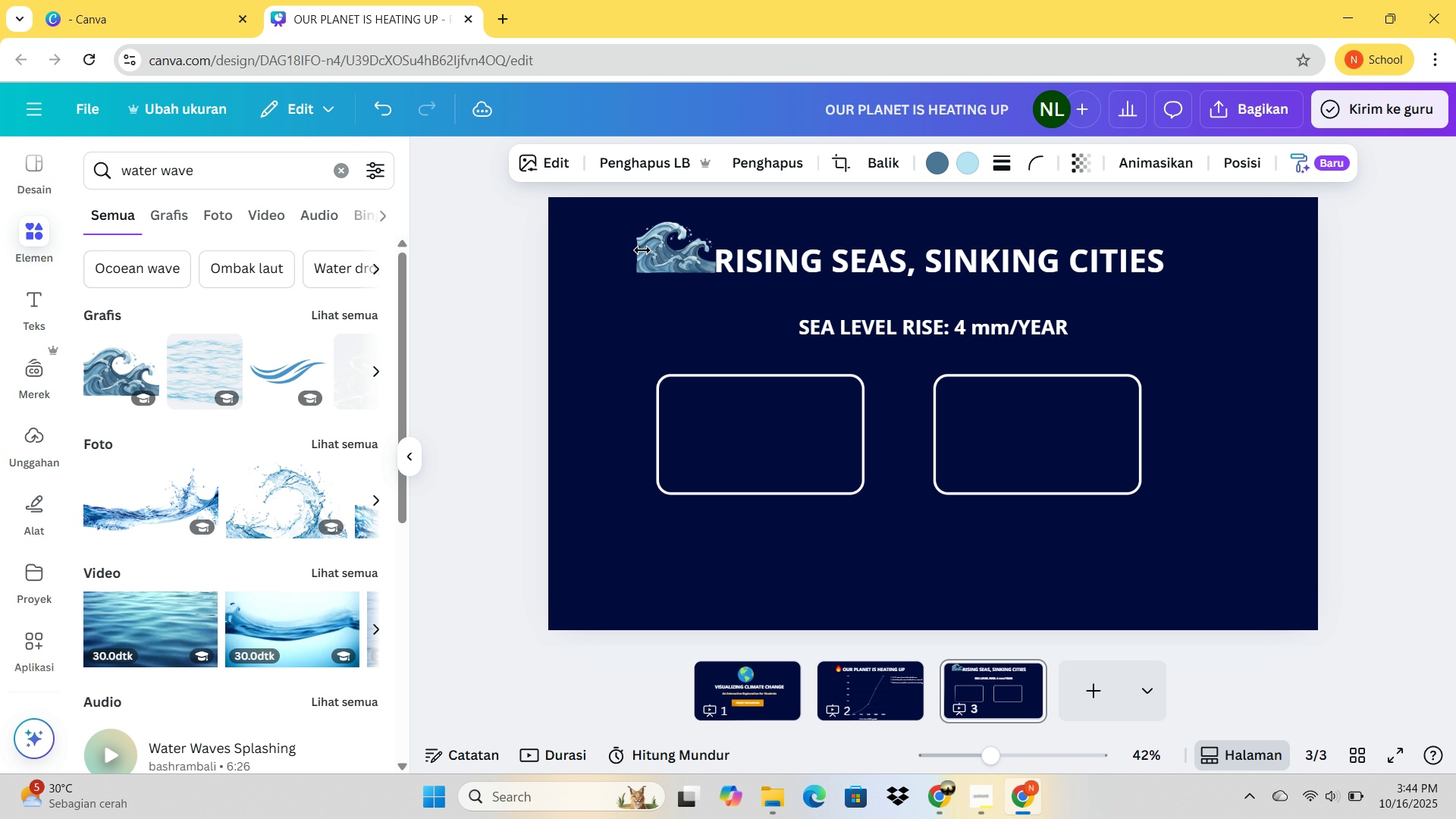 
key(ArrowRight)
 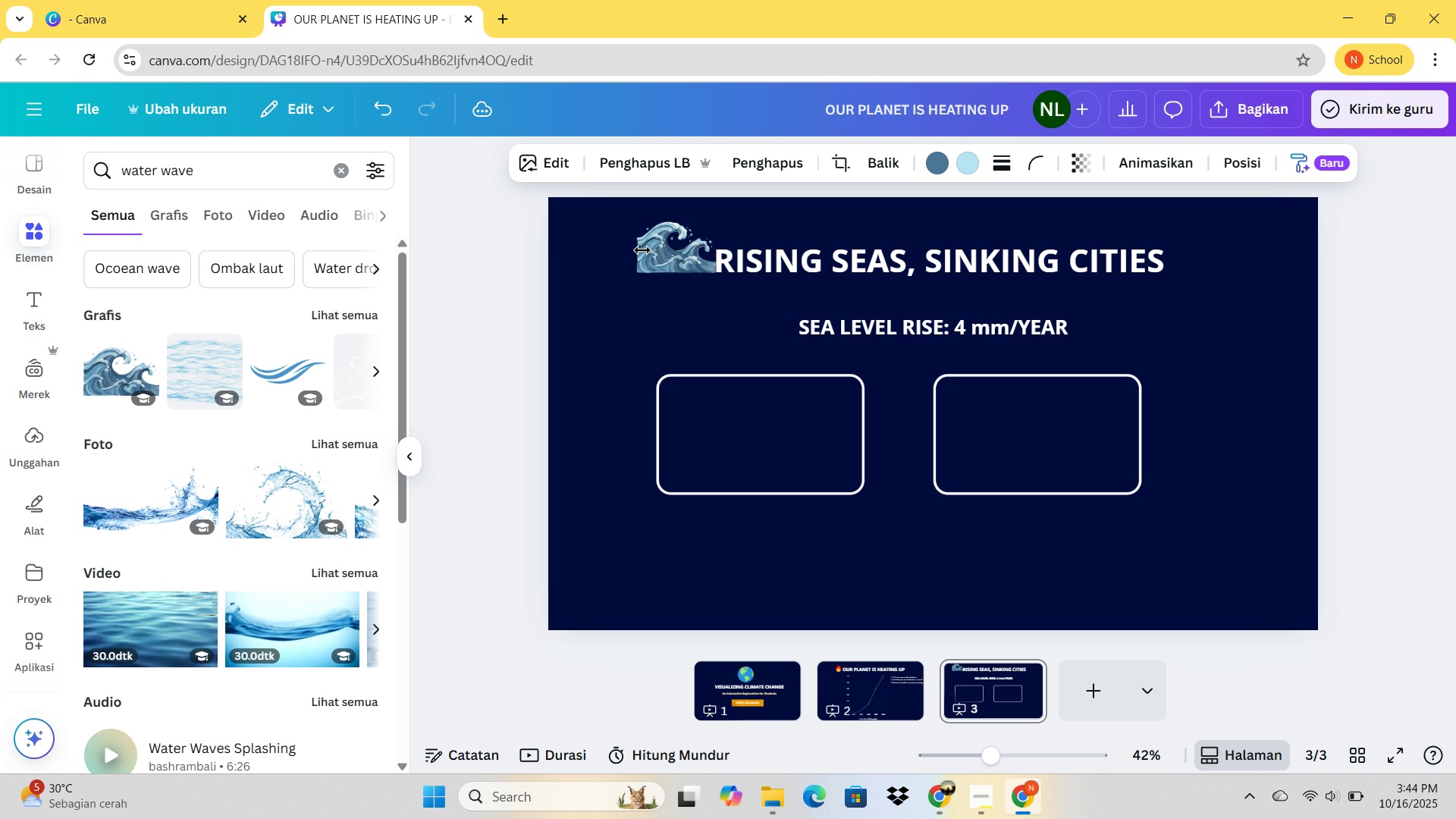 
key(ArrowRight)
 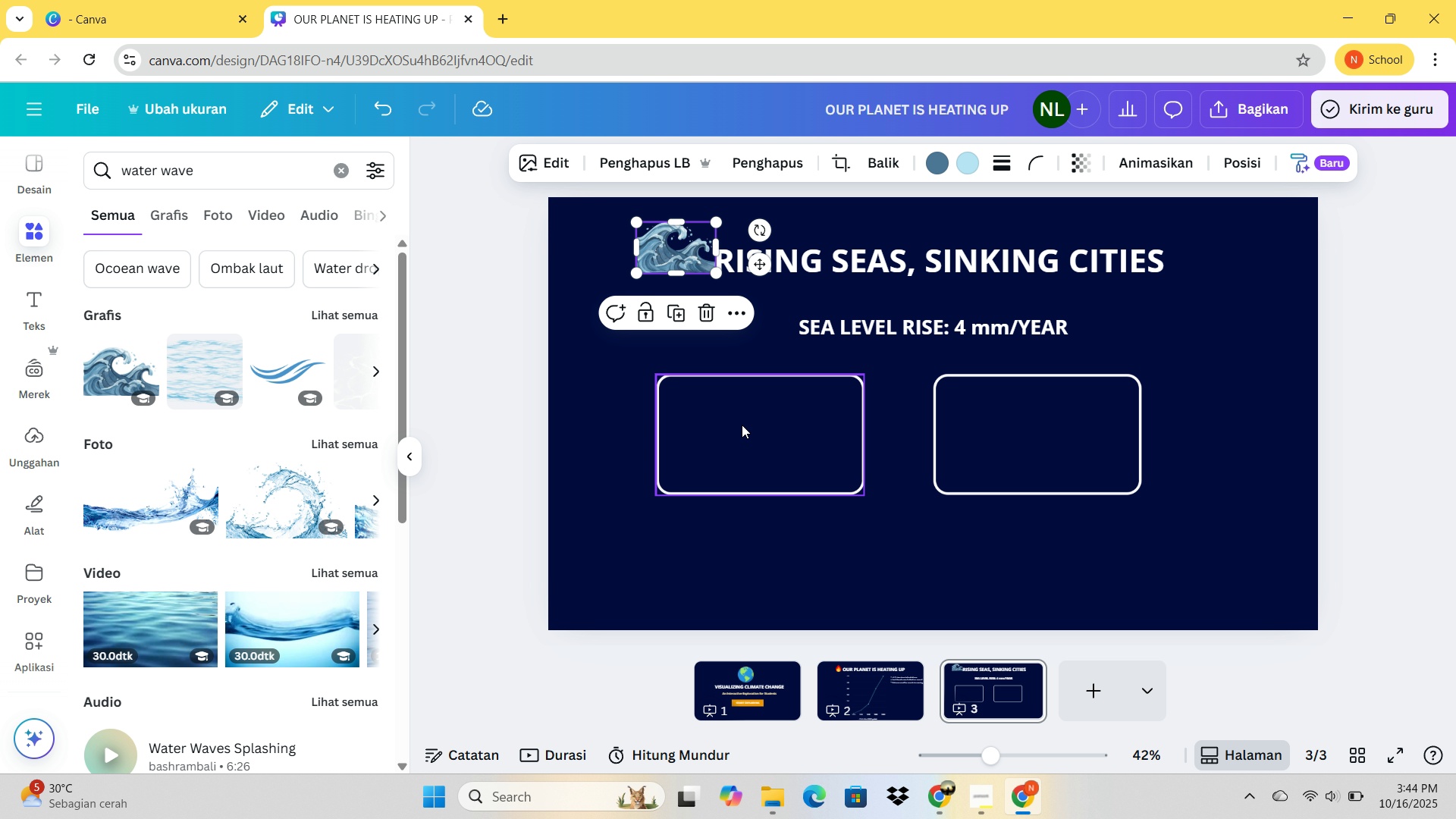 
left_click([745, 434])
 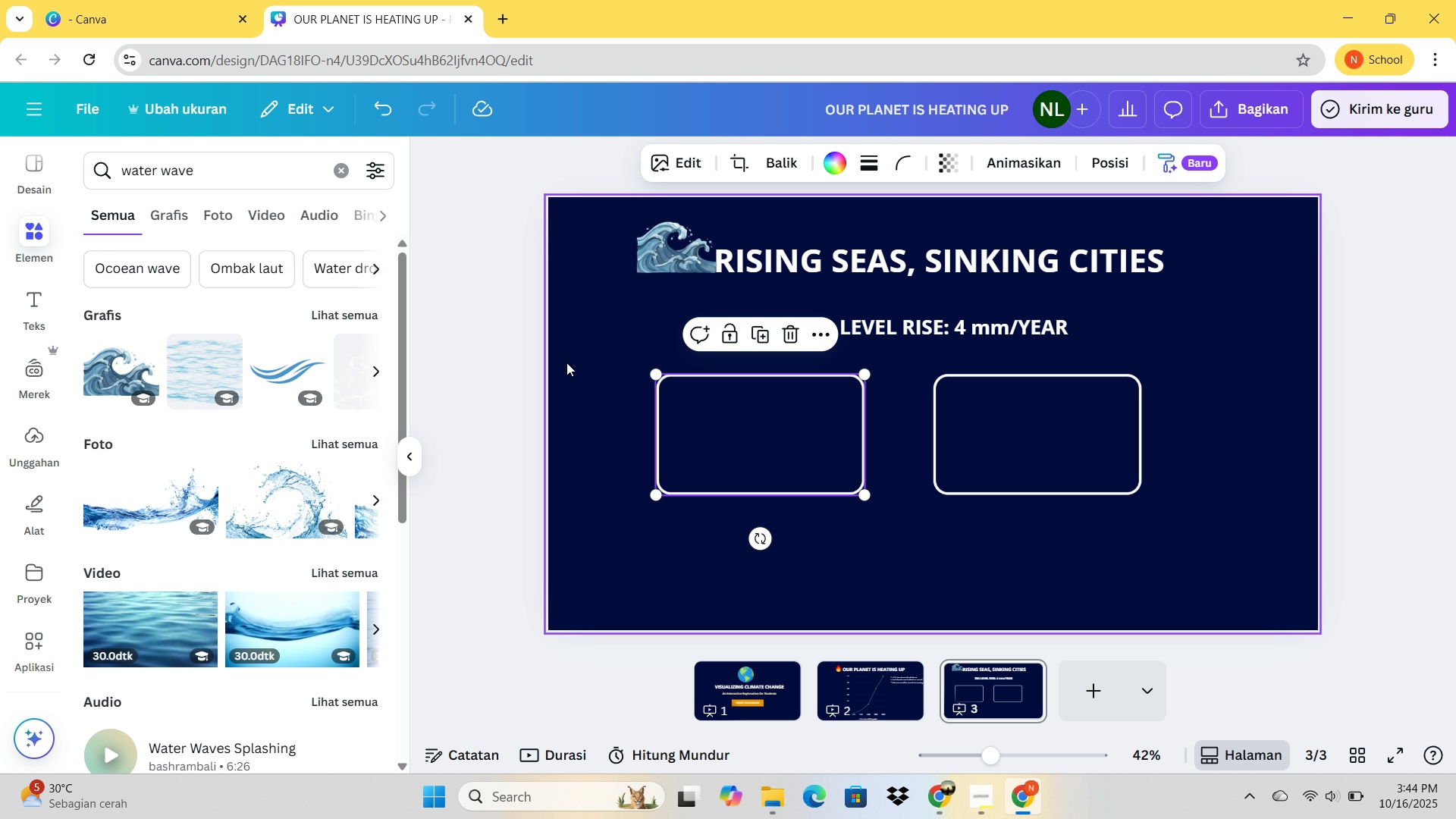 
wait(10.54)
 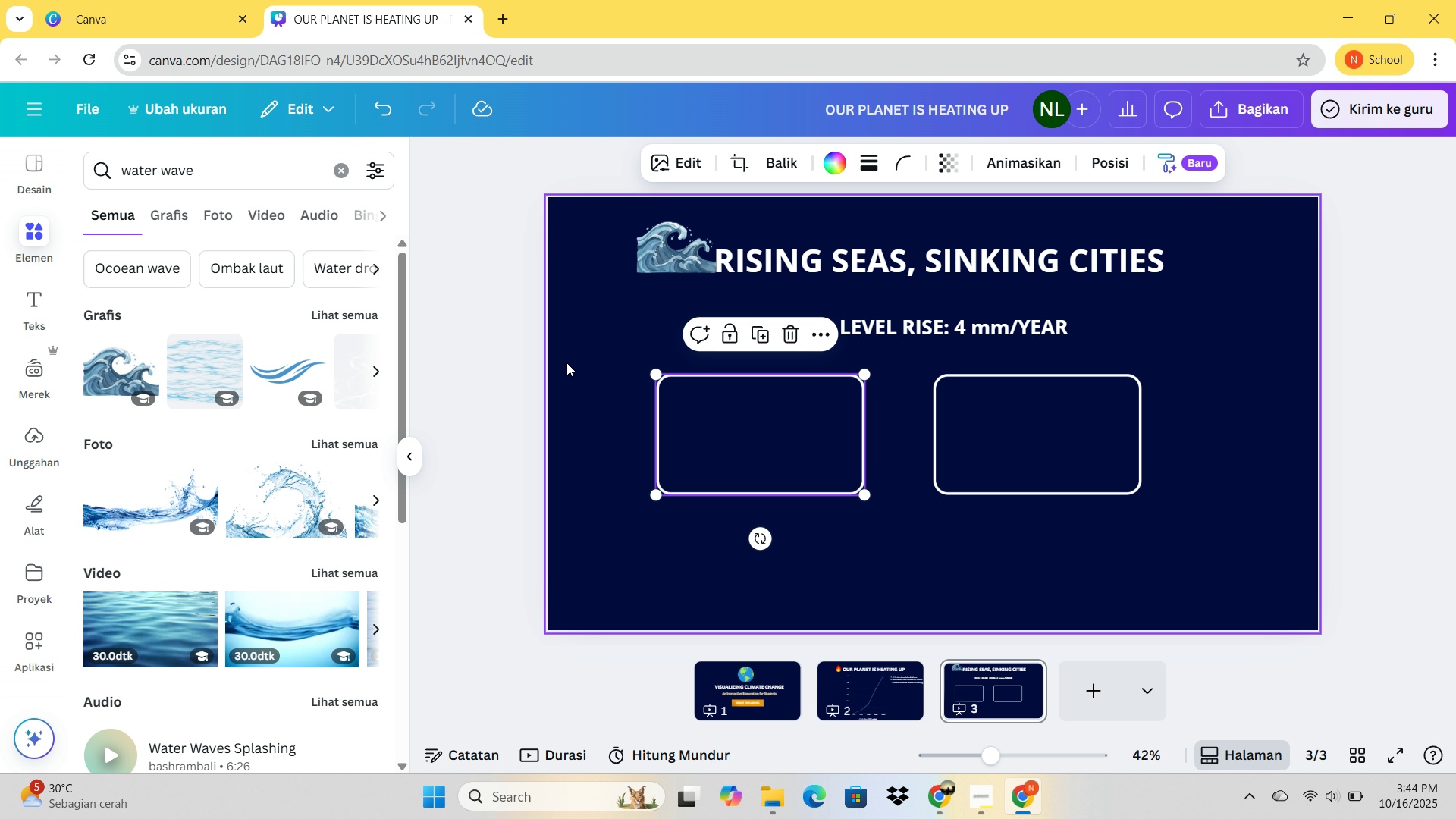 
left_click_drag(start_coordinate=[218, 182], to_coordinate=[52, 174])
 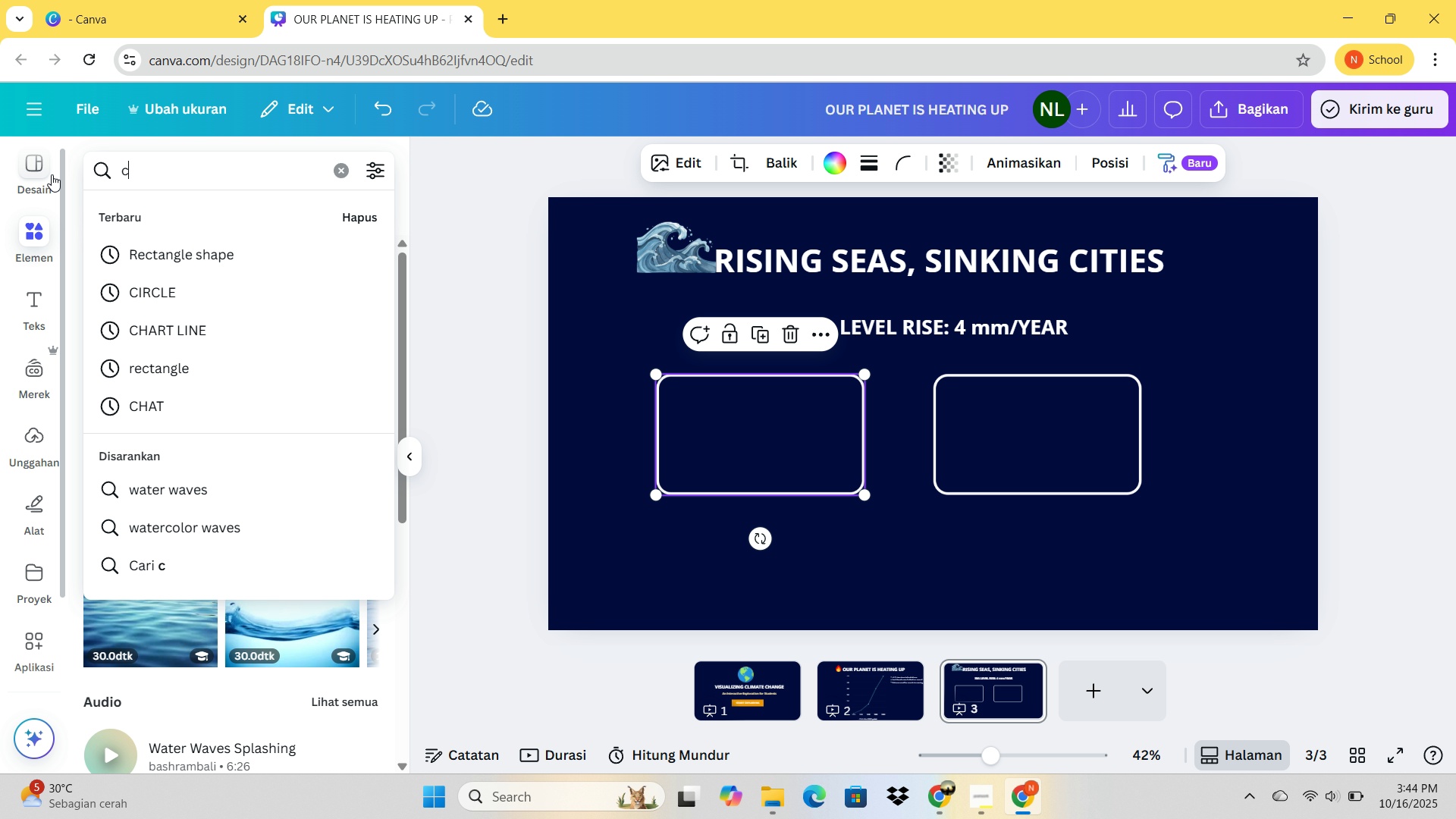 
type(city silhoue)
 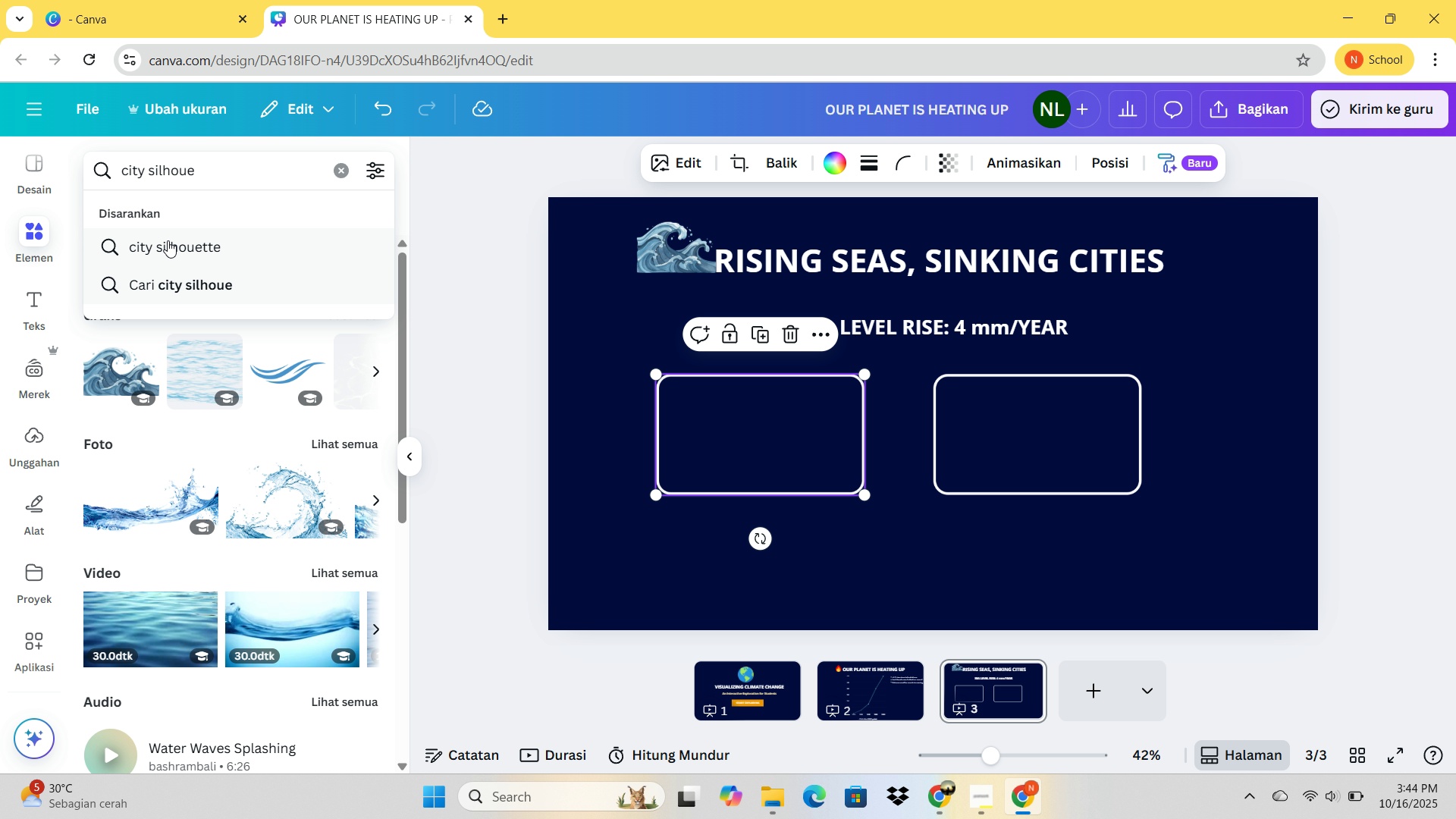 
left_click([166, 239])
 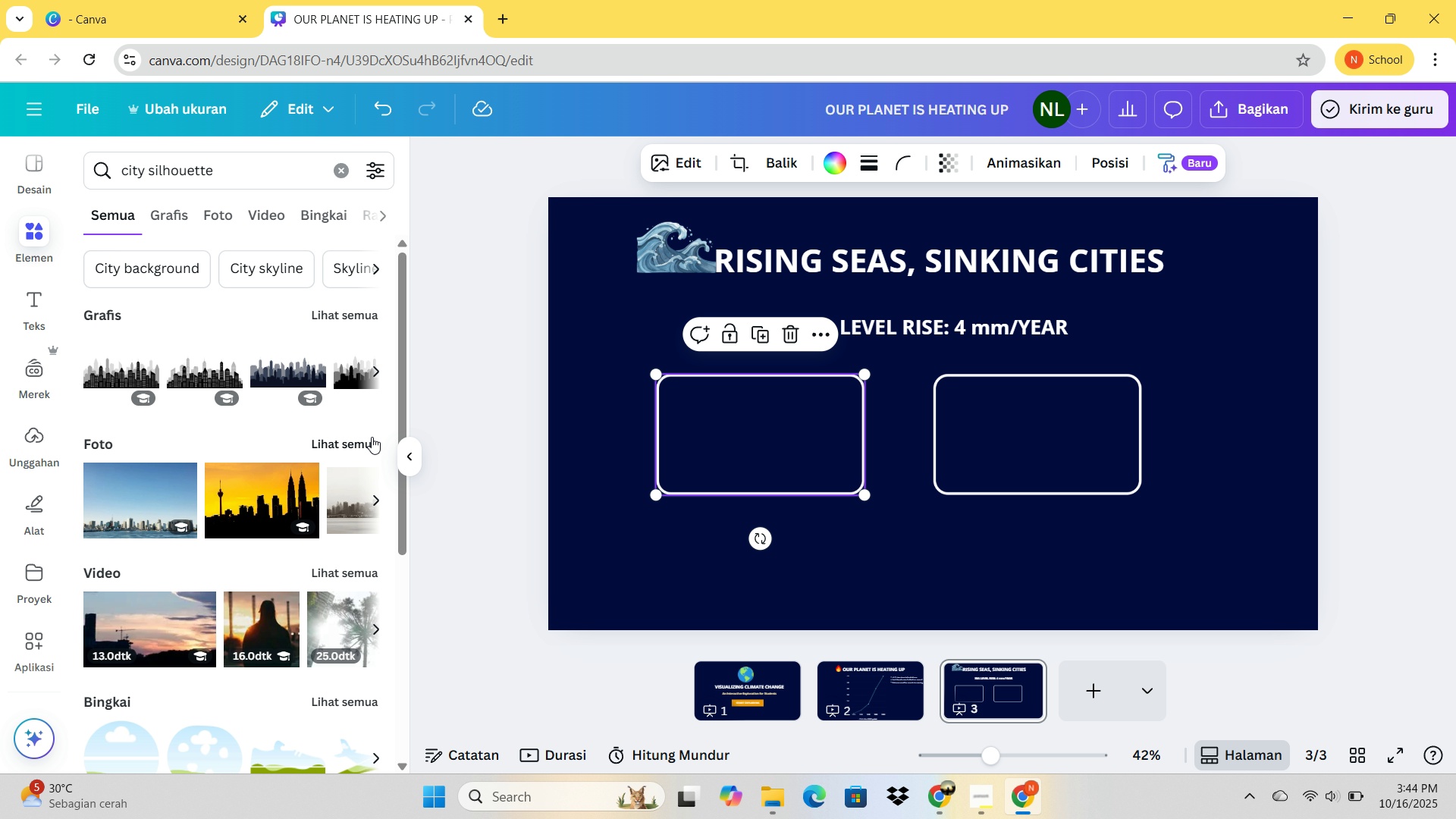 
wait(5.13)
 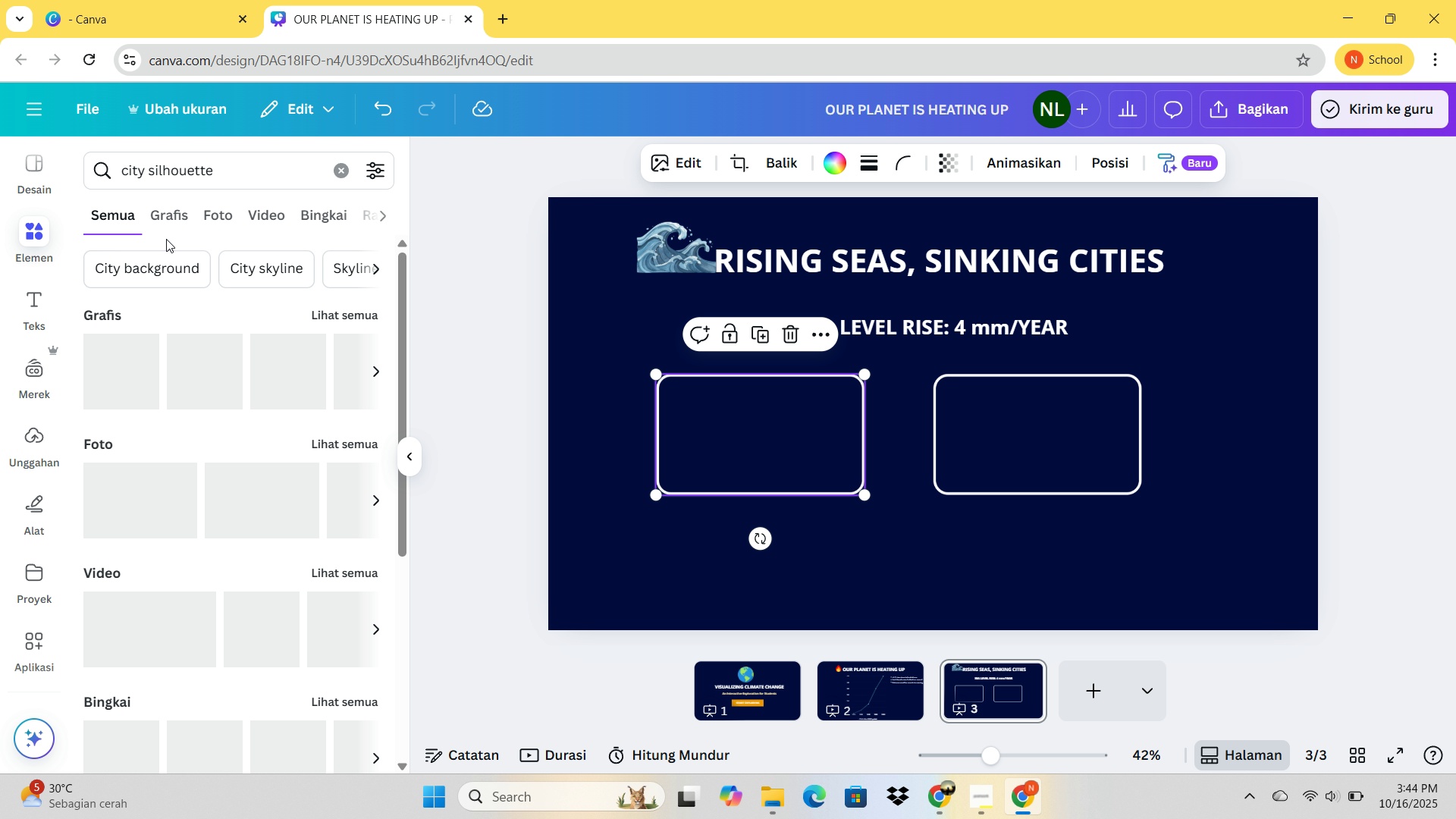 
left_click([377, 372])
 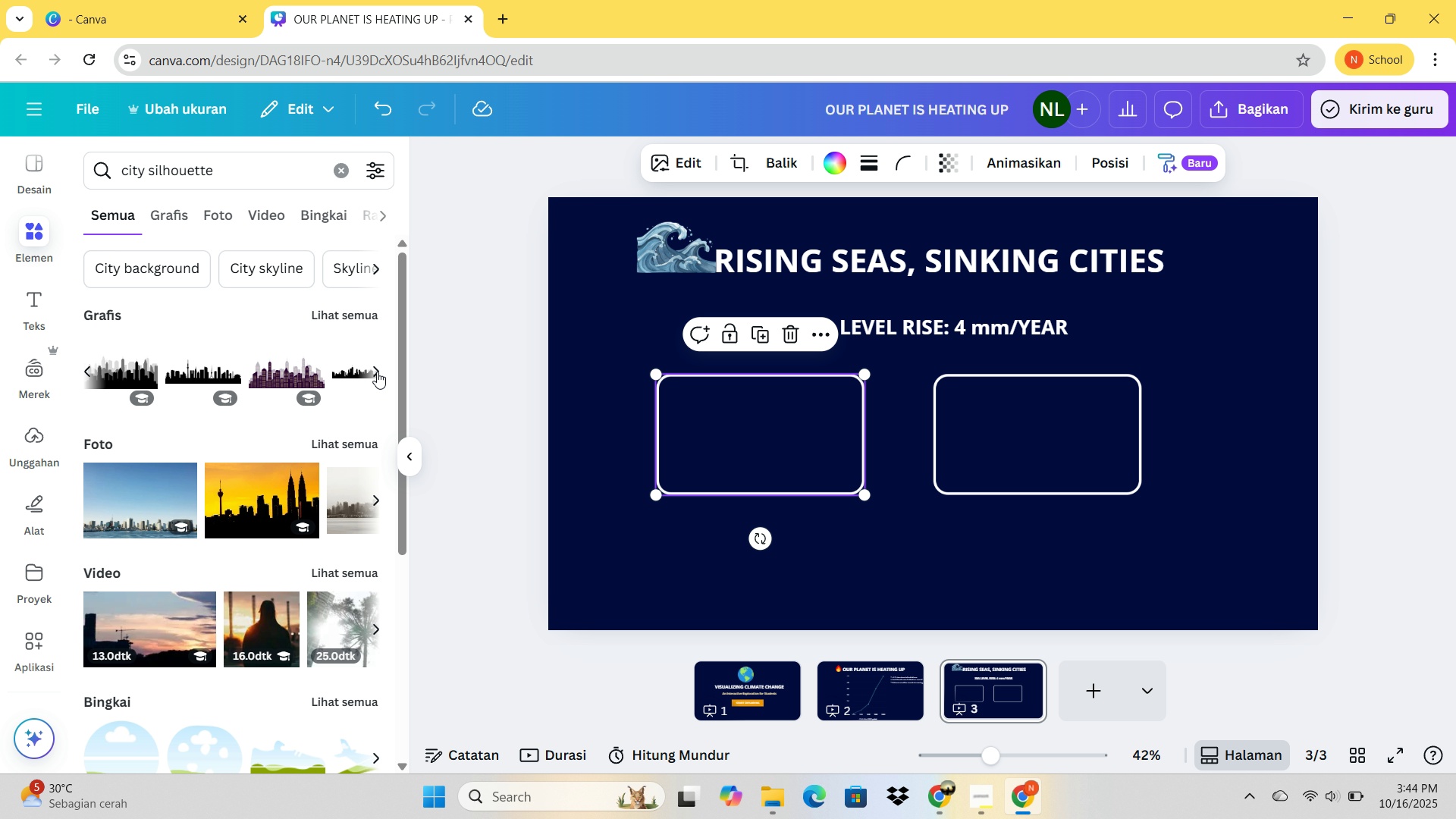 
left_click([377, 372])
 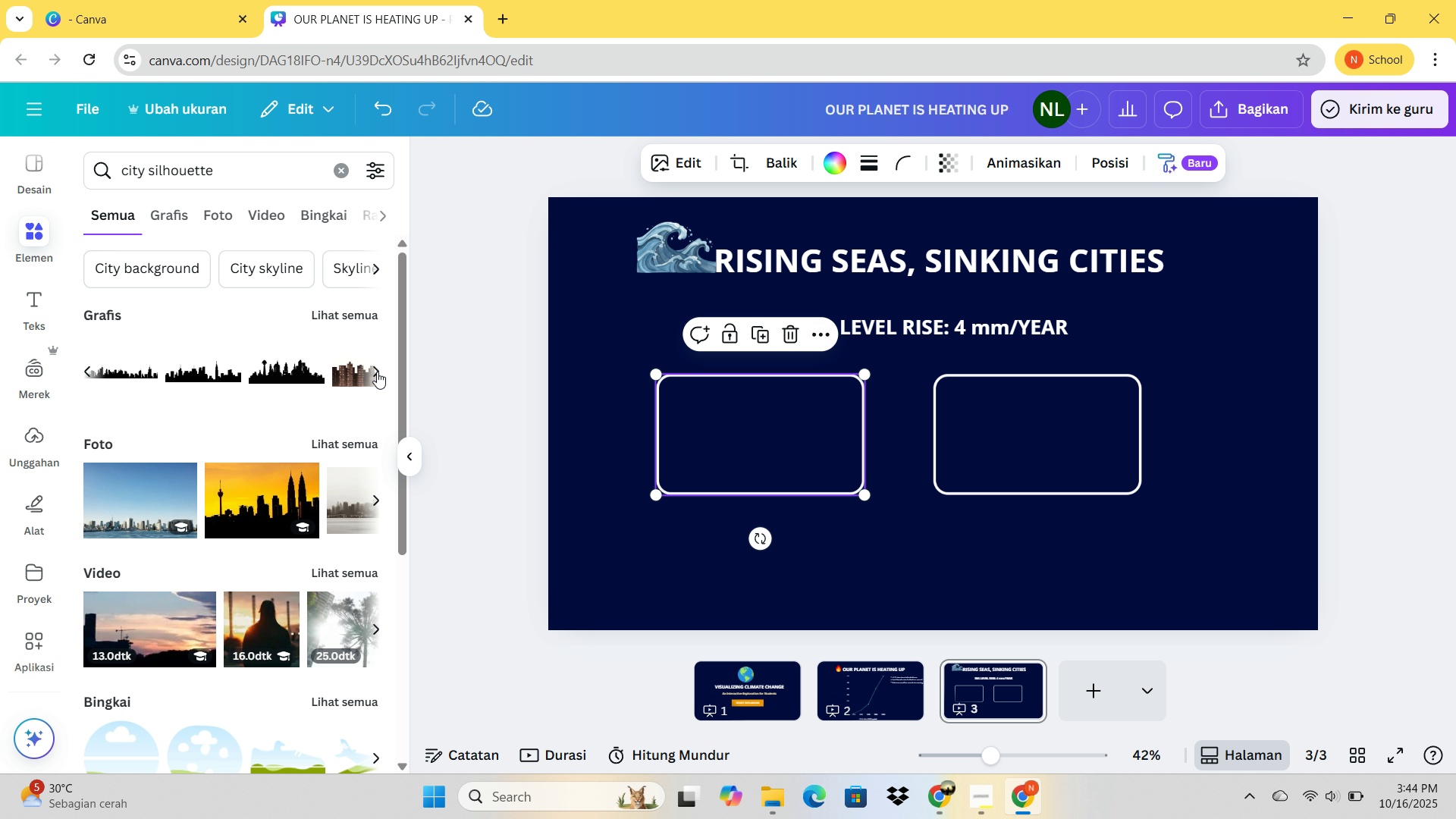 
left_click([377, 372])
 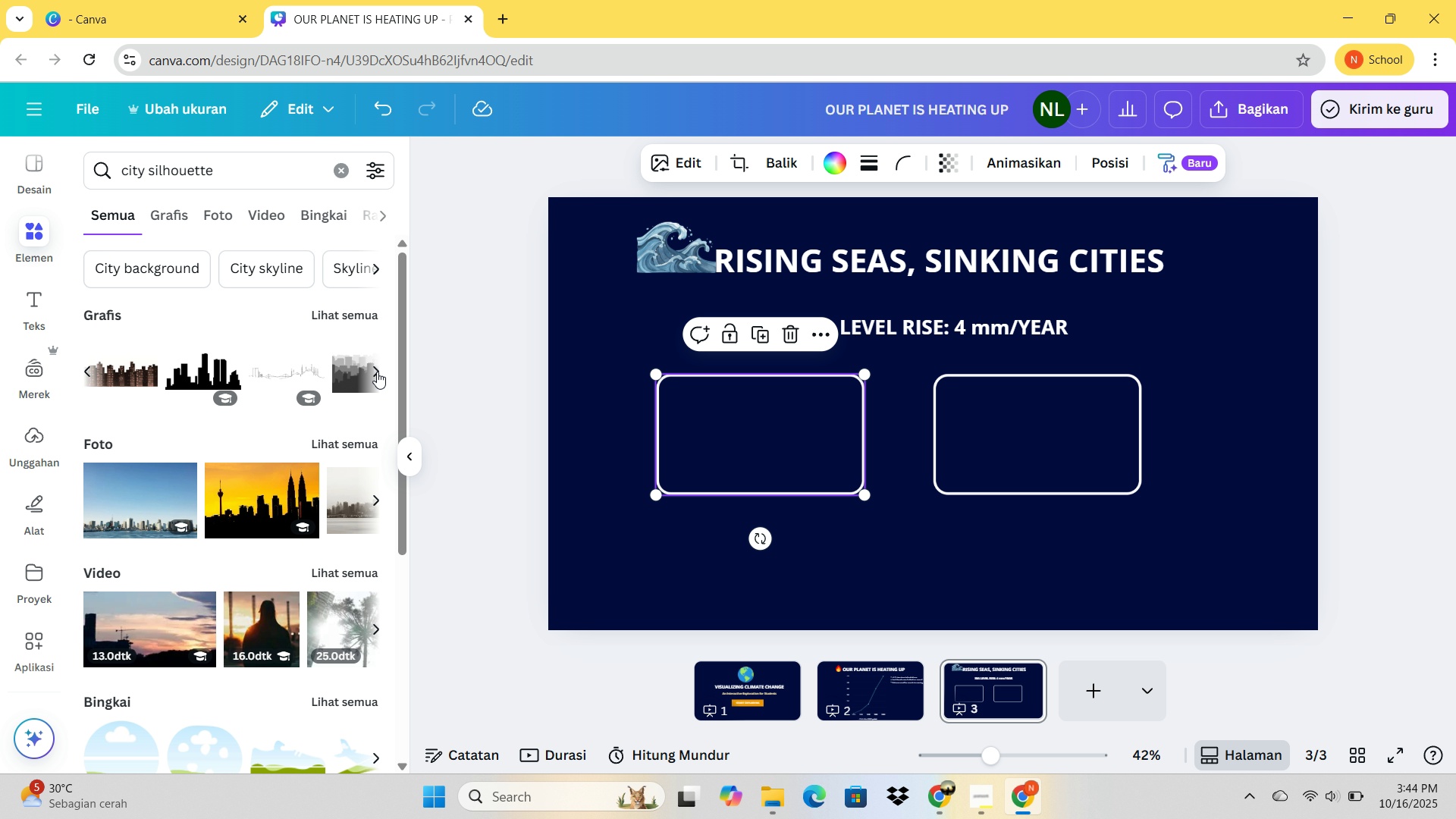 
left_click([377, 372])
 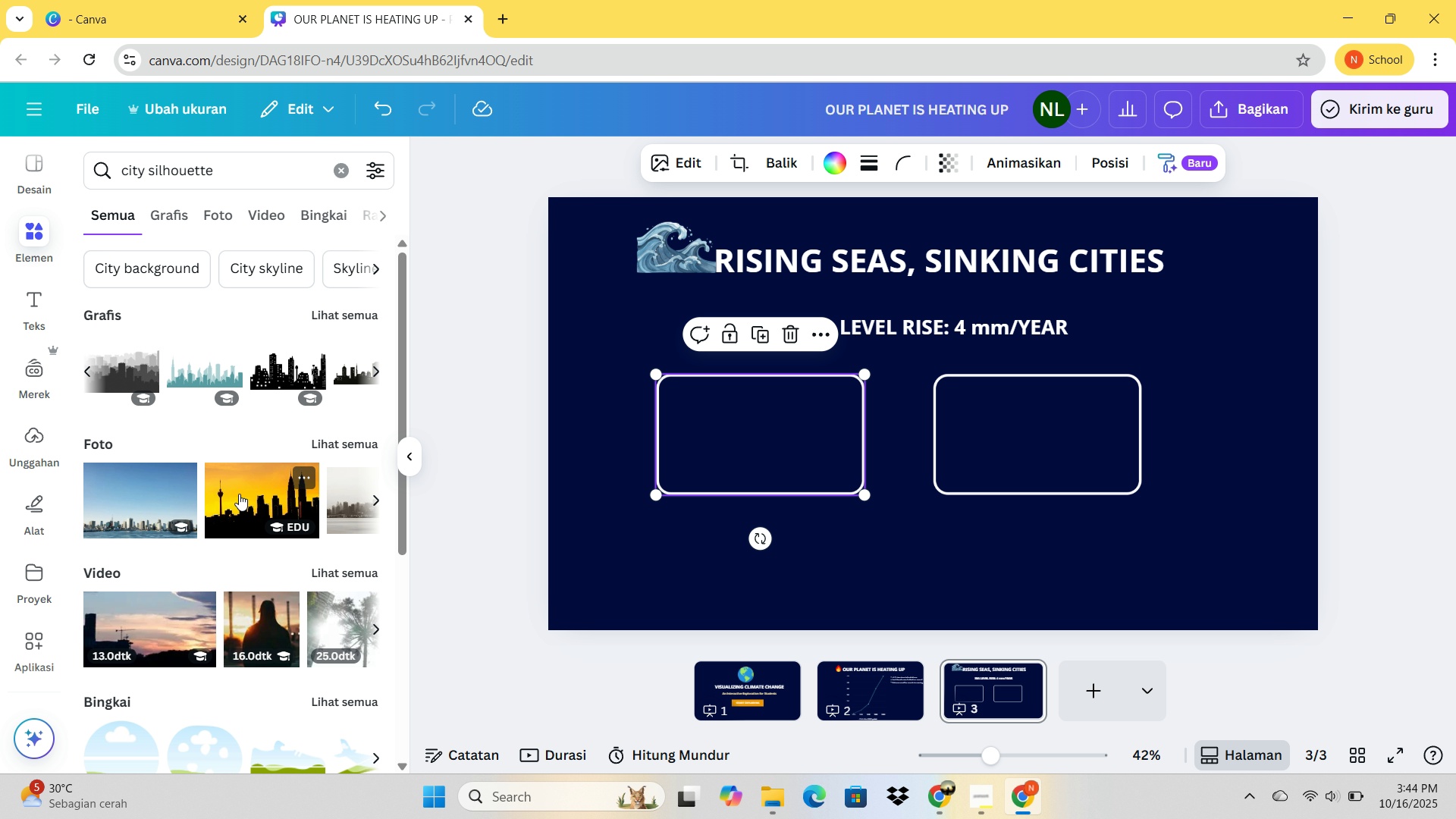 
left_click([239, 494])
 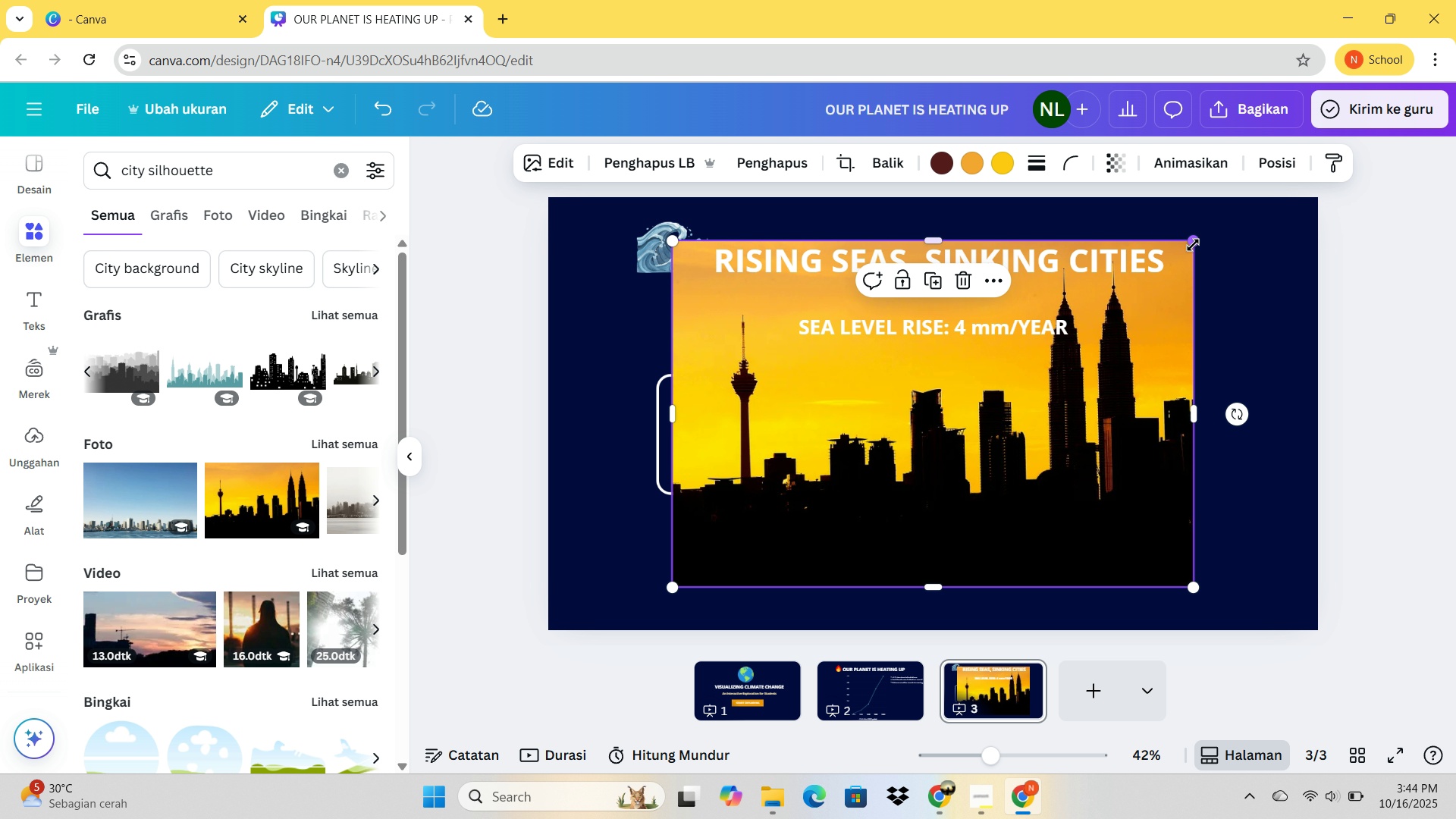 
left_click_drag(start_coordinate=[1193, 245], to_coordinate=[761, 567])
 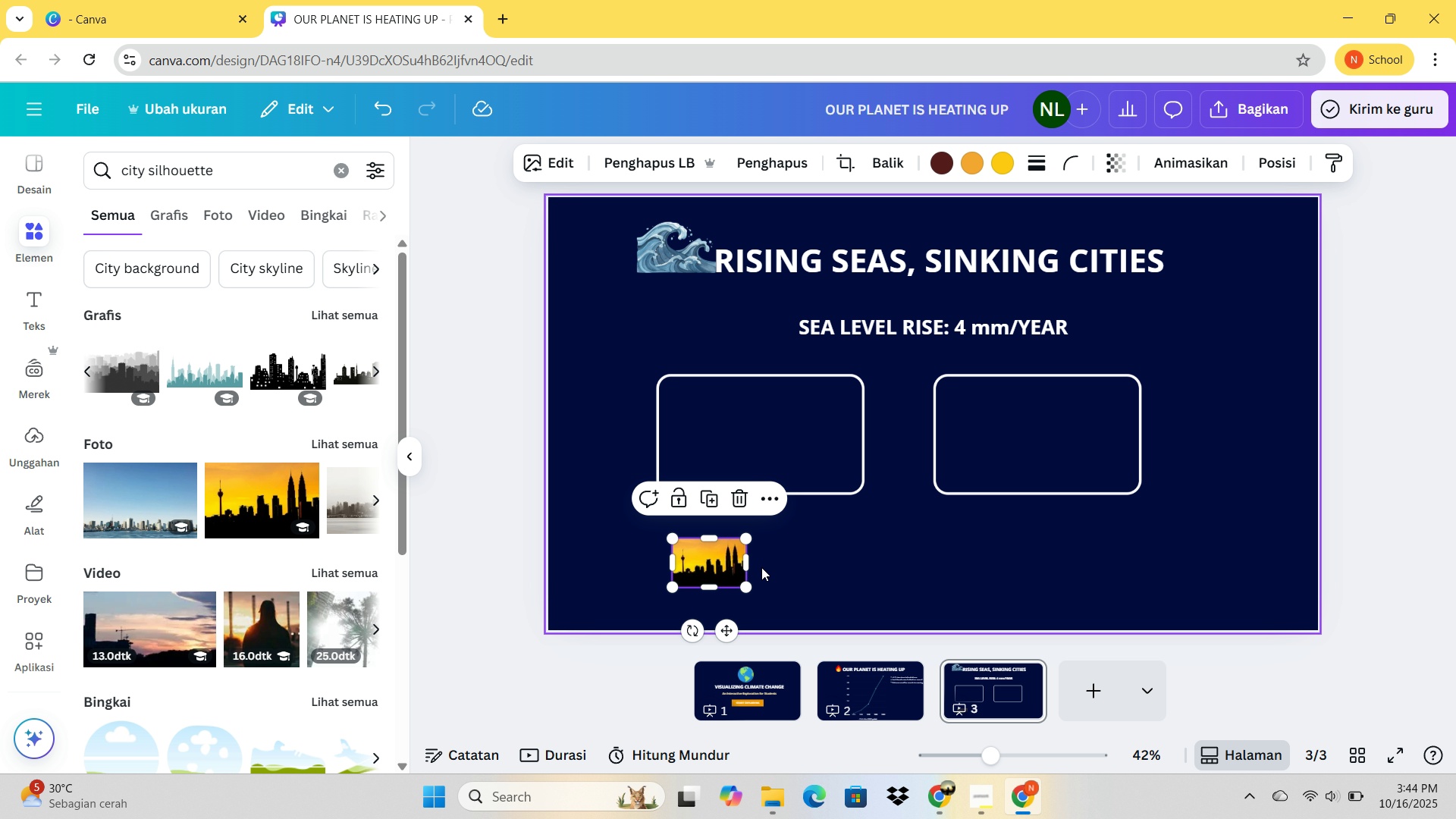 
wait(7.87)
 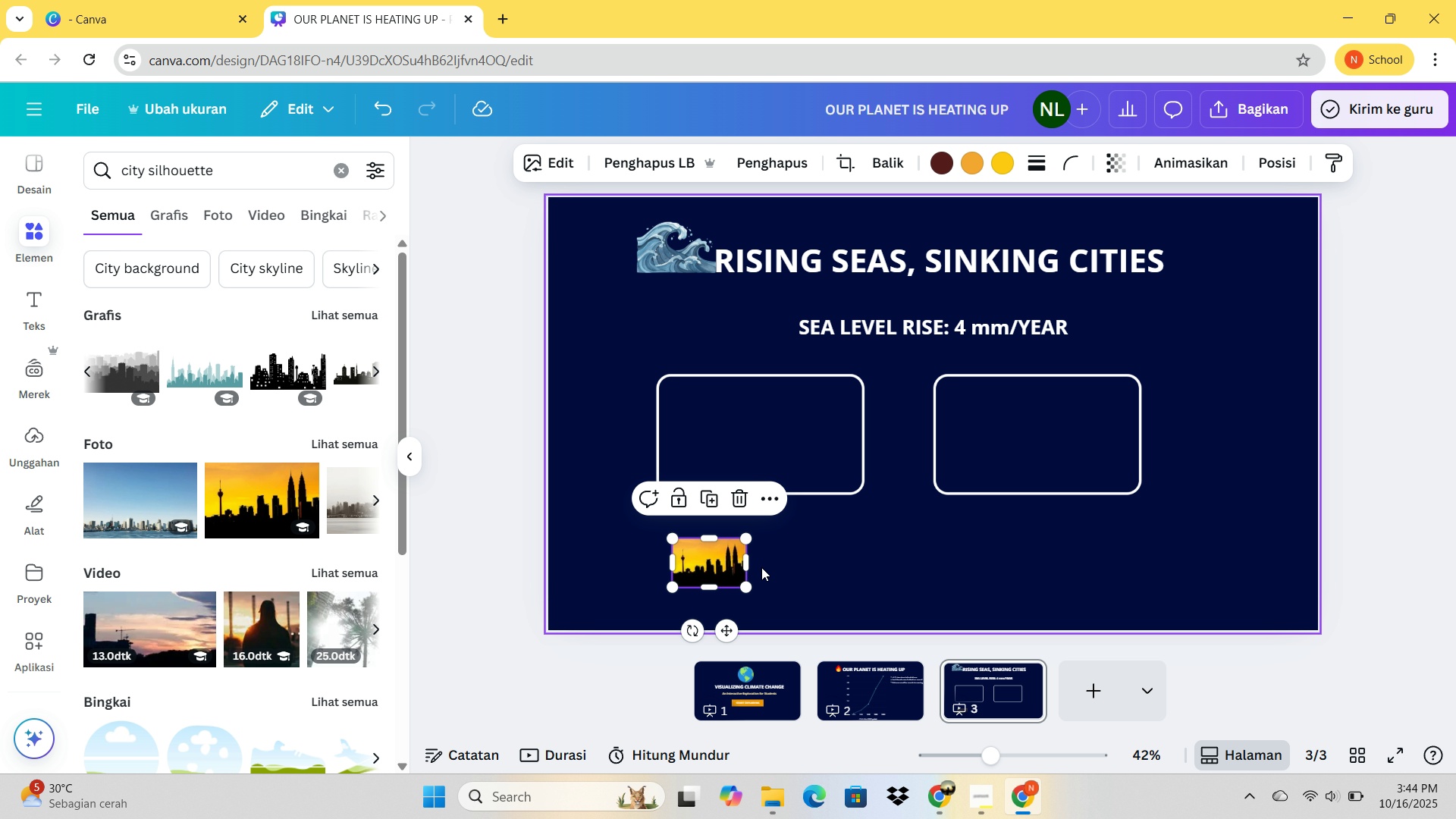 
left_click_drag(start_coordinate=[707, 568], to_coordinate=[761, 524])
 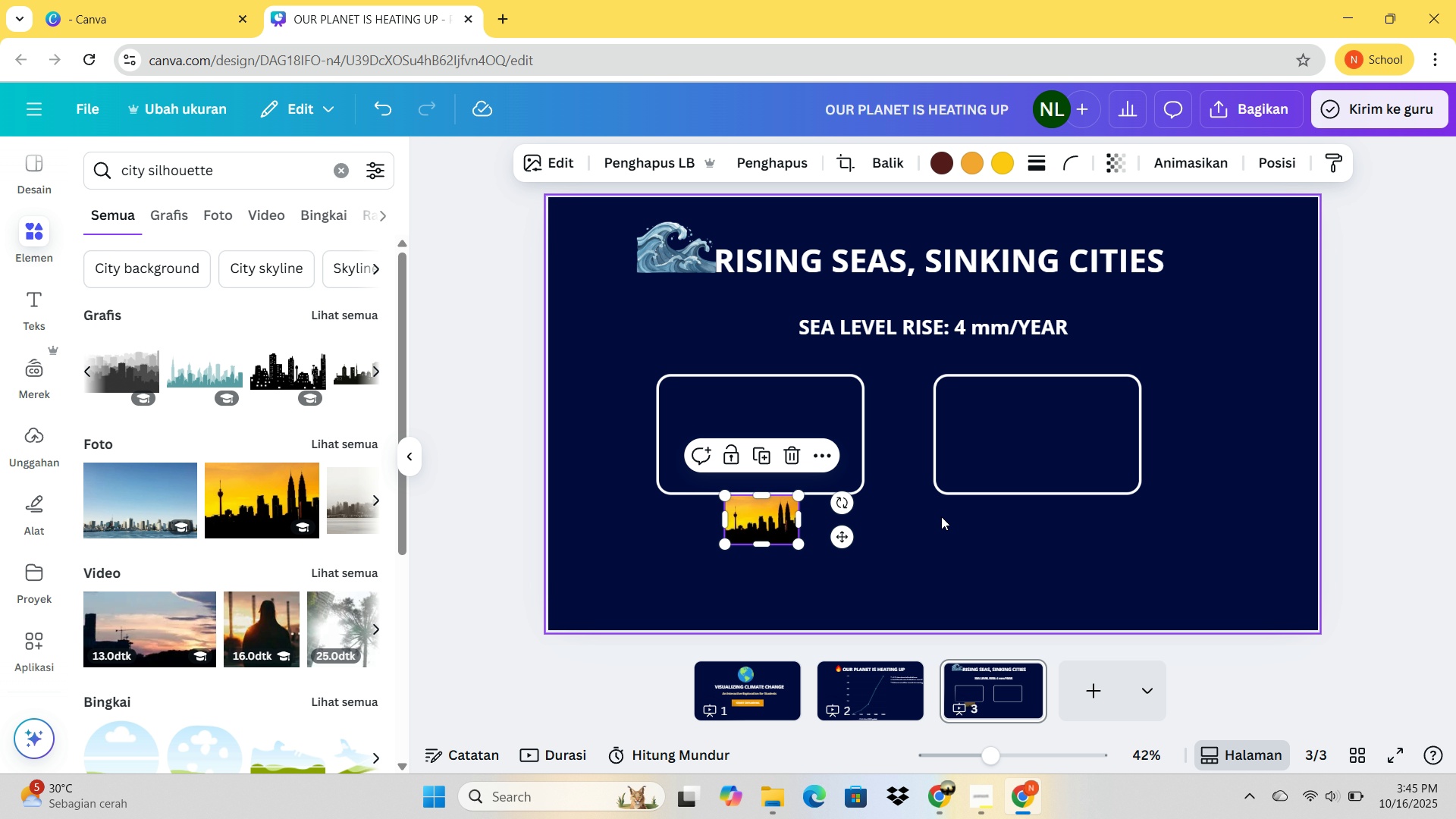 
key(Control+C)
 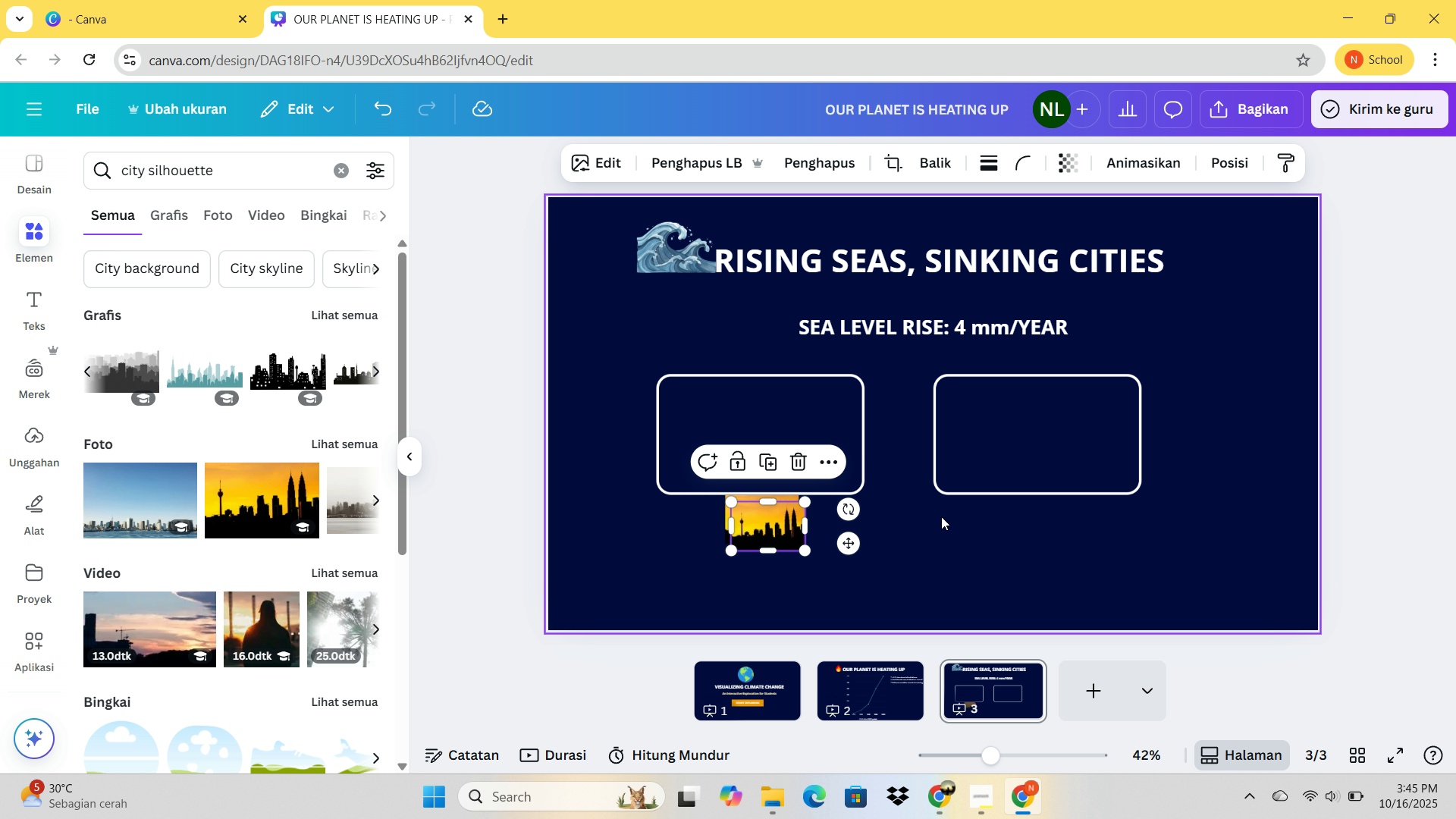 
key(Control+V)
 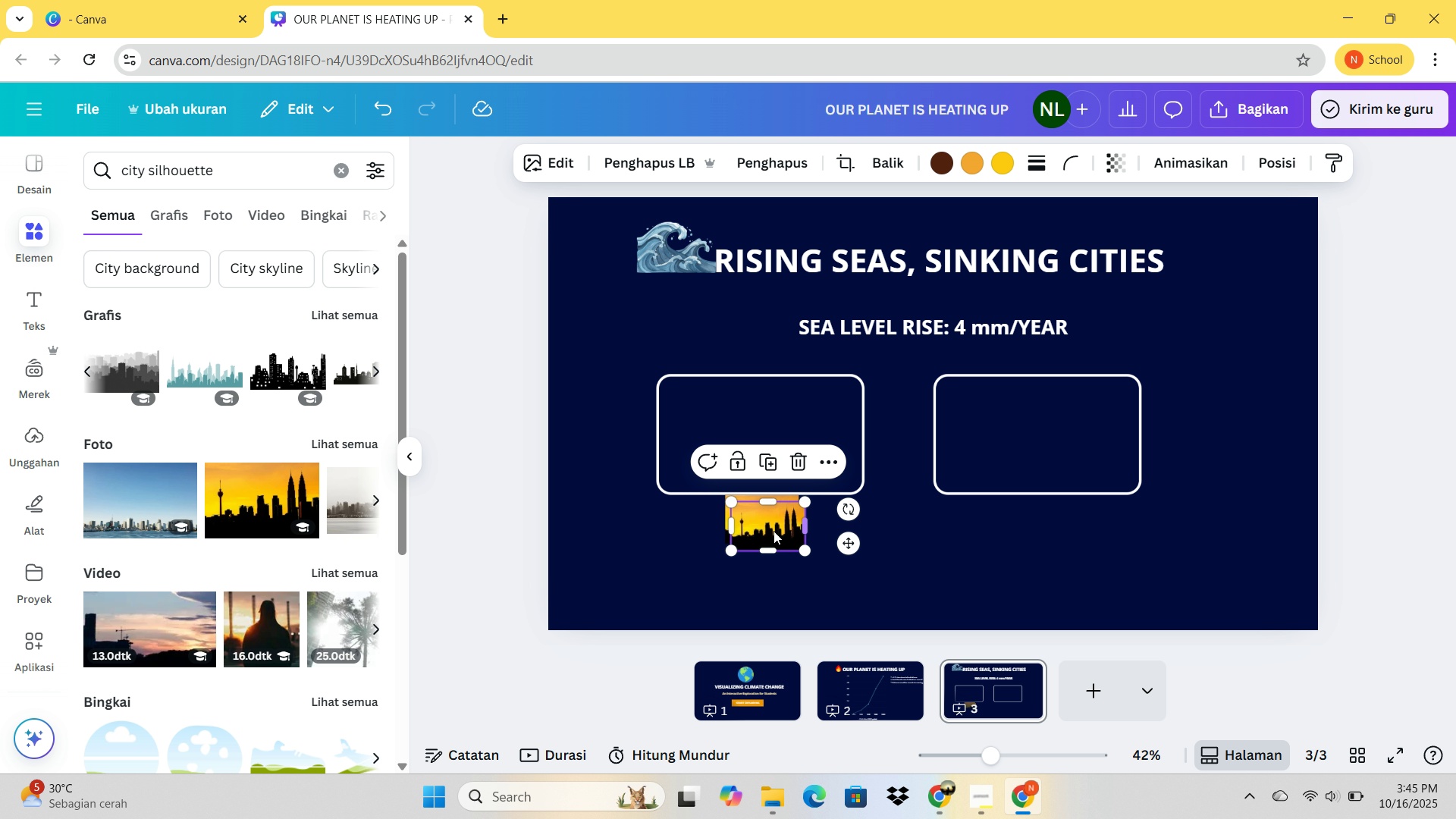 
left_click_drag(start_coordinate=[773, 531], to_coordinate=[1042, 527])
 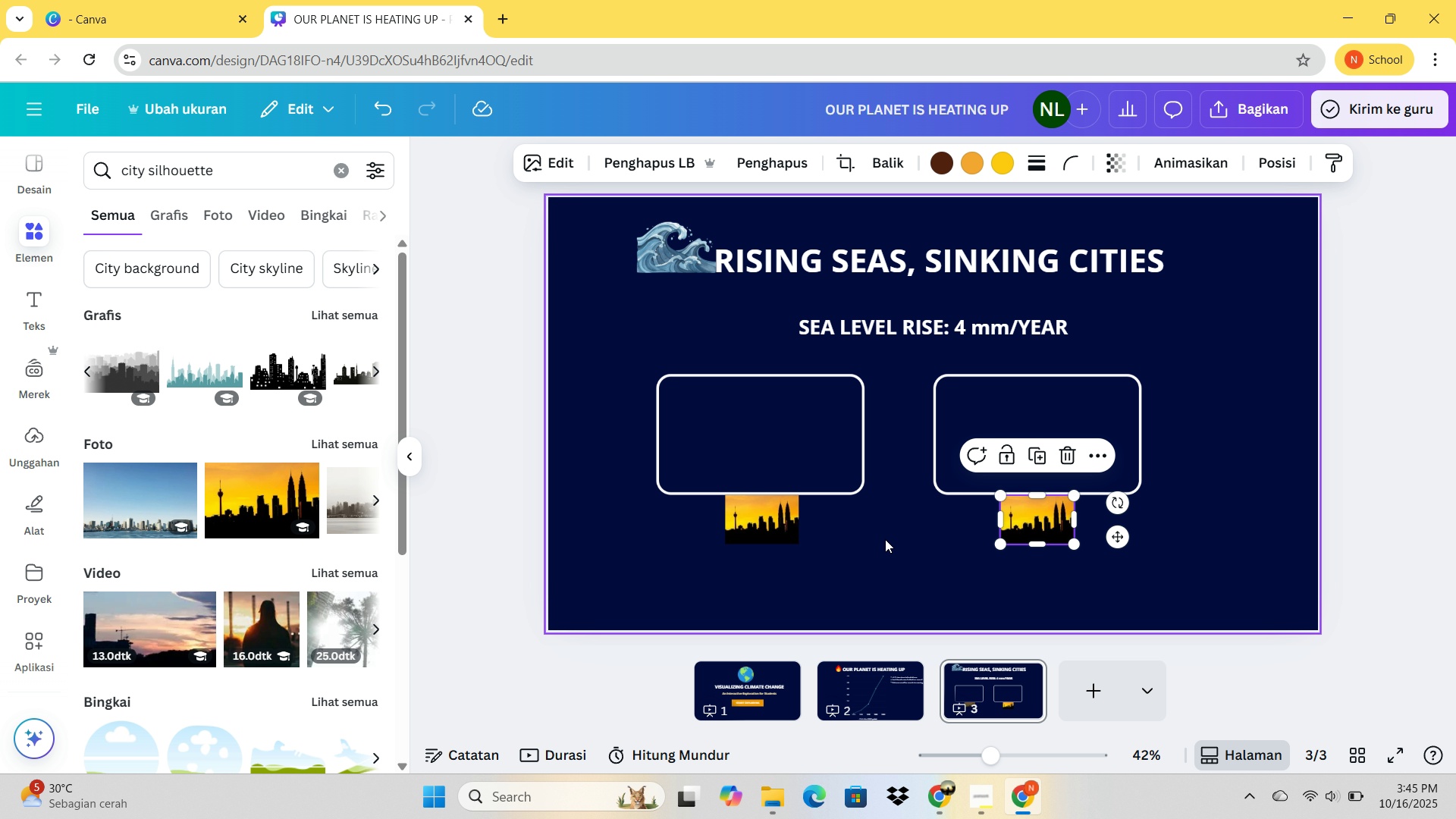 
wait(10.84)
 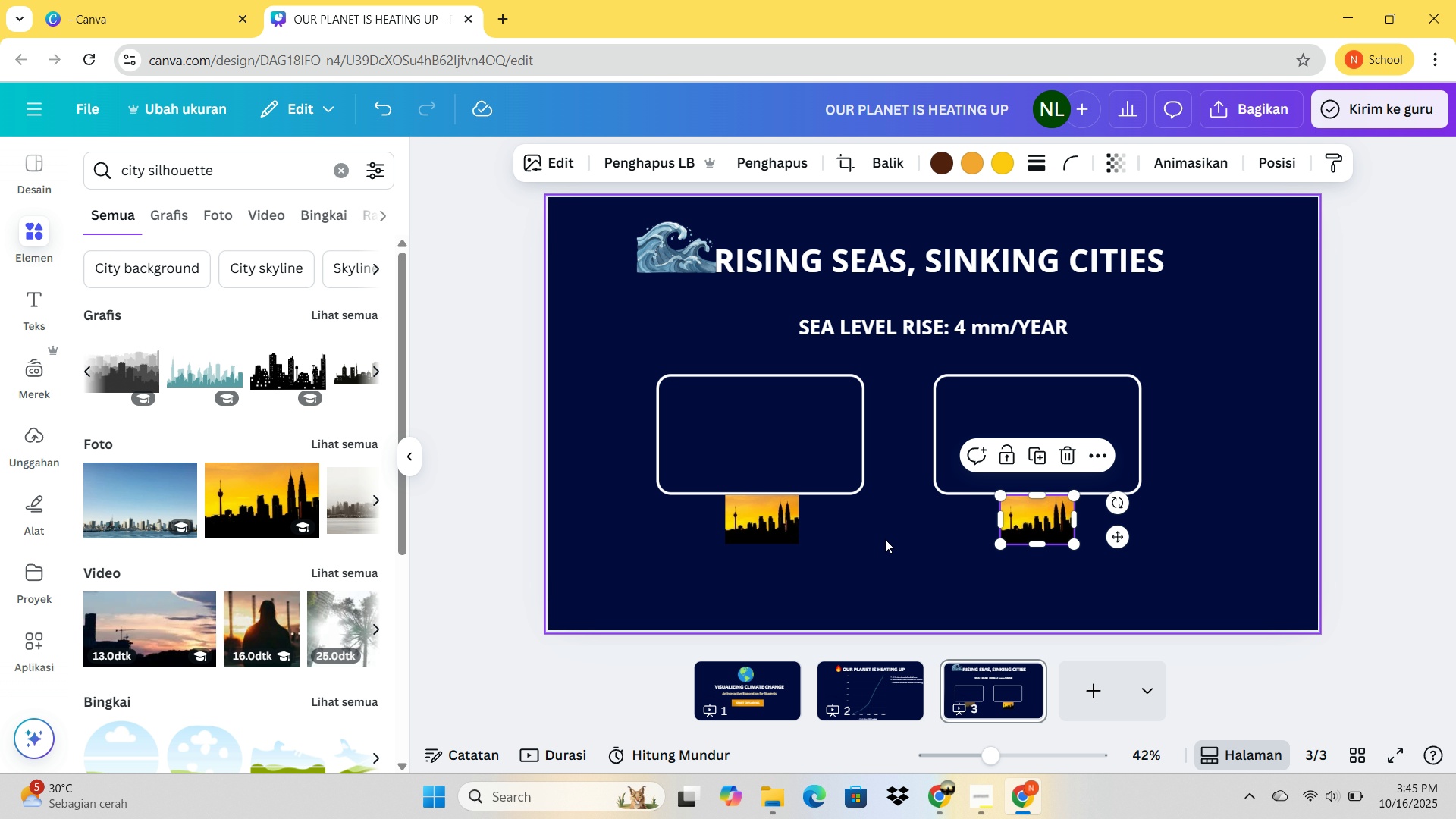 
left_click_drag(start_coordinate=[226, 178], to_coordinate=[92, 173])
 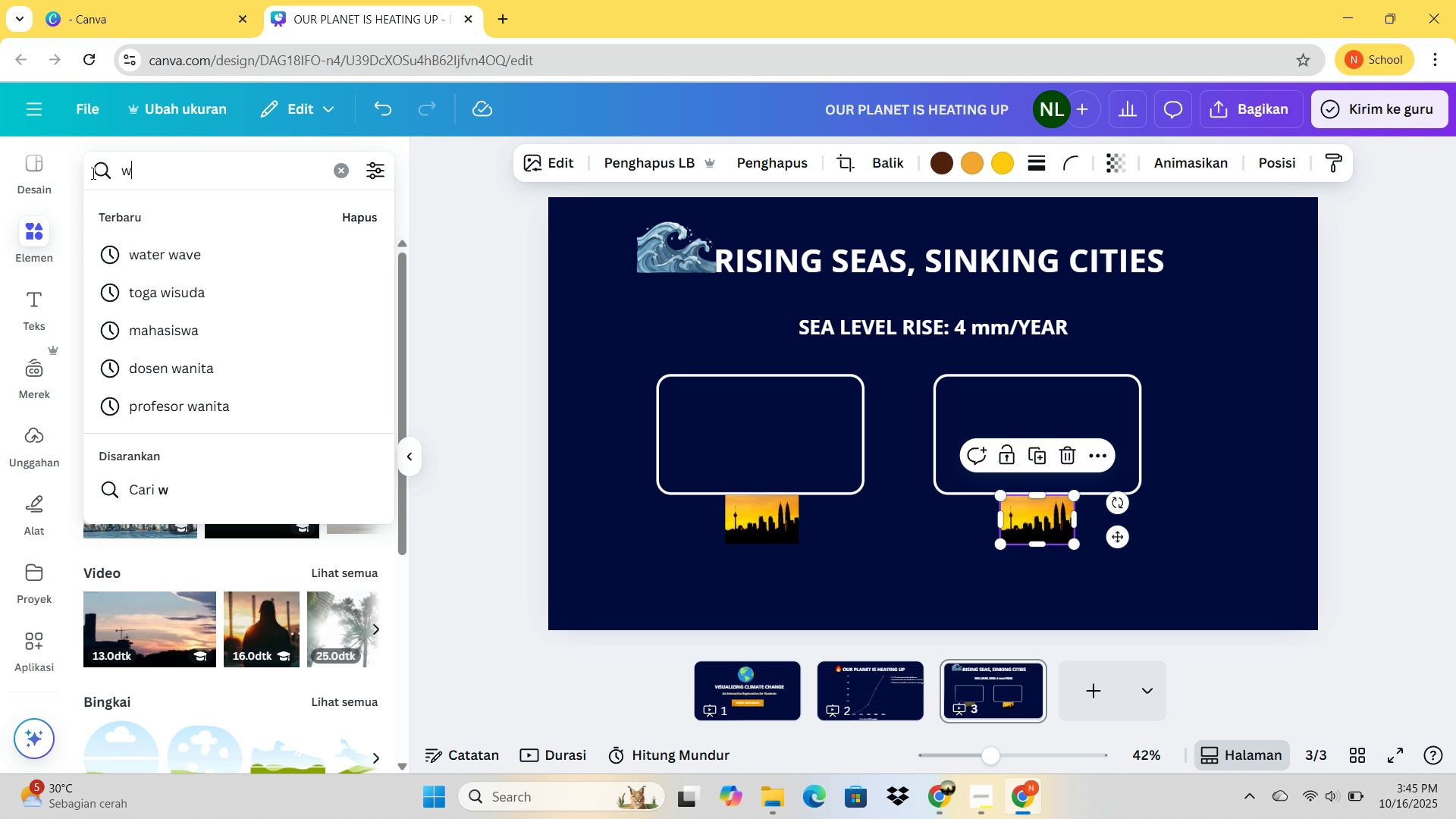 
type(water)
 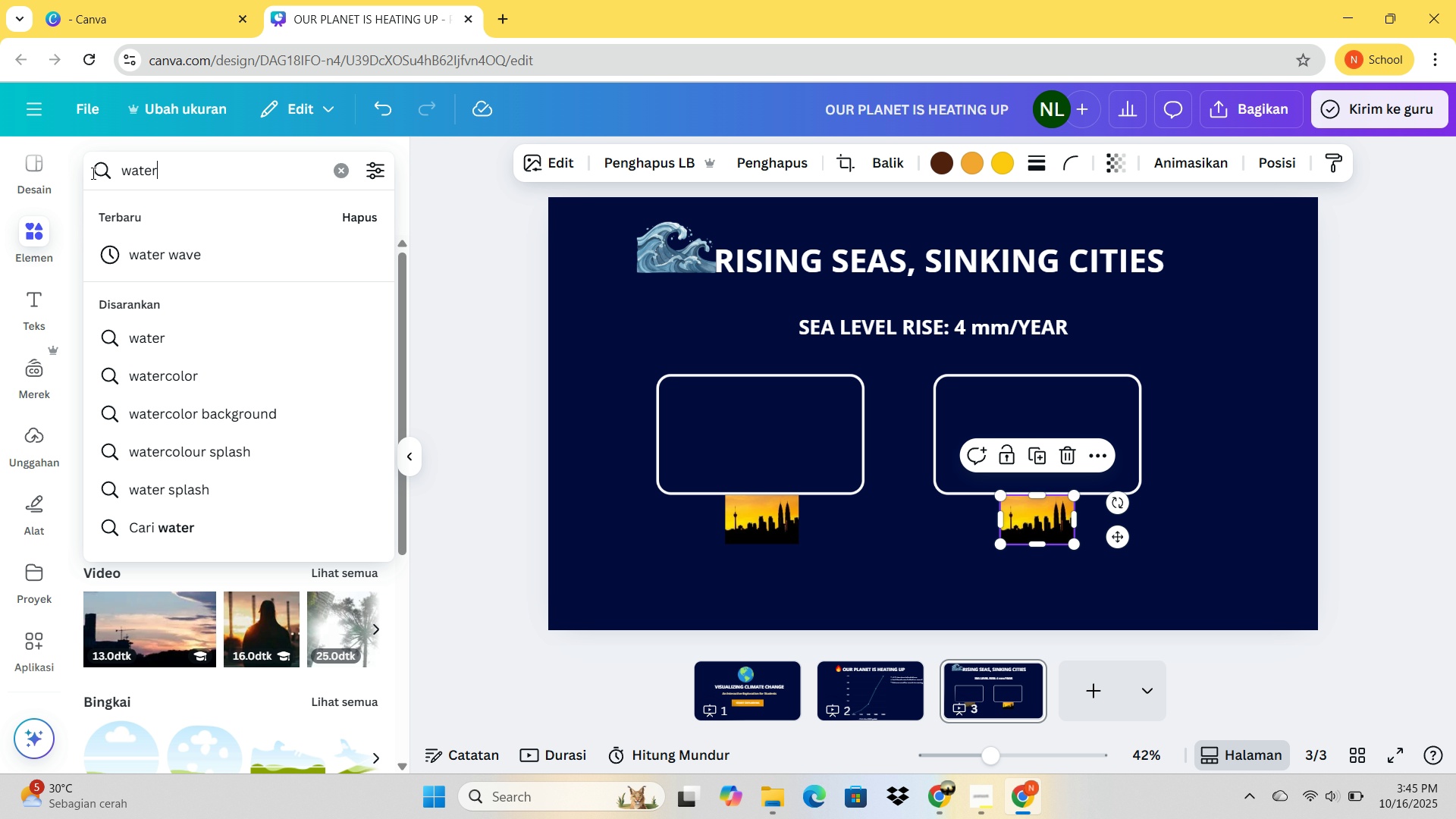 
key(Enter)
 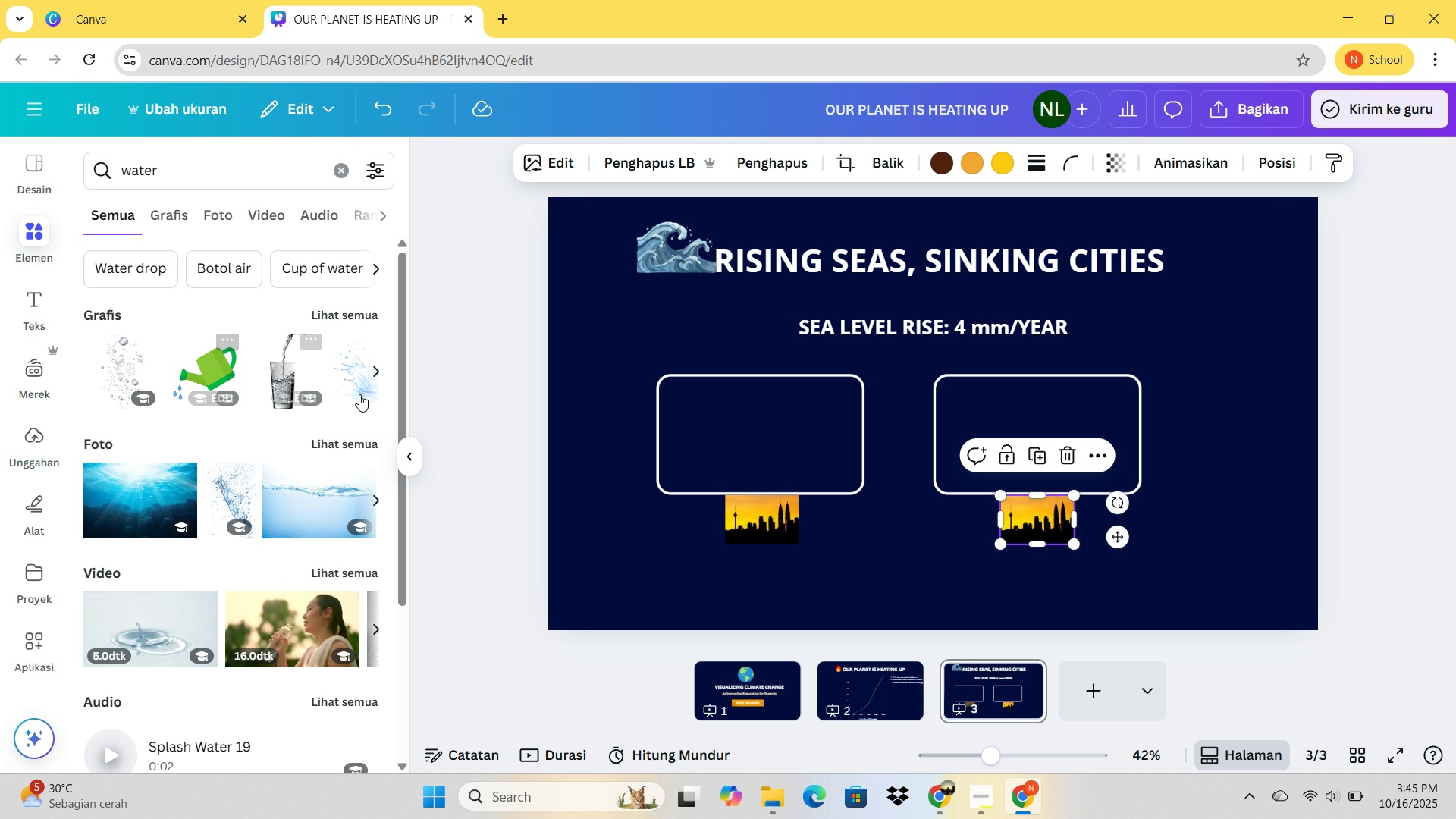 
left_click([377, 375])
 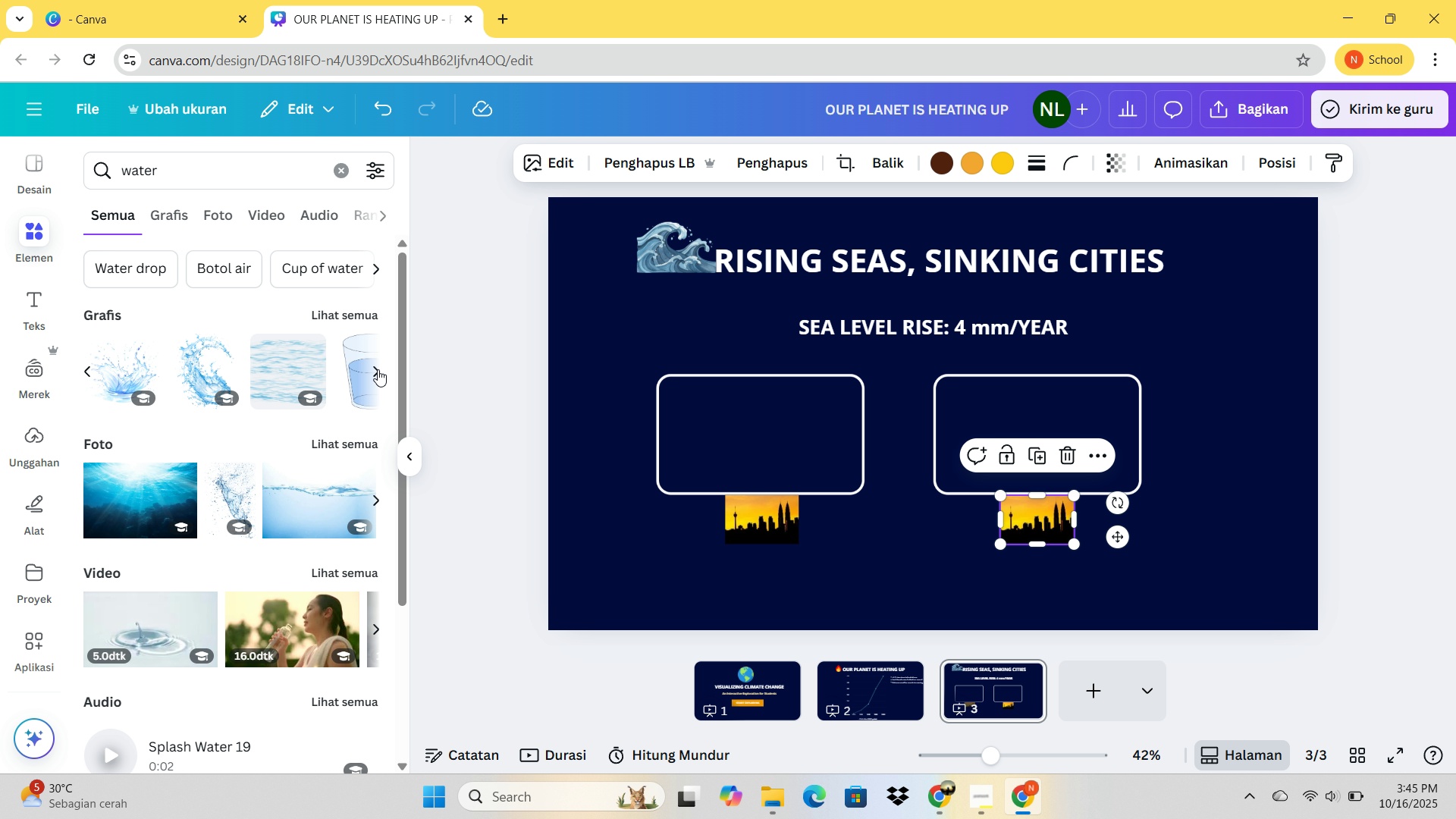 
left_click([377, 369])
 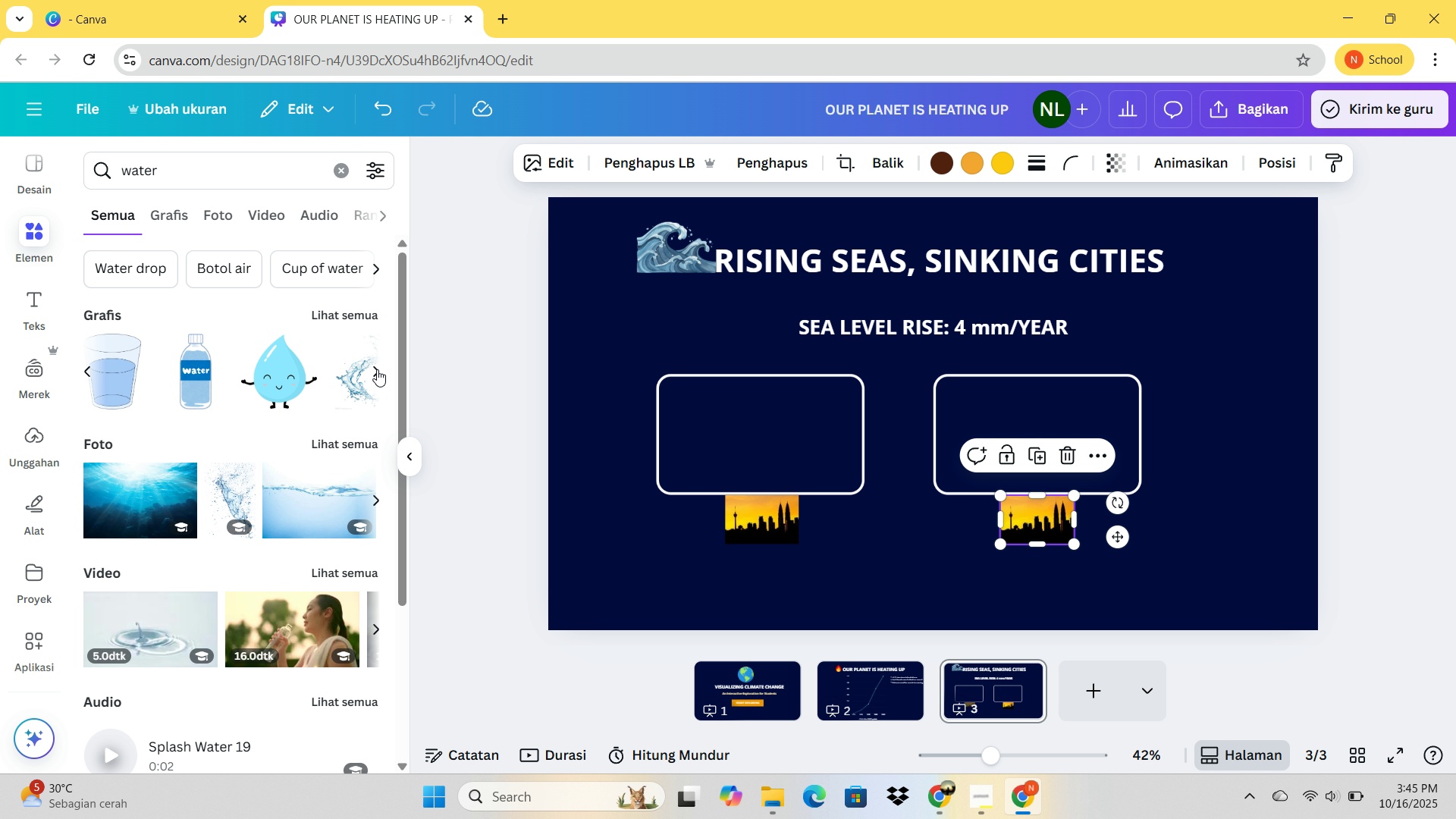 
left_click([377, 369])
 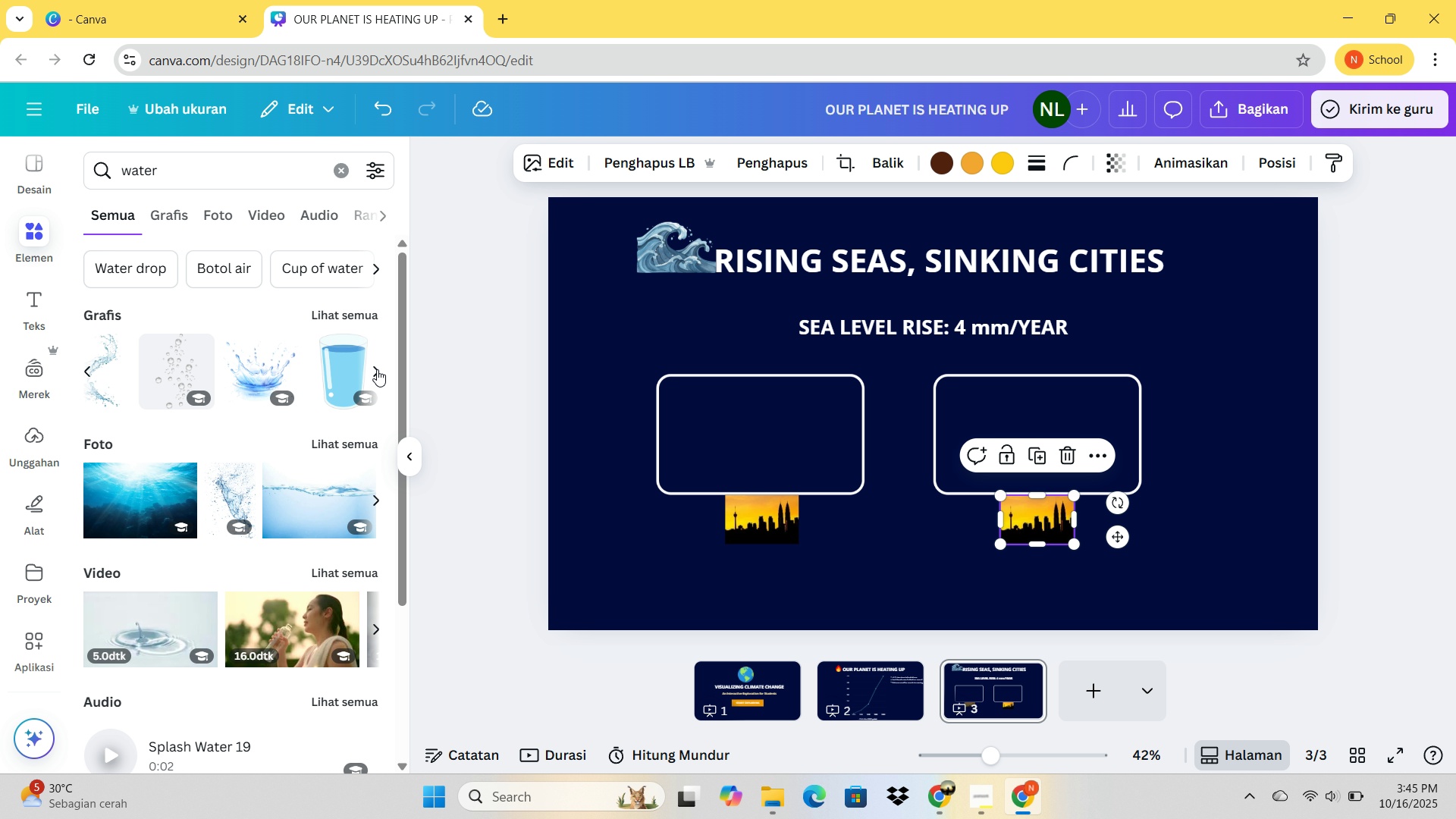 
left_click([377, 369])
 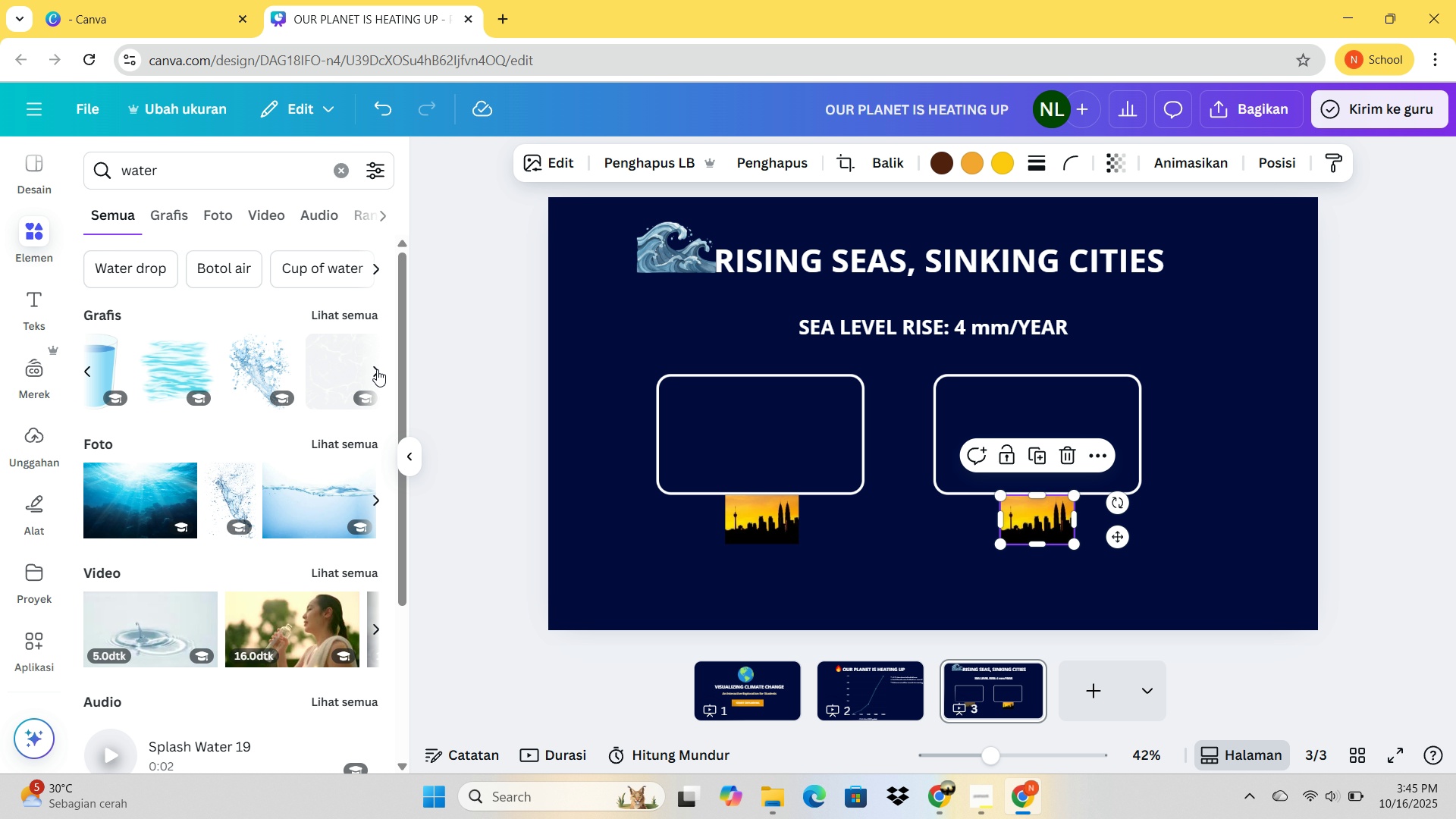 
left_click([377, 369])
 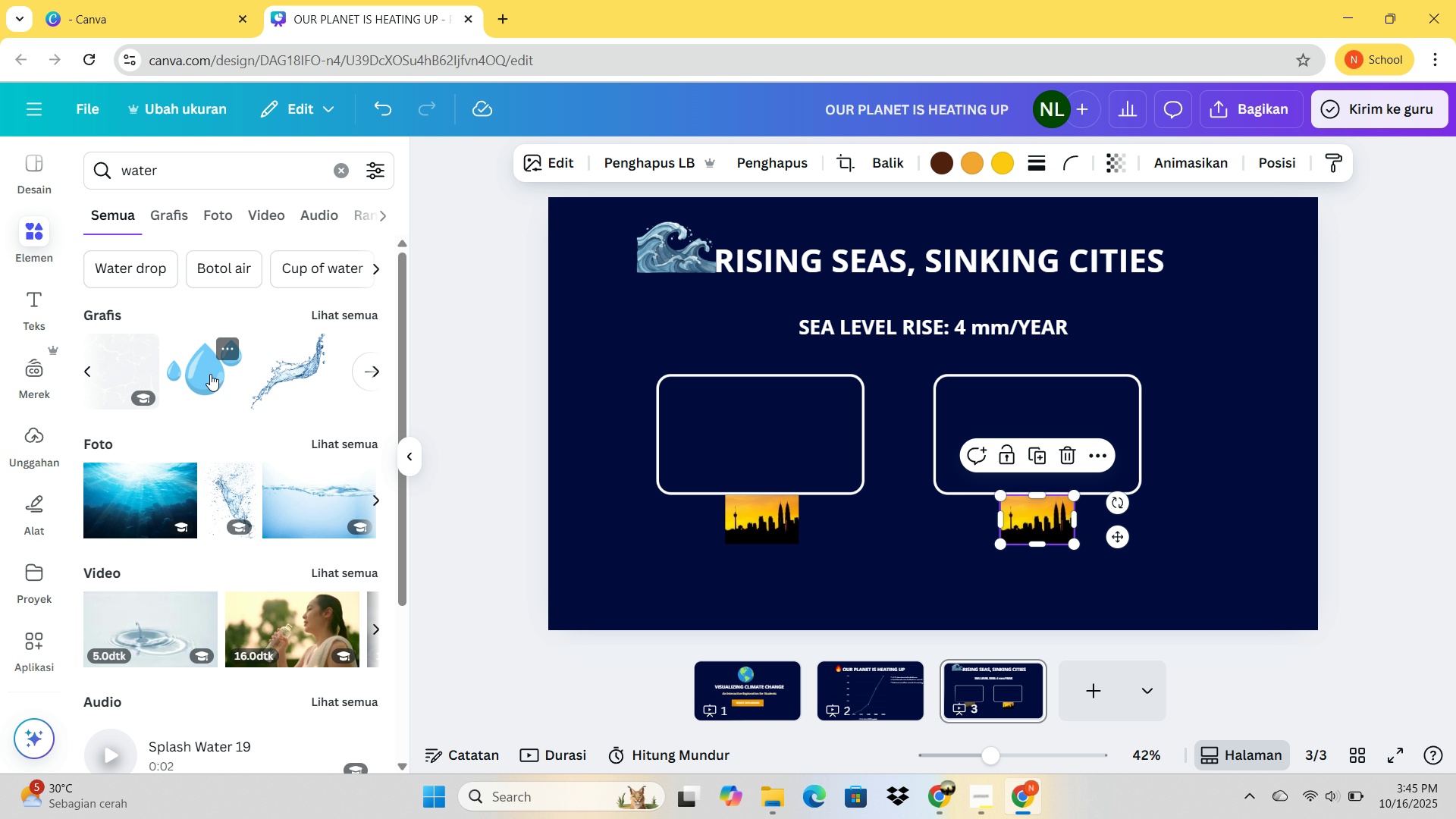 
left_click([211, 374])
 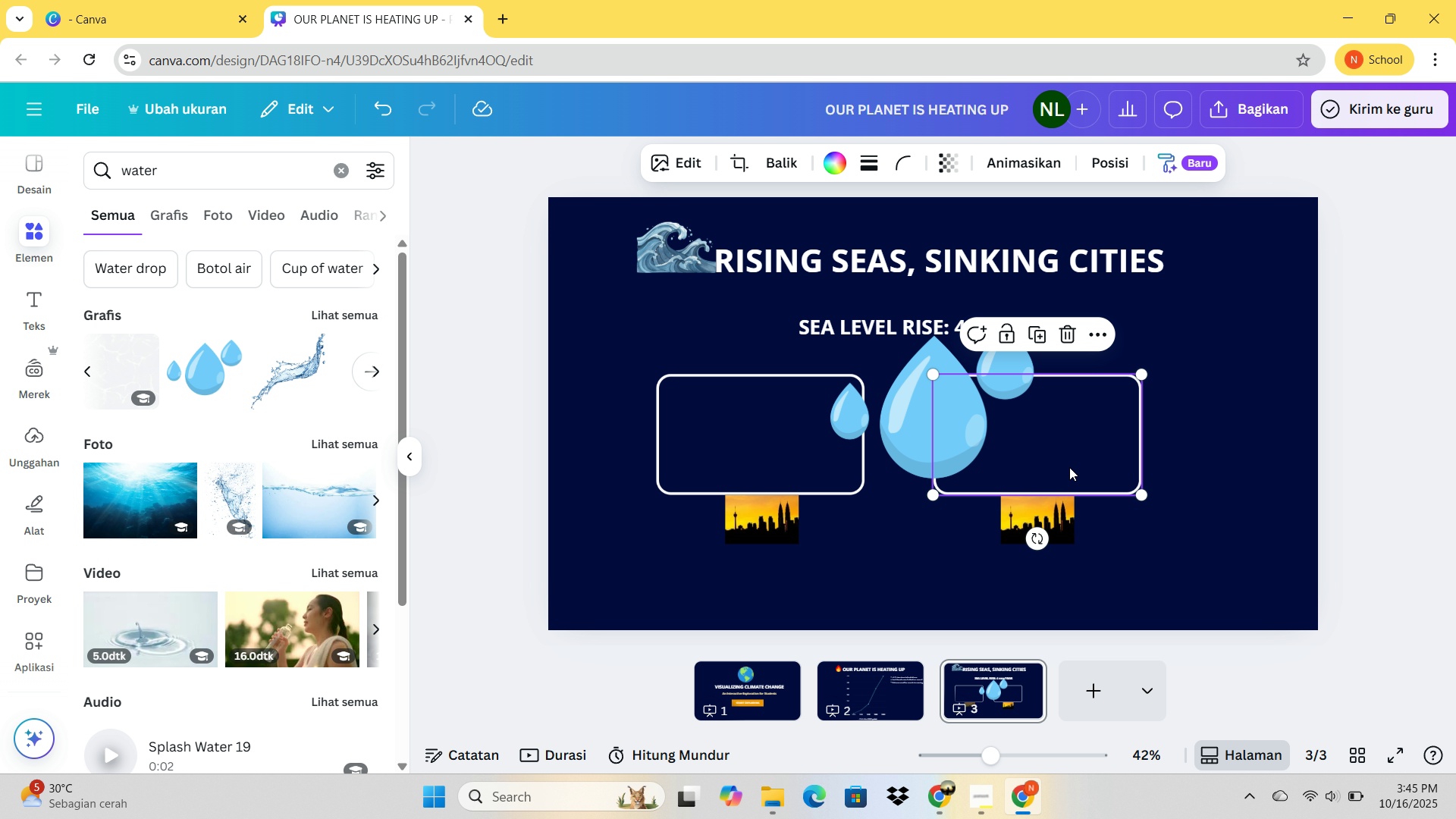 
left_click([1069, 467])
 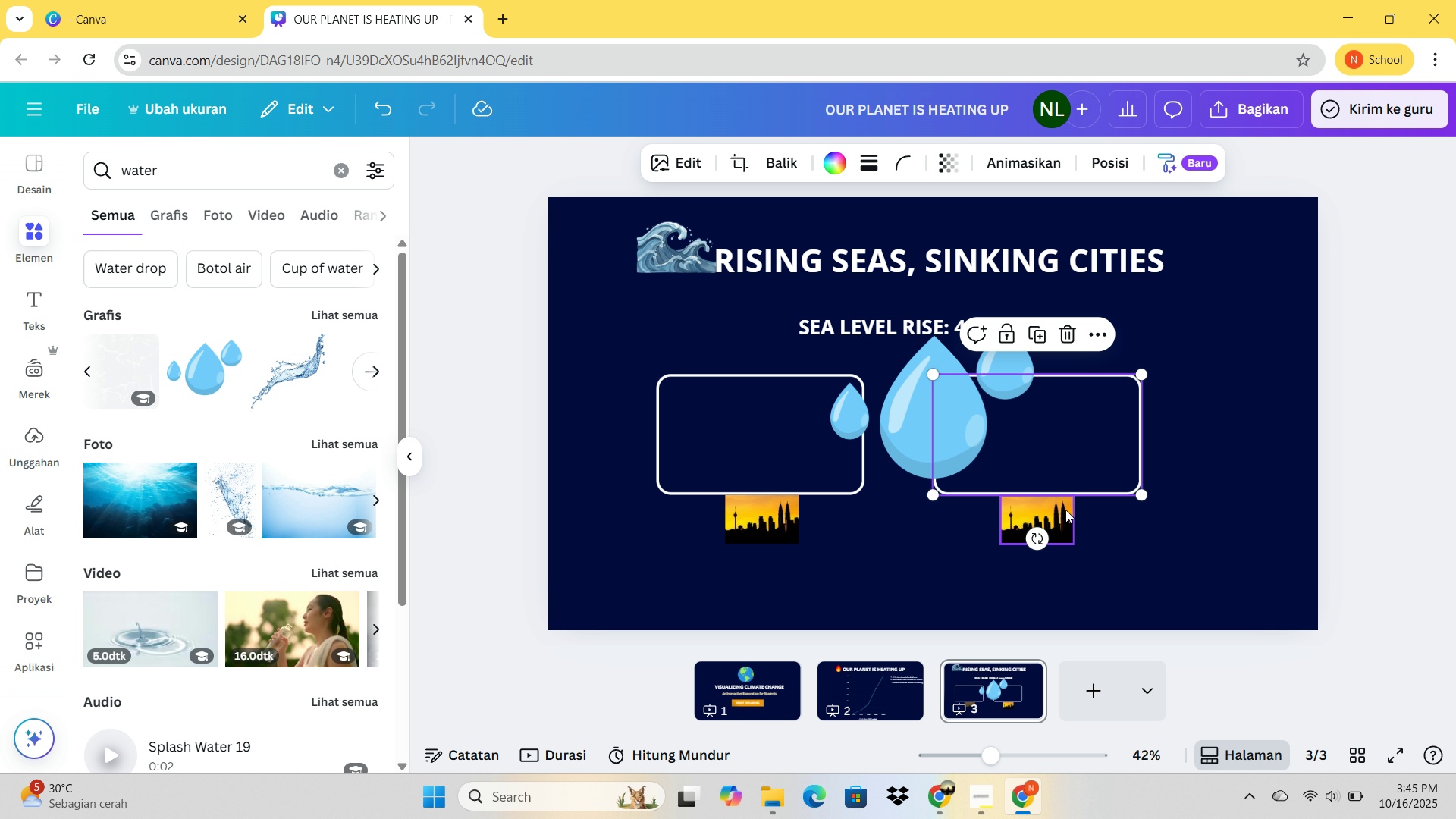 
left_click_drag(start_coordinate=[1065, 510], to_coordinate=[1065, 407])
 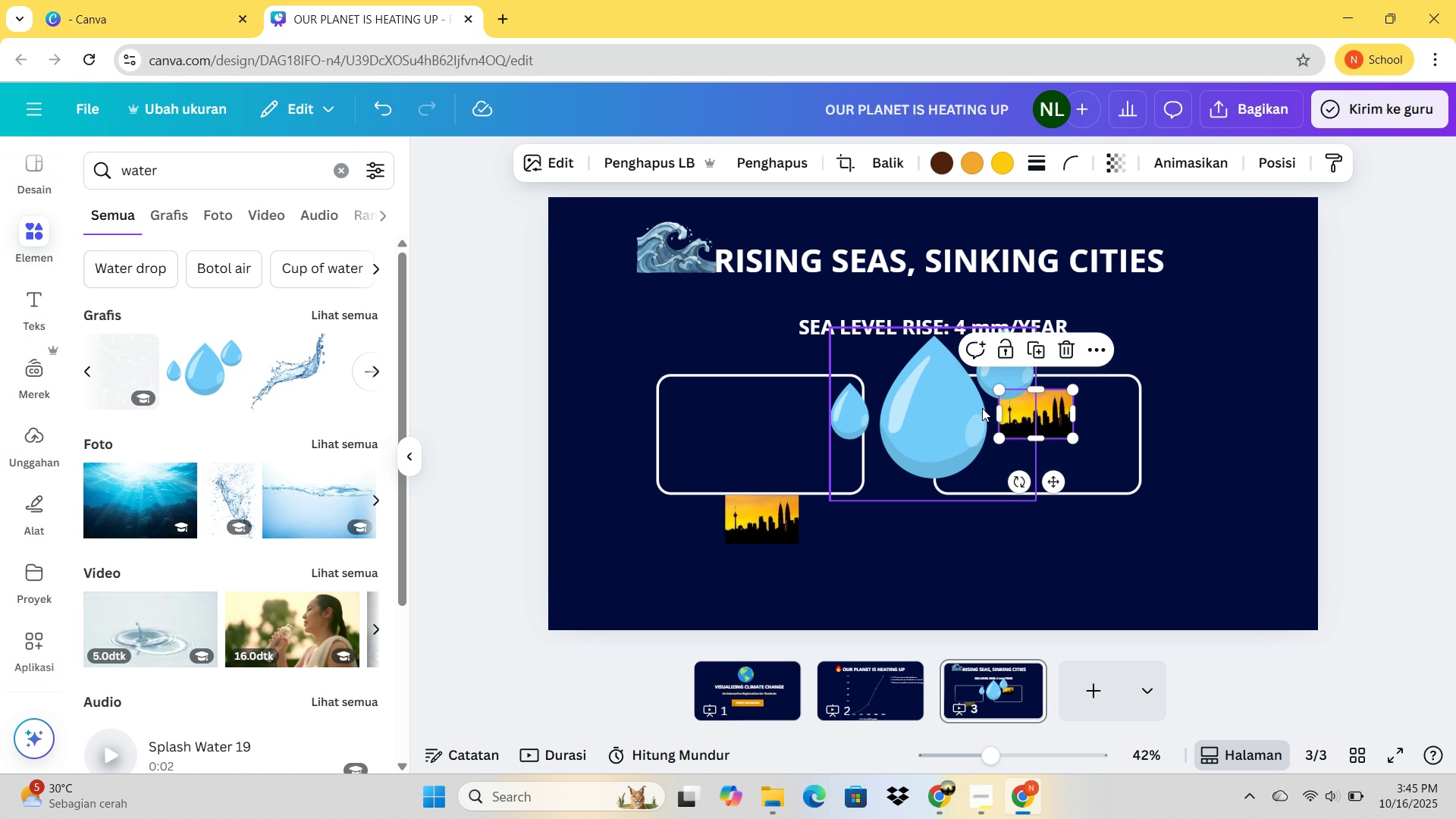 
left_click([982, 408])
 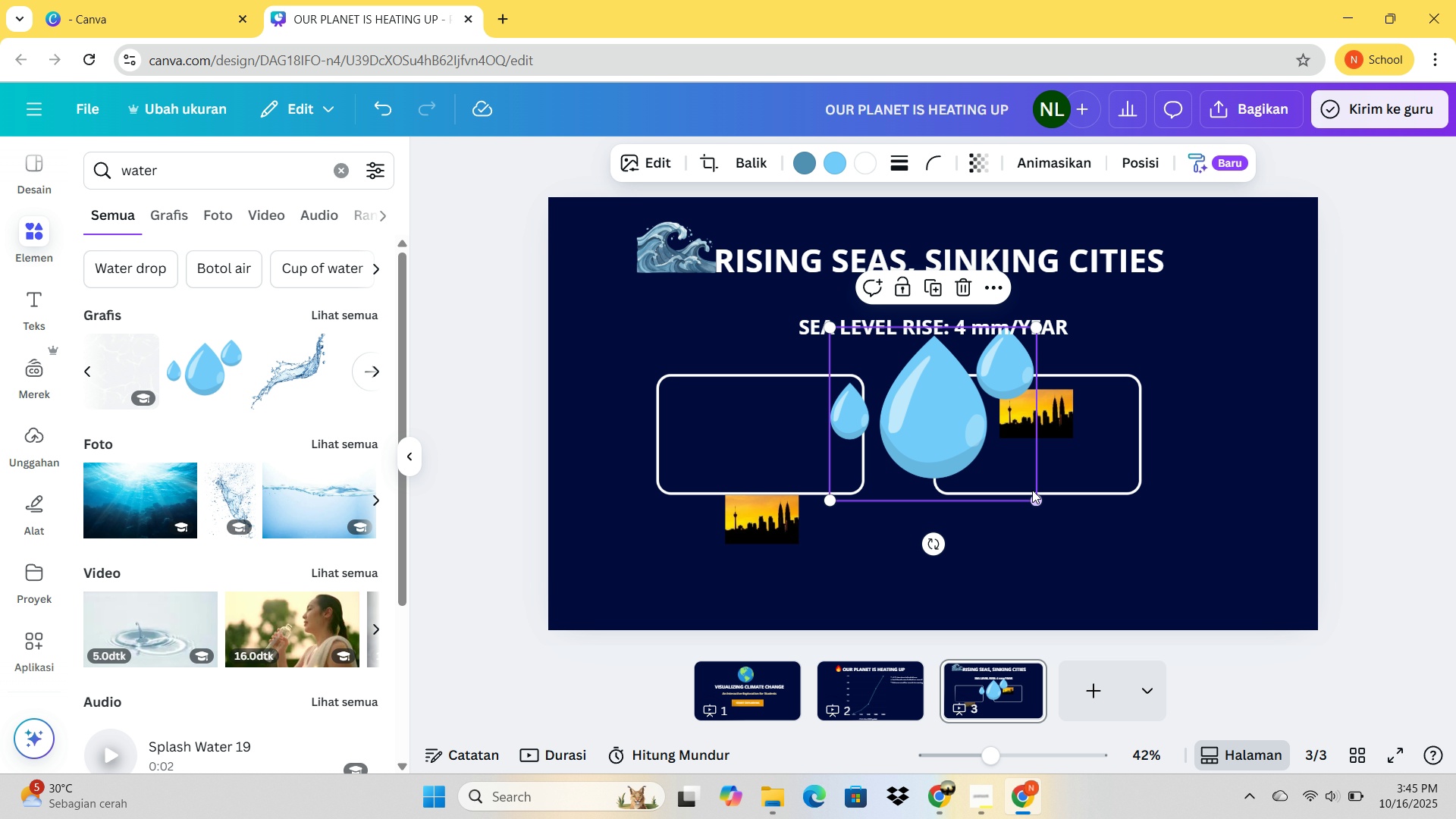 
left_click_drag(start_coordinate=[1035, 504], to_coordinate=[855, 410])
 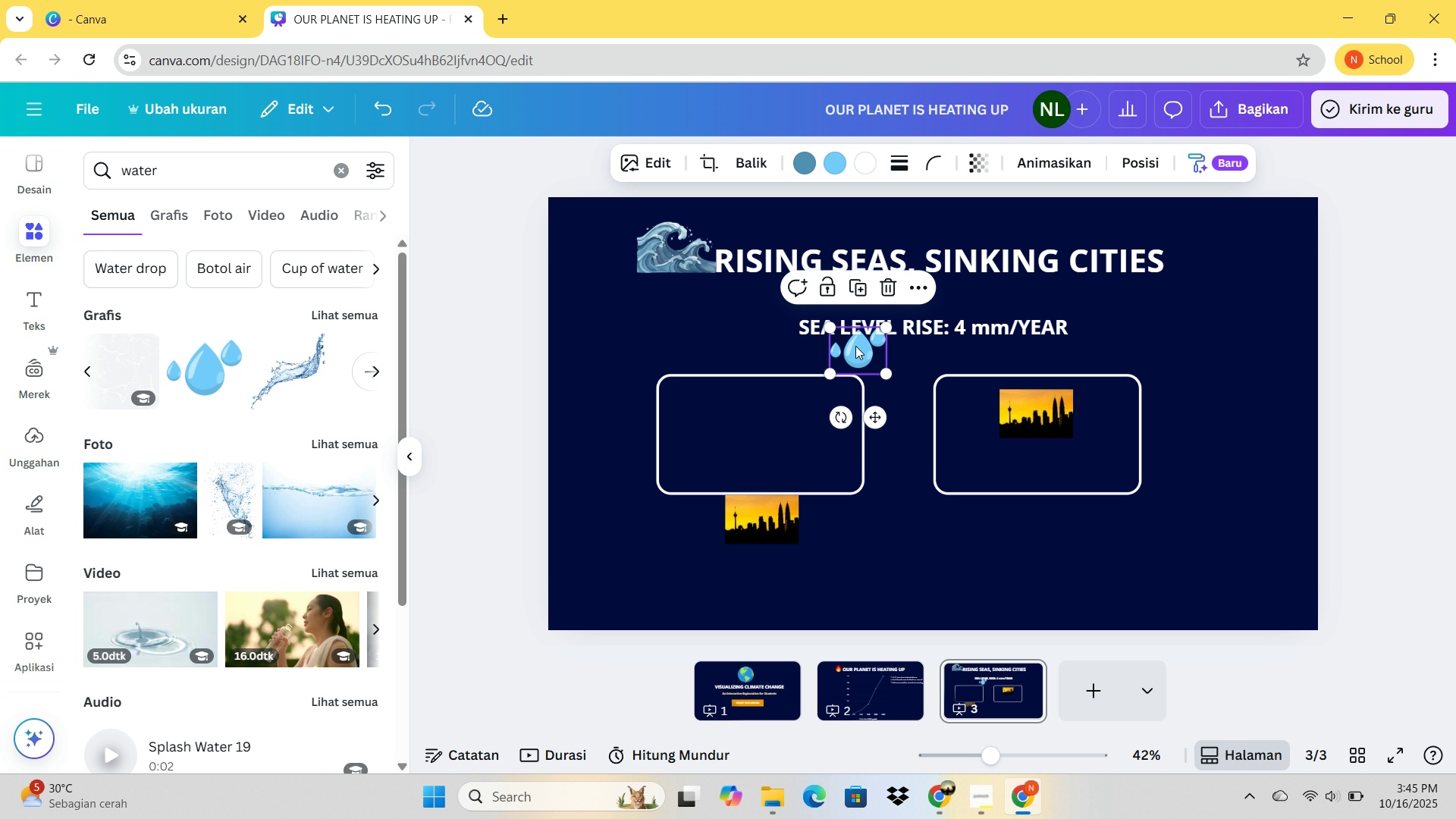 
left_click_drag(start_coordinate=[855, 350], to_coordinate=[1037, 468])
 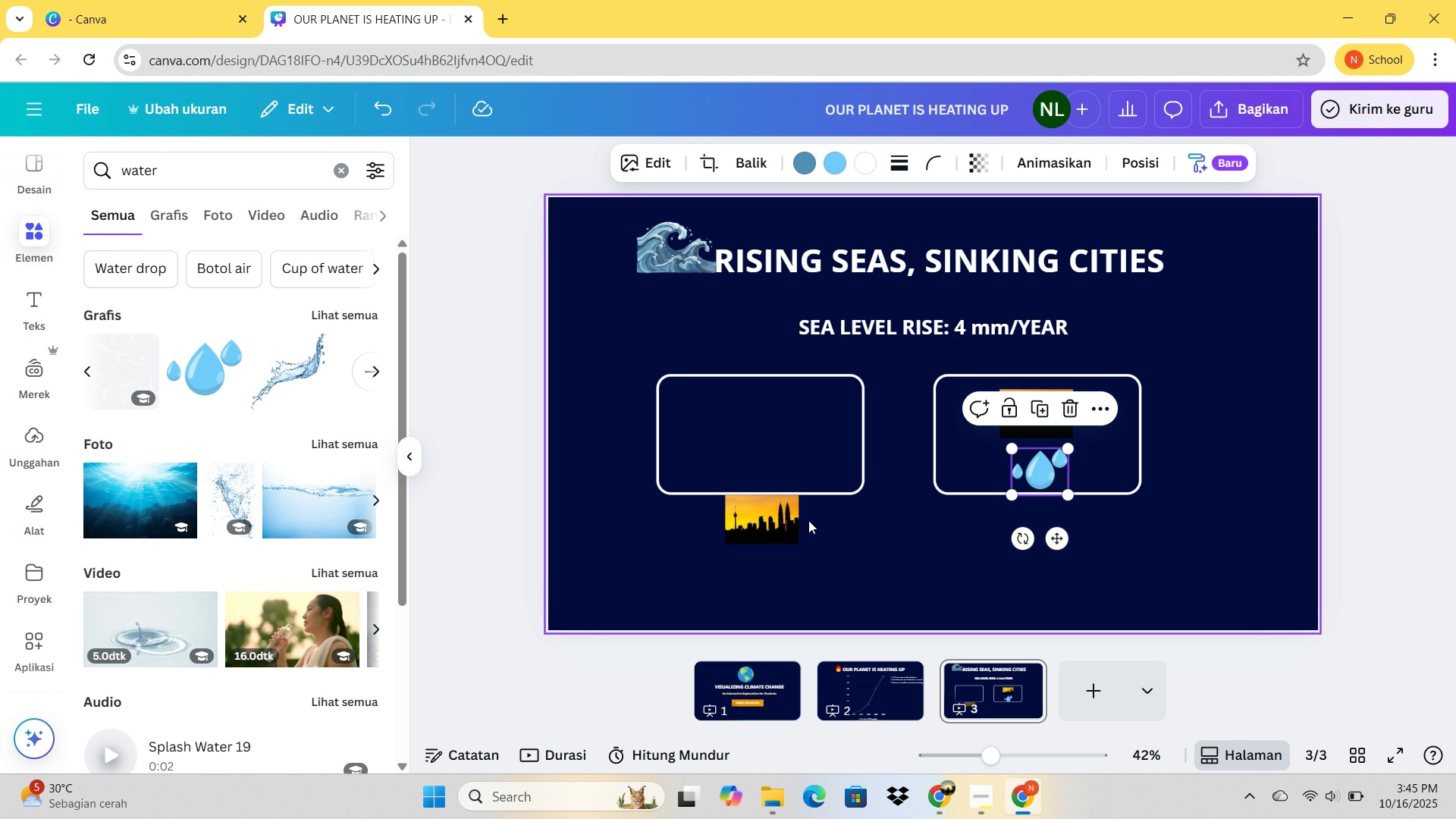 
left_click_drag(start_coordinate=[786, 520], to_coordinate=[789, 419])
 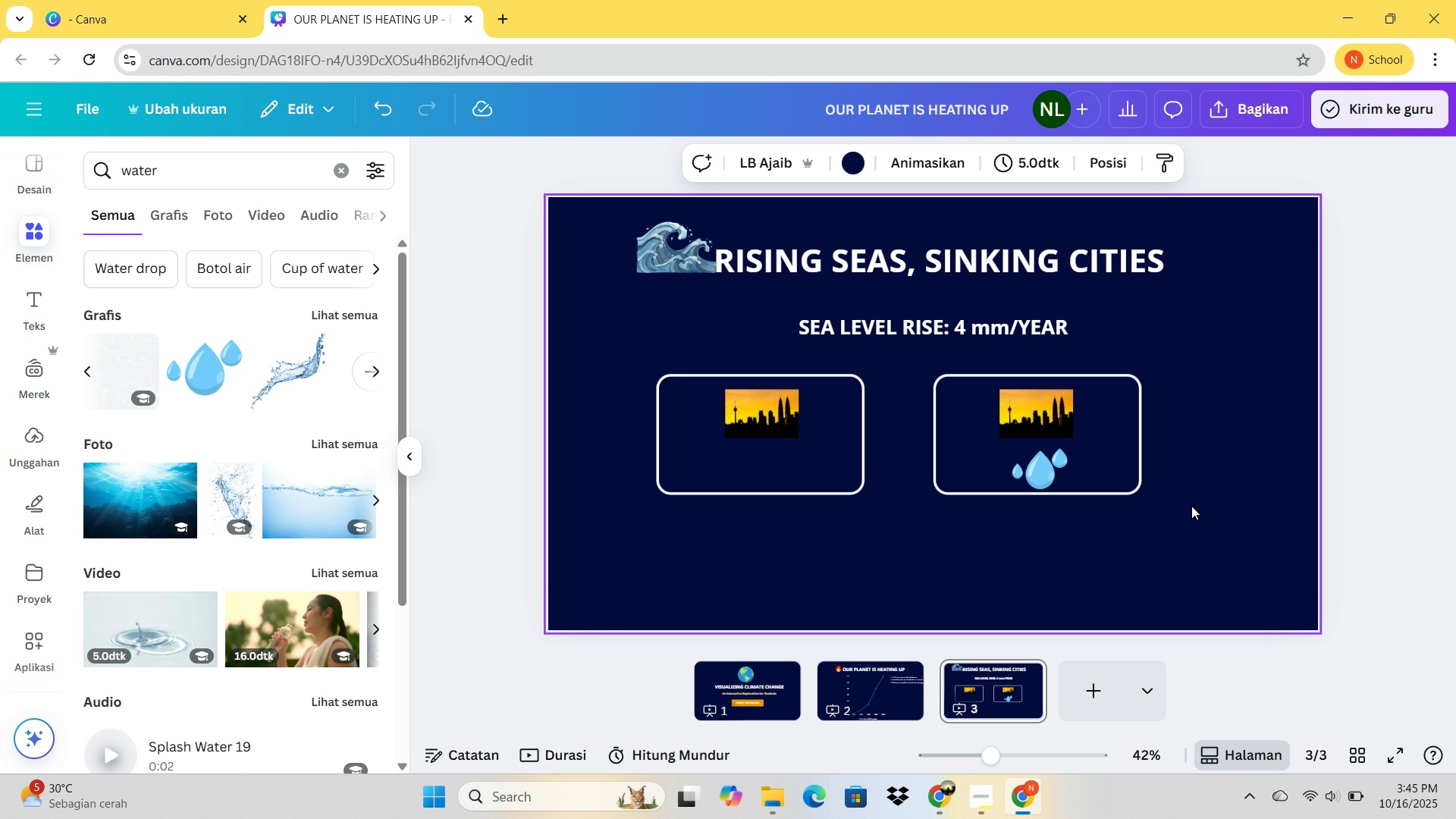 
left_click([1191, 506])
 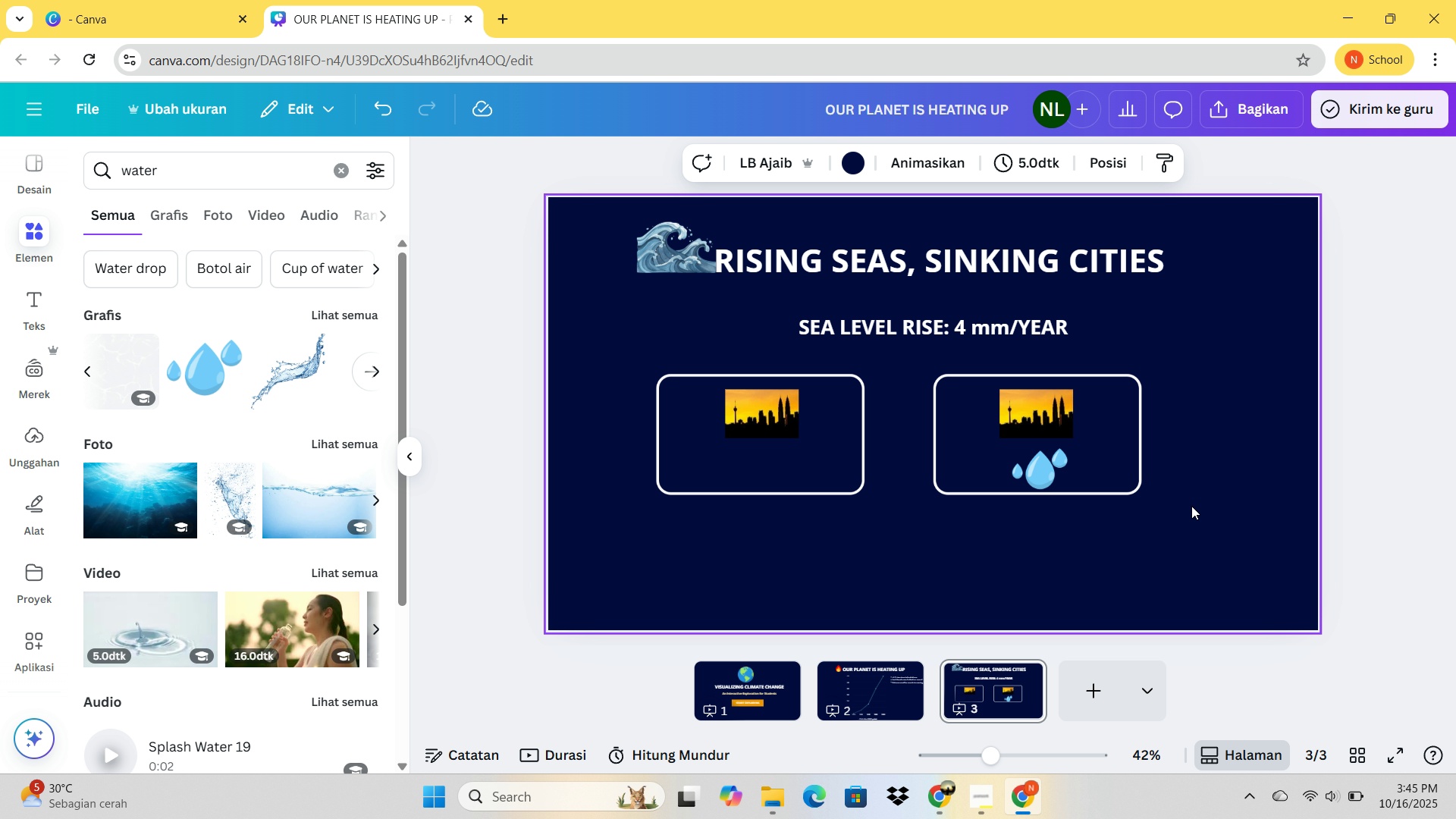 
wait(15.67)
 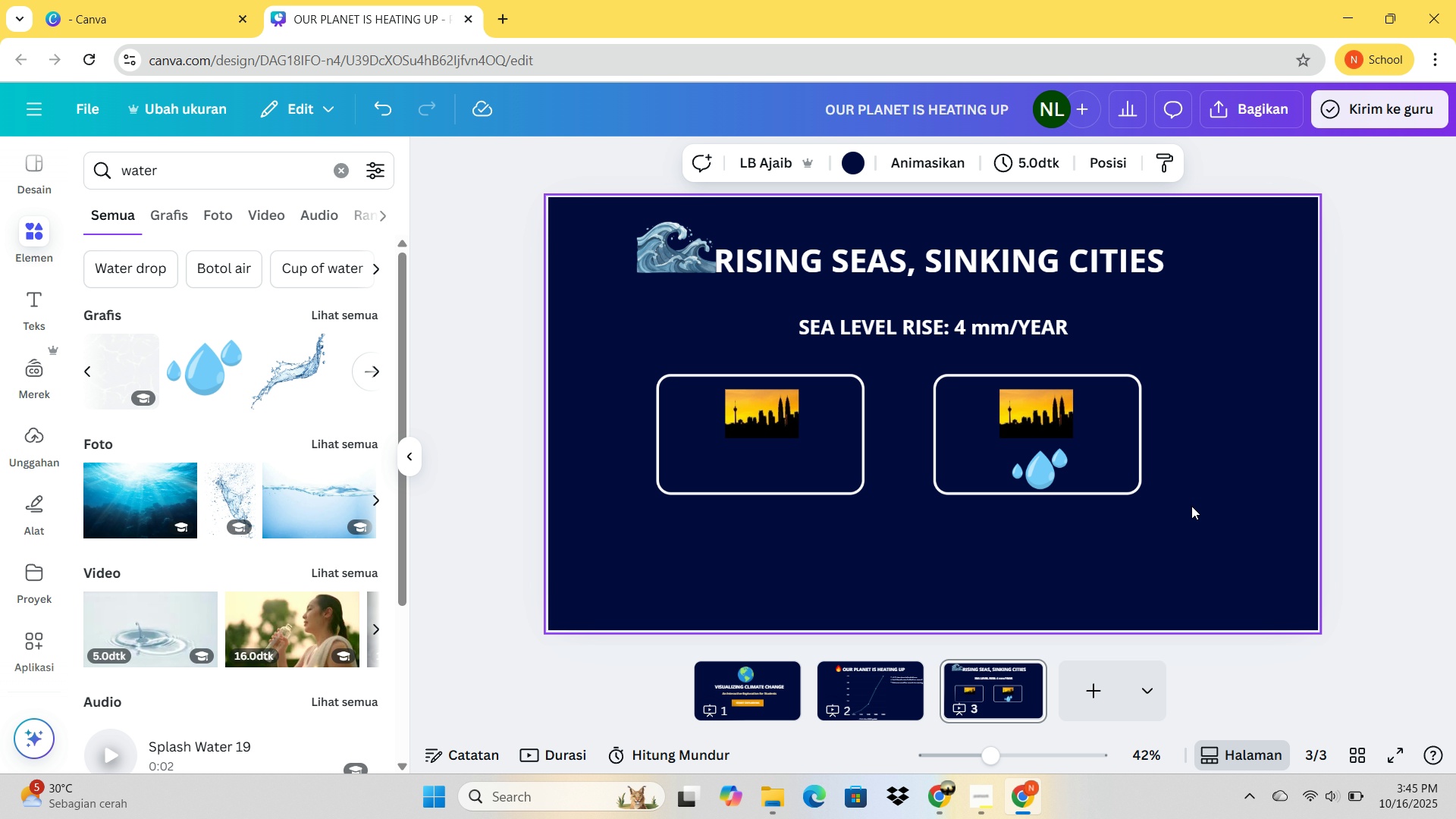 
left_click_drag(start_coordinate=[777, 413], to_coordinate=[779, 437])
 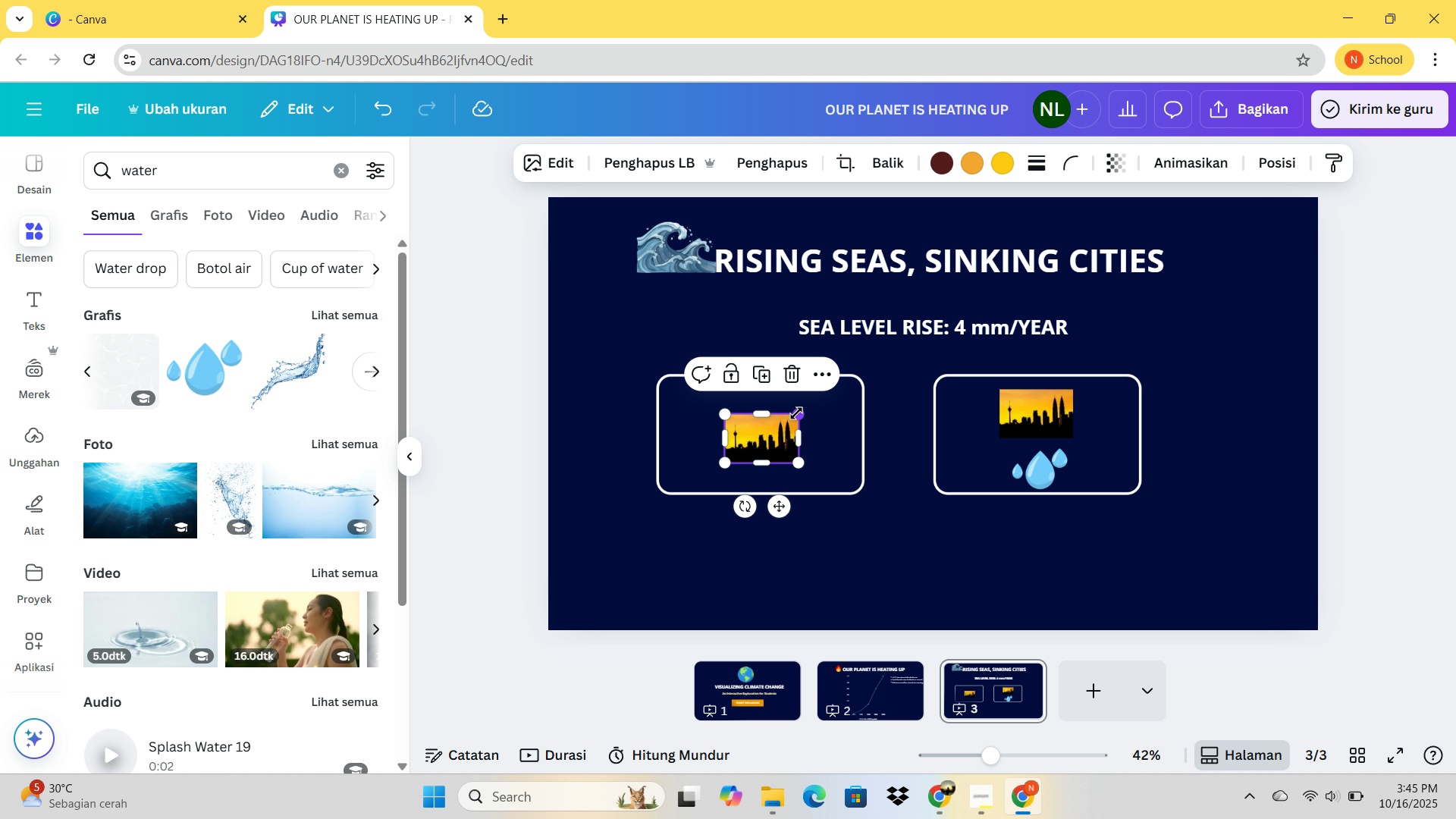 
left_click_drag(start_coordinate=[796, 413], to_coordinate=[817, 413])
 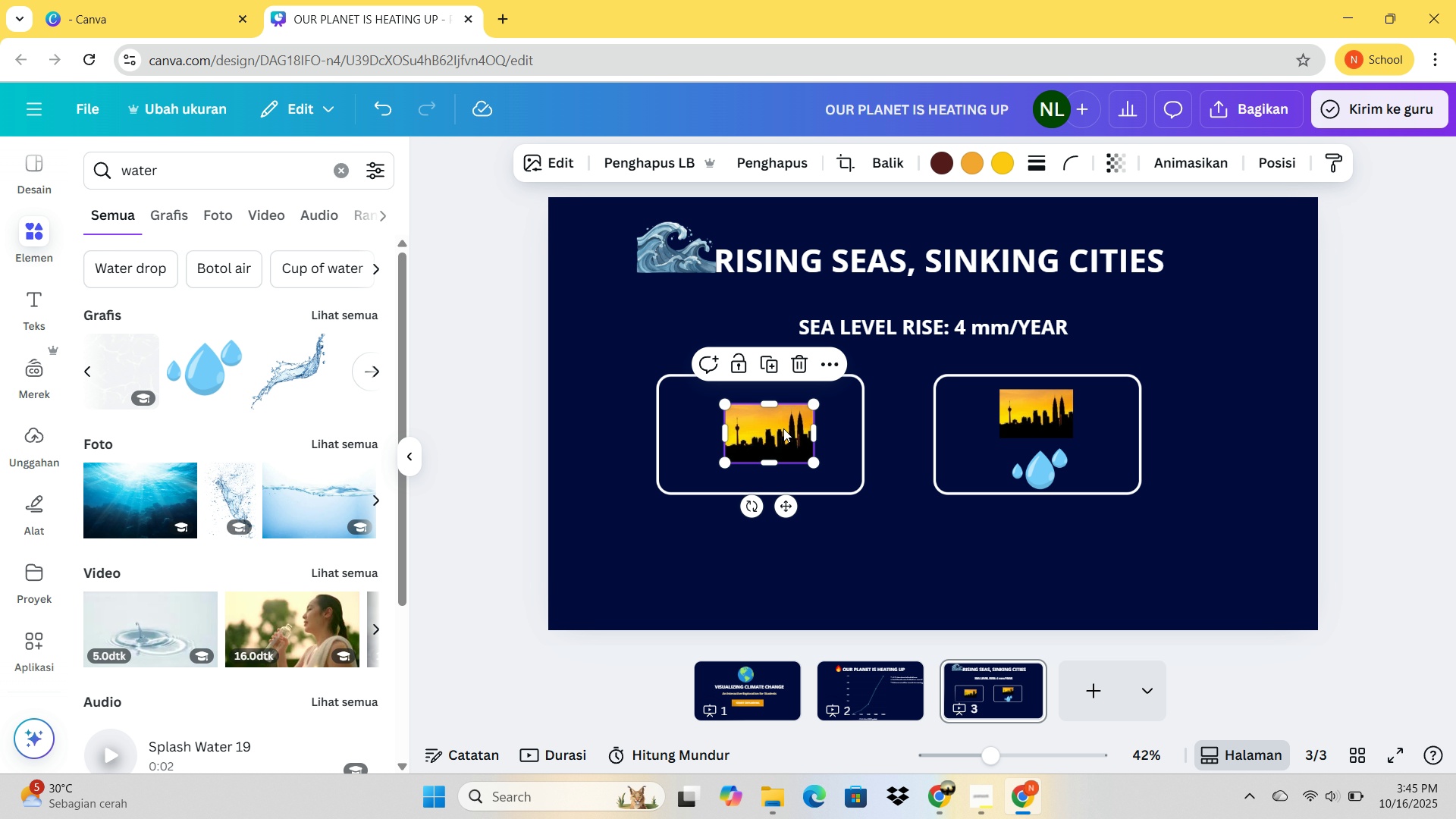 
left_click_drag(start_coordinate=[777, 434], to_coordinate=[769, 438])
 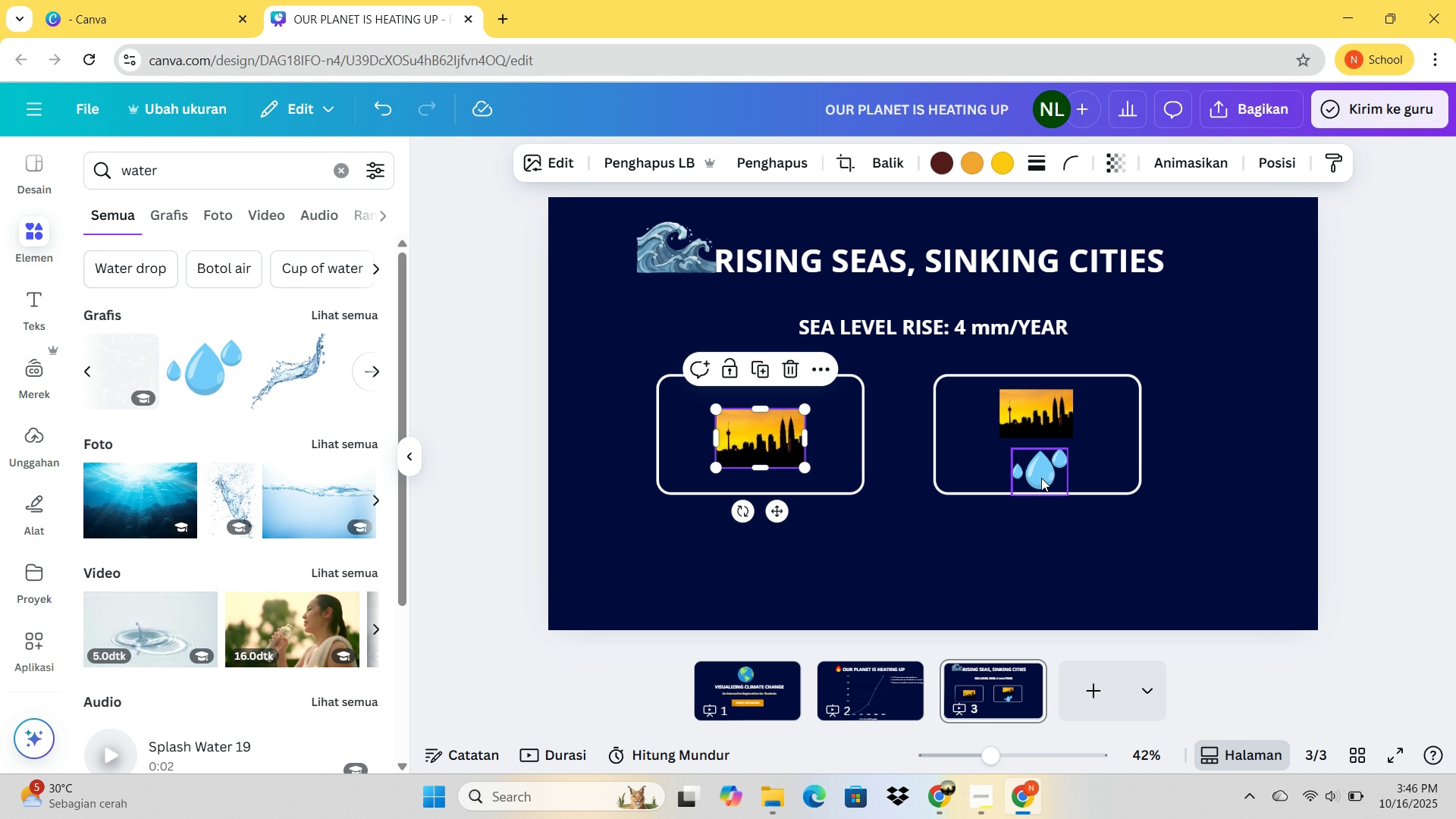 
left_click_drag(start_coordinate=[1035, 473], to_coordinate=[1076, 466])
 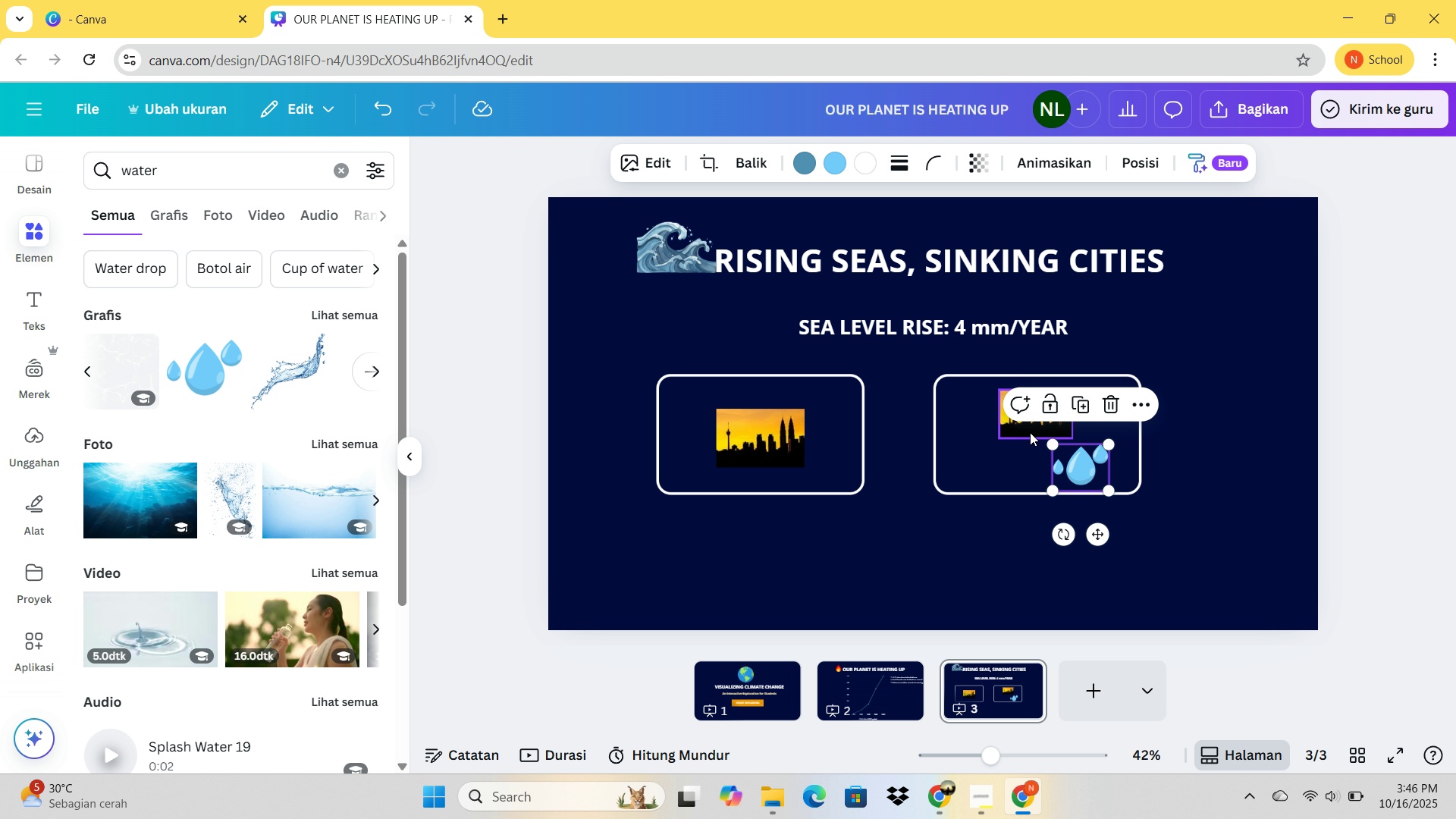 
left_click_drag(start_coordinate=[1026, 431], to_coordinate=[1002, 453])
 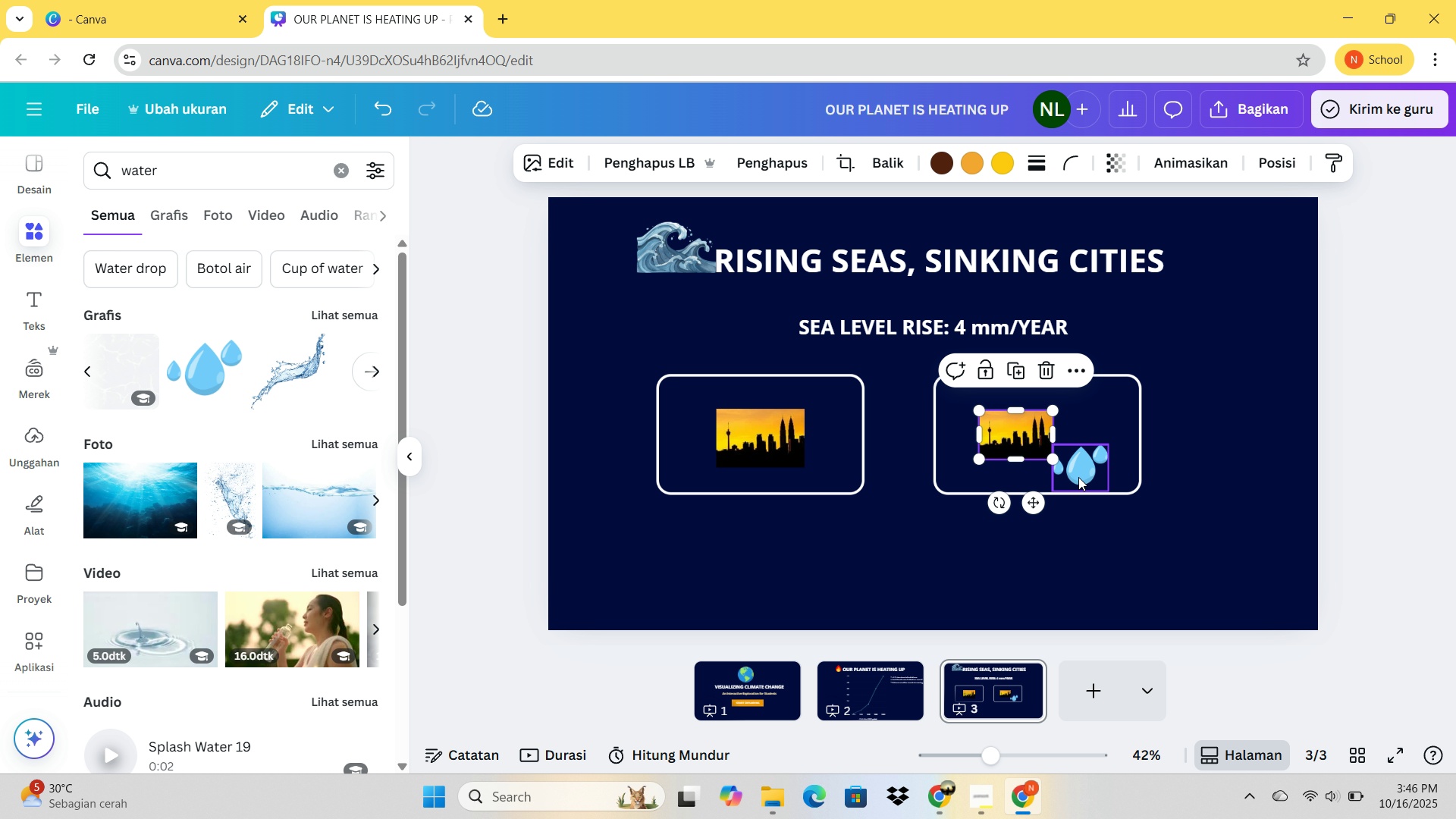 
left_click_drag(start_coordinate=[1078, 463], to_coordinate=[1082, 433])
 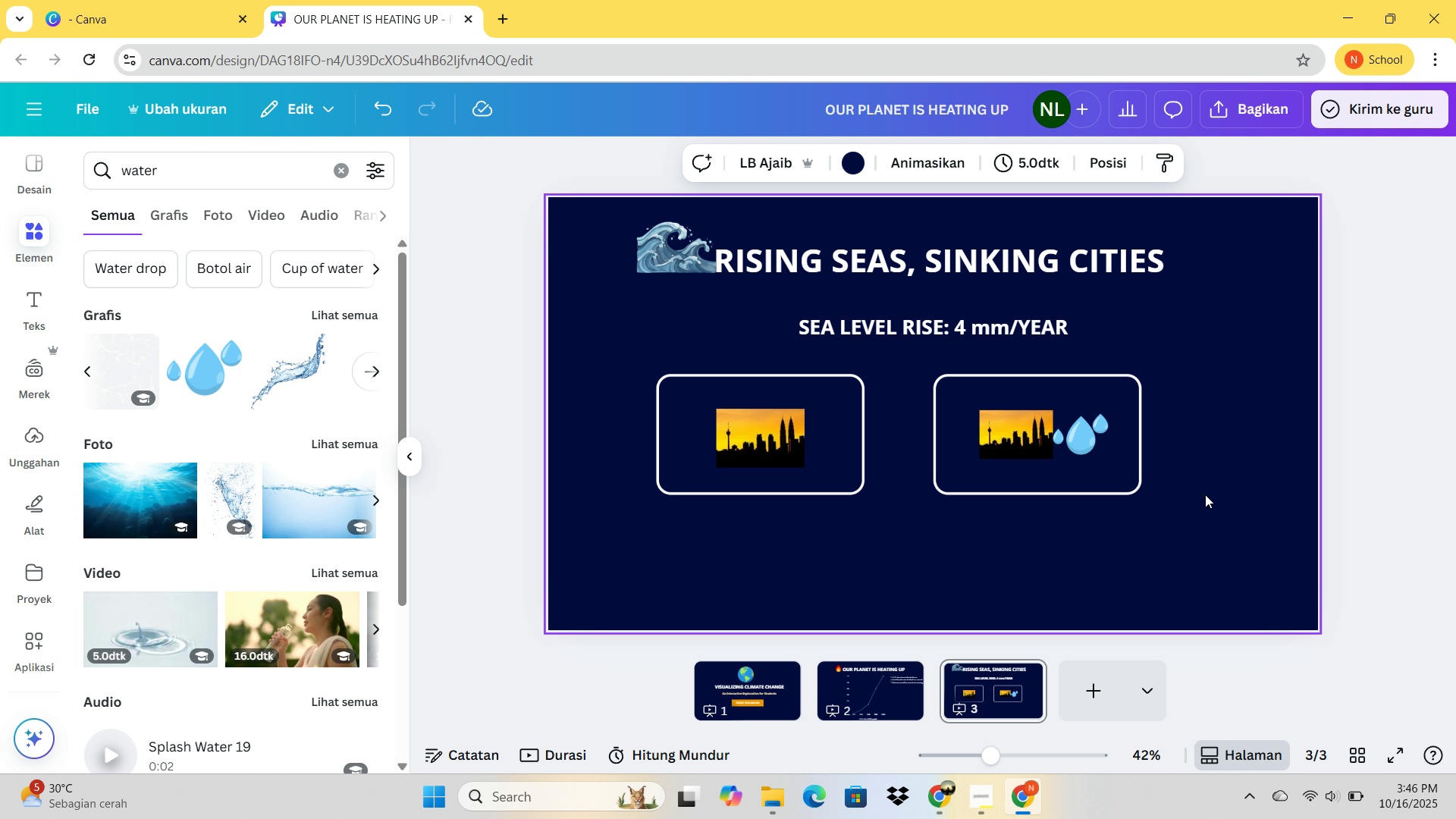 
left_click([1205, 494])
 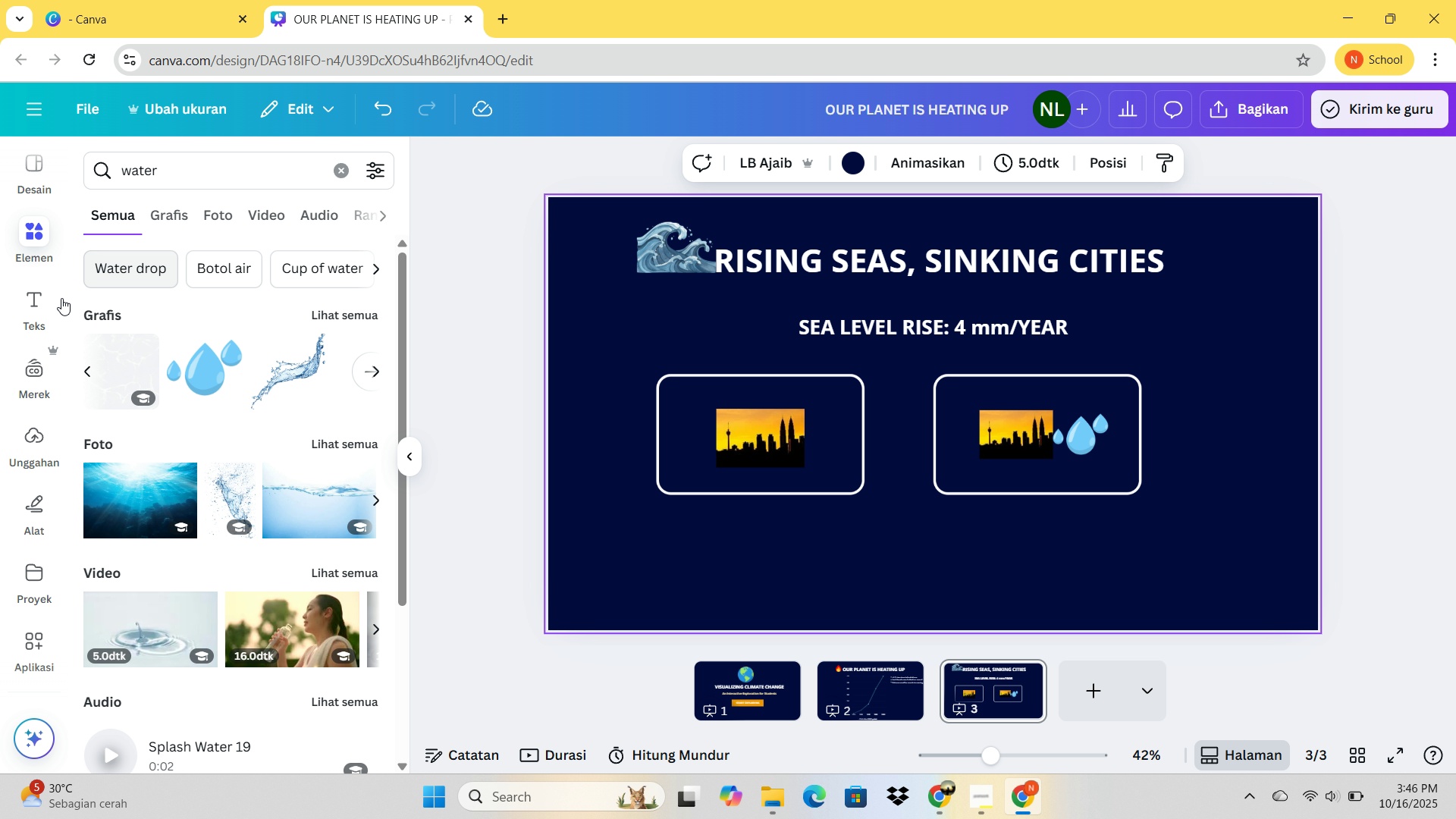 
left_click([33, 309])
 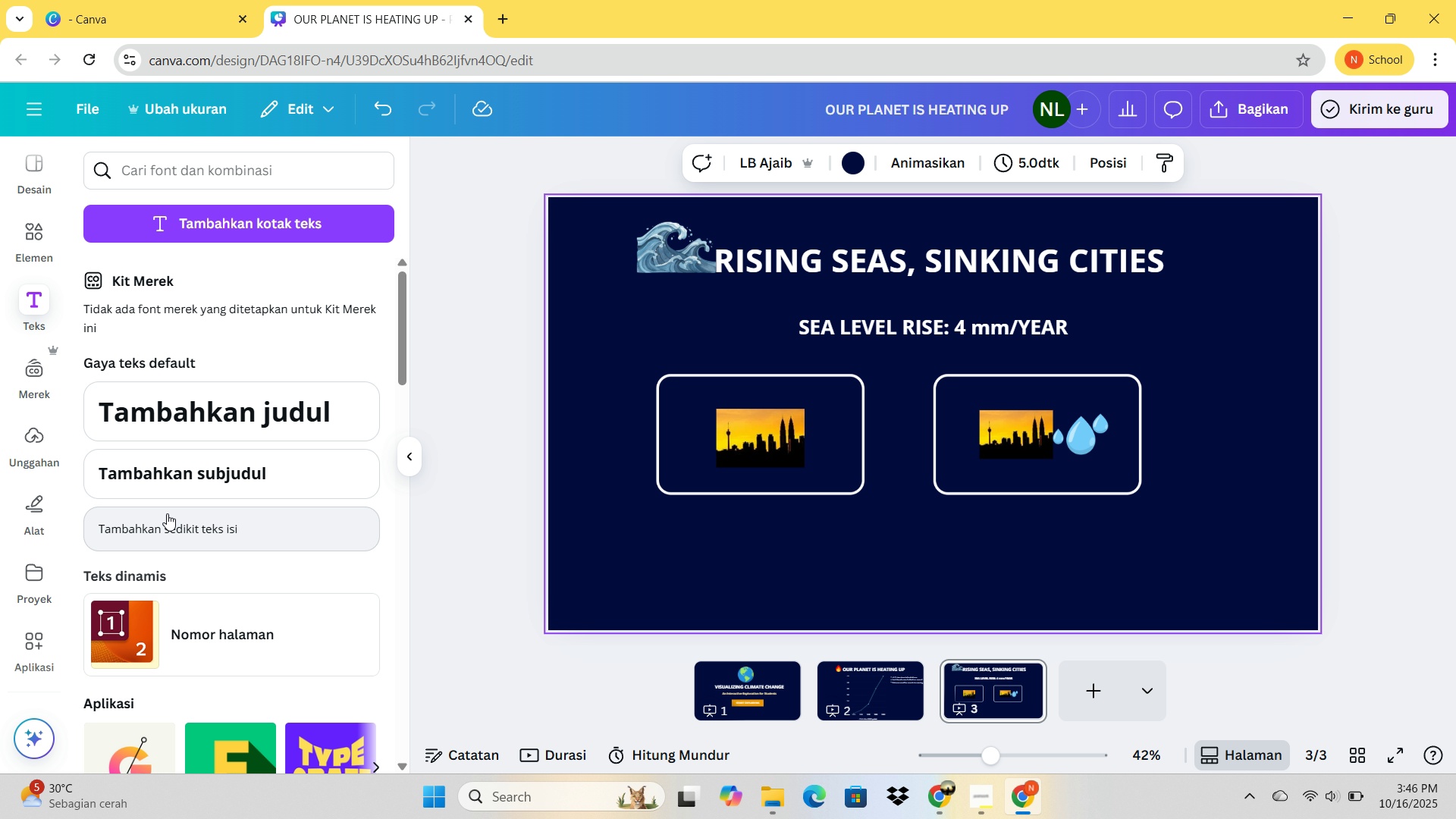 
left_click([167, 527])
 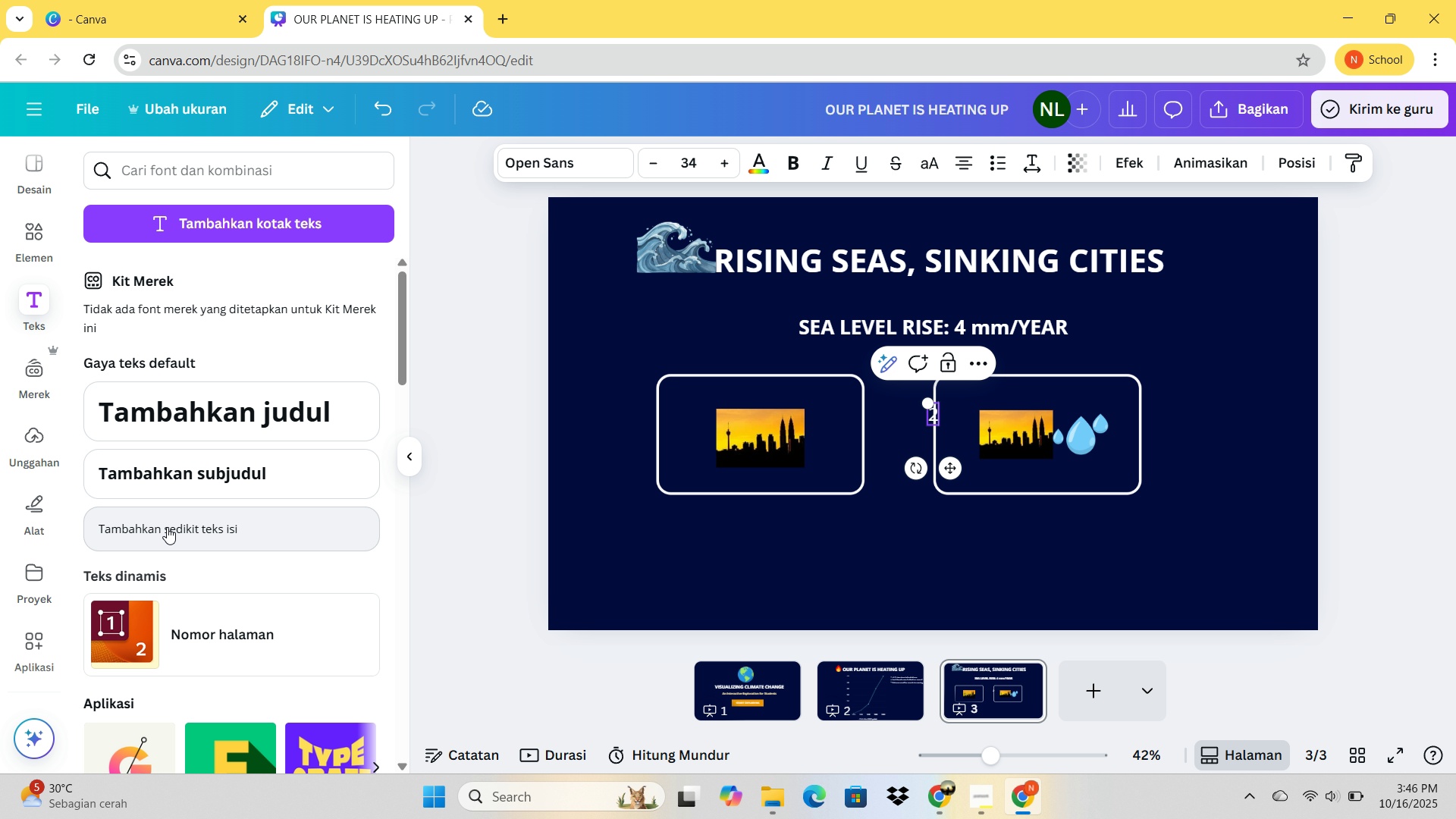 
type(2000)
 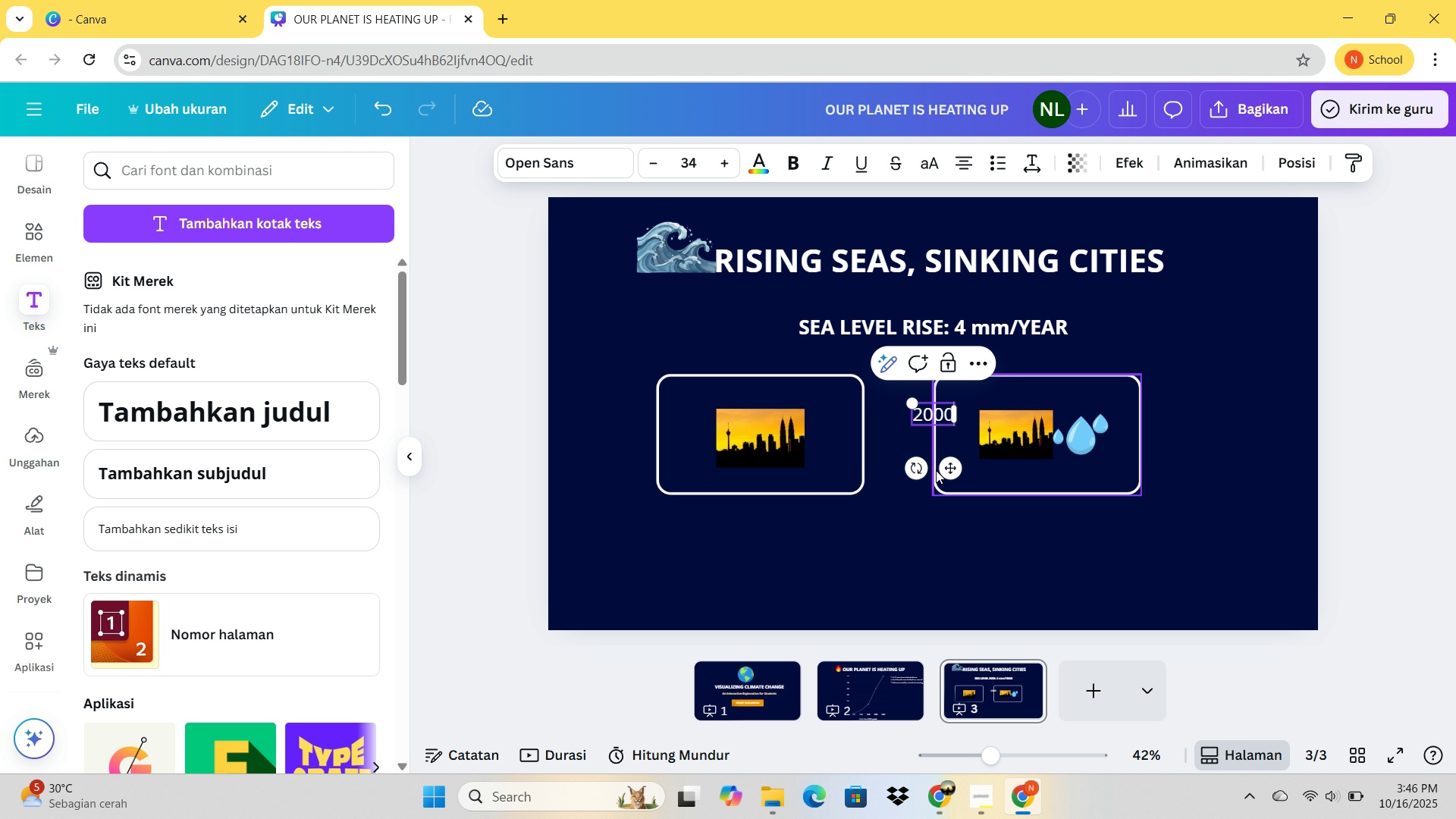 
left_click_drag(start_coordinate=[951, 468], to_coordinate=[774, 445])
 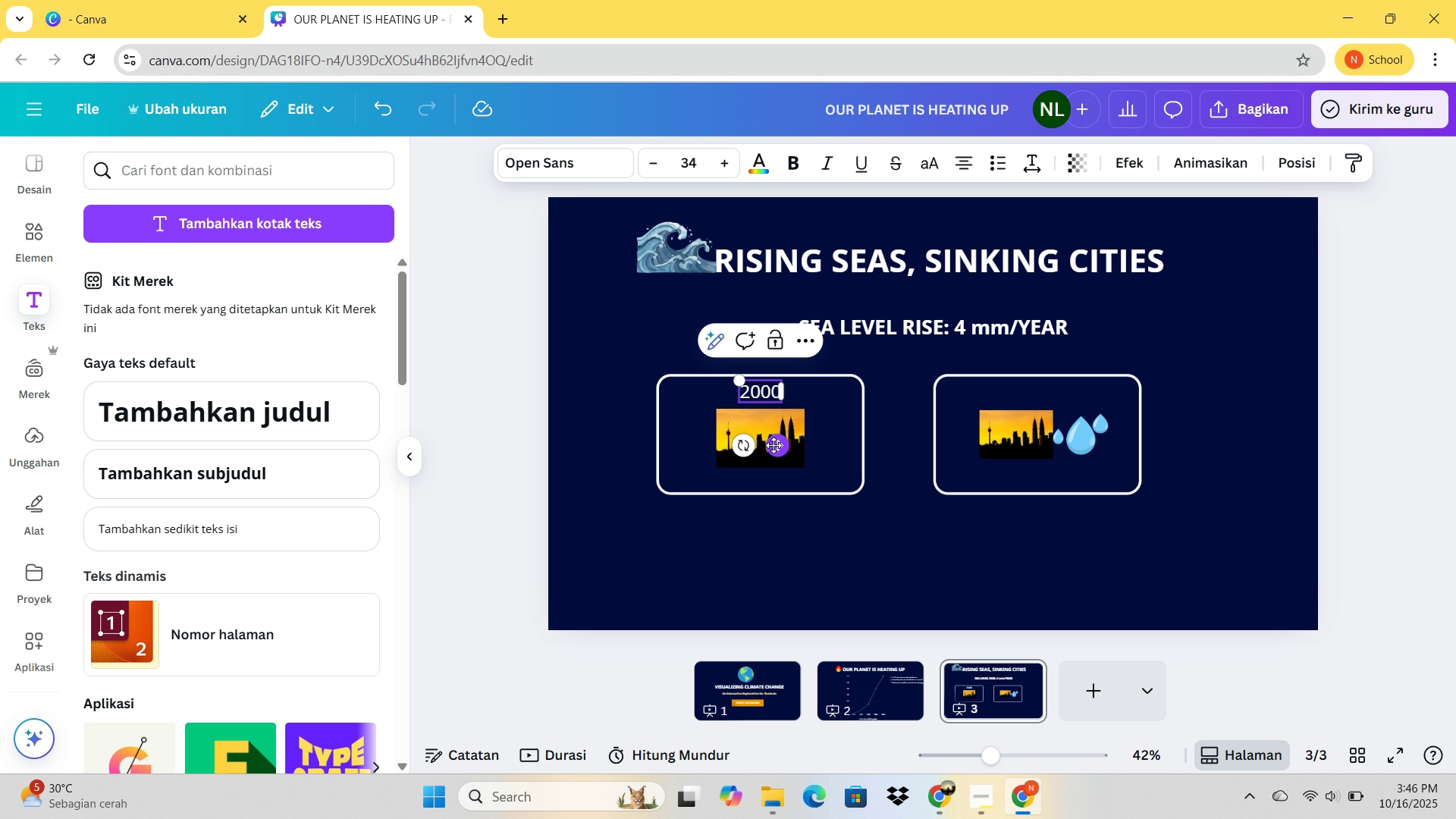 
key(Control+C)
 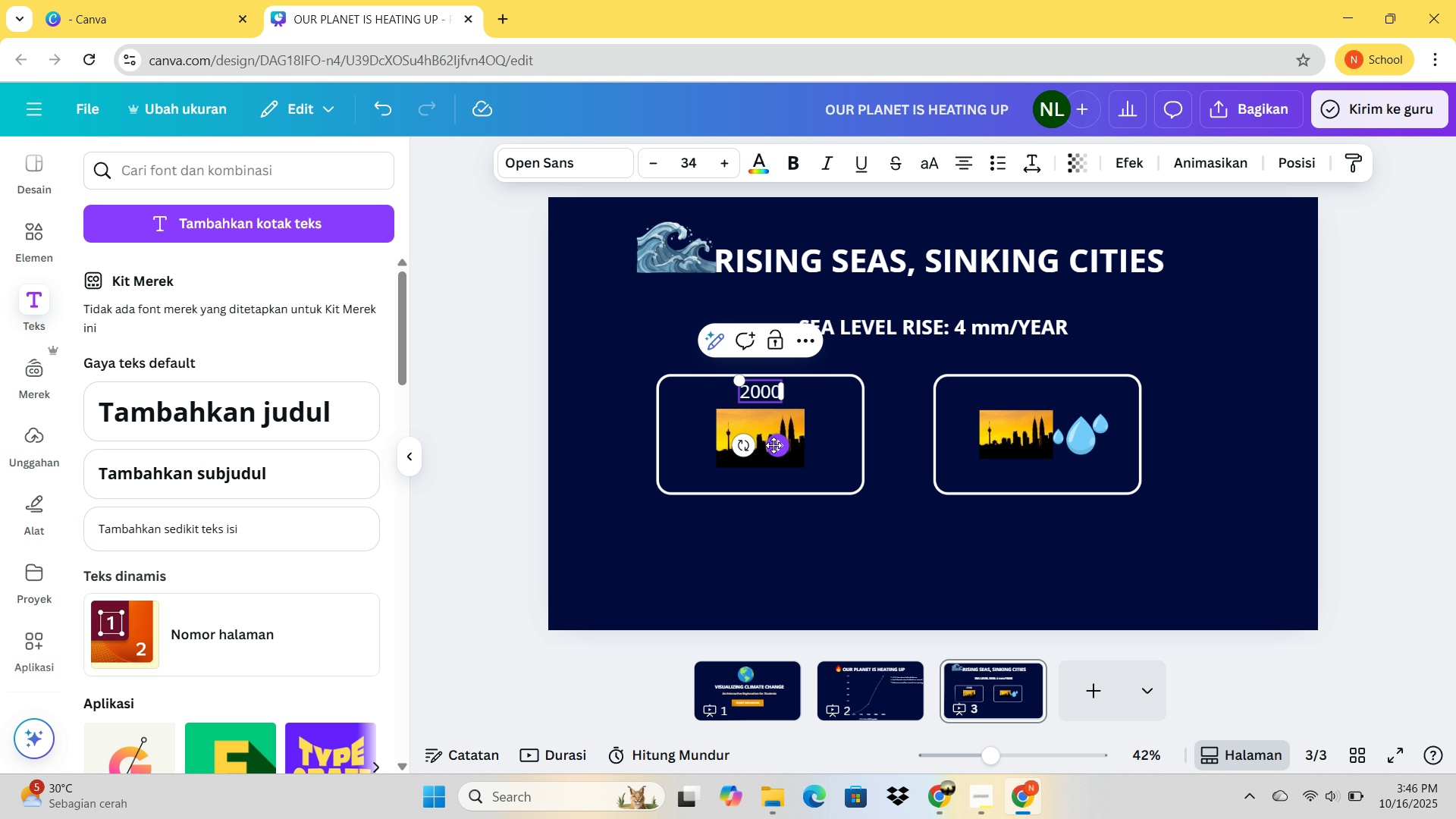 
key(Control+V)
 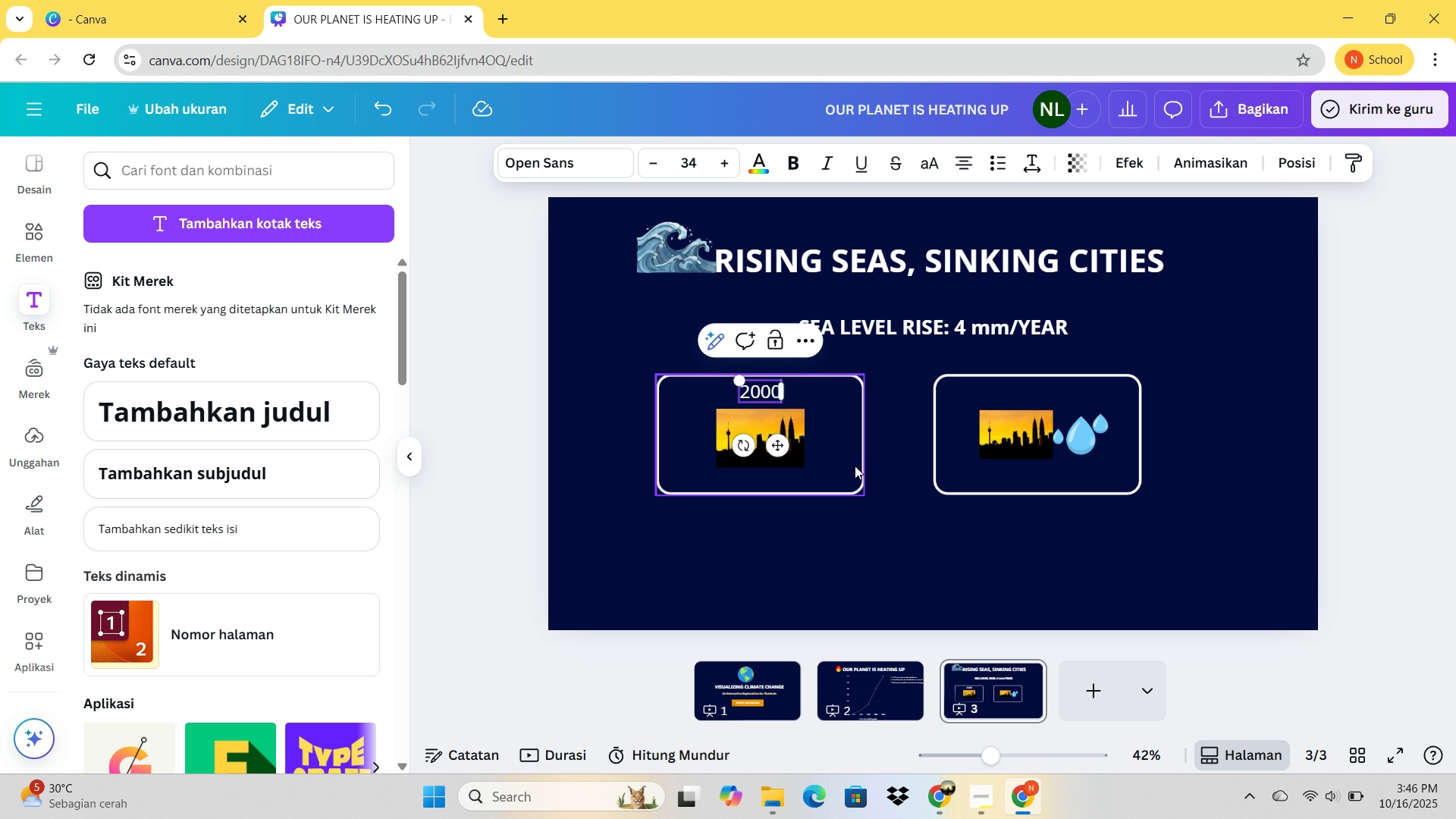 
left_click([855, 466])
 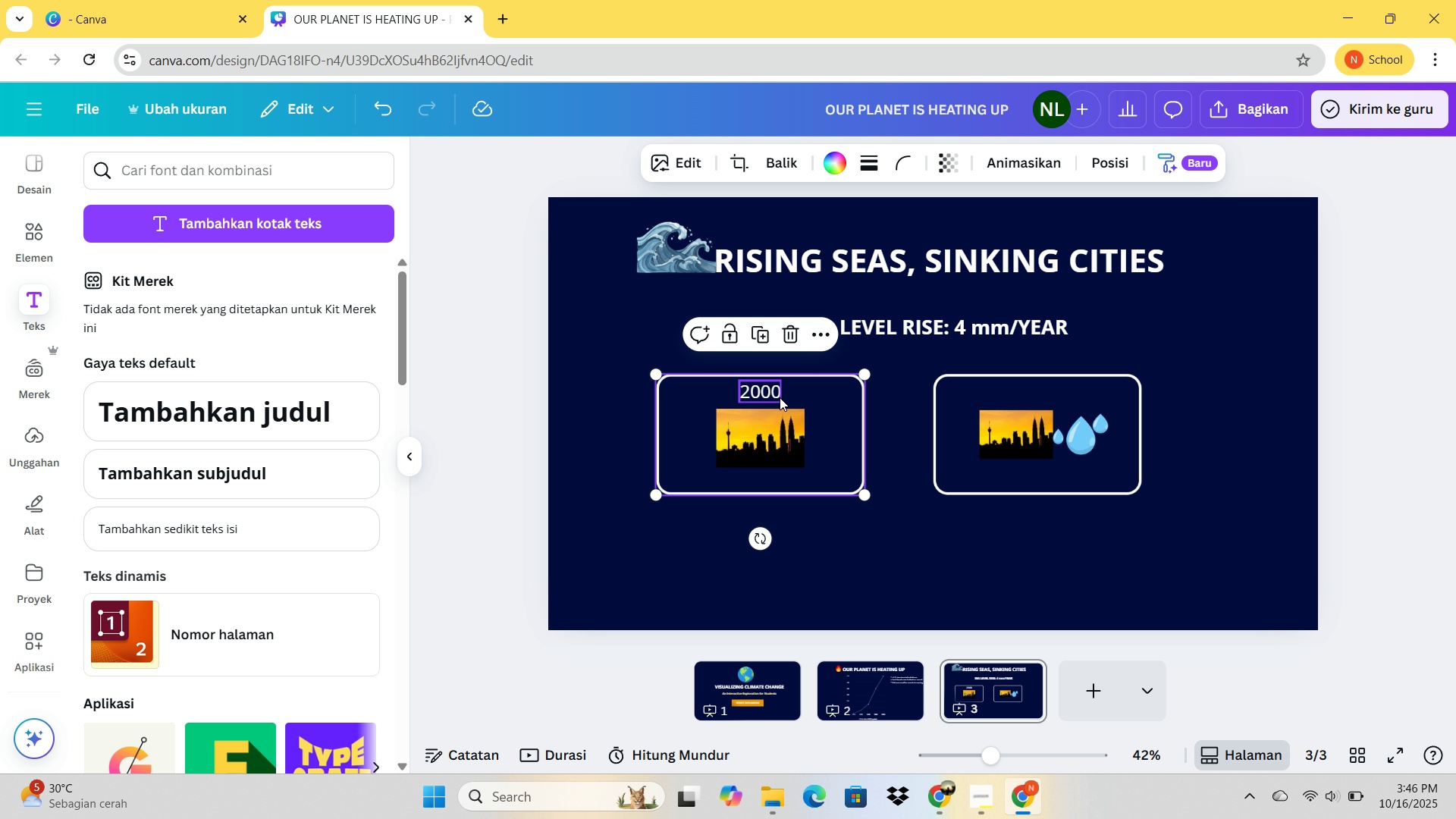 
left_click([772, 393])
 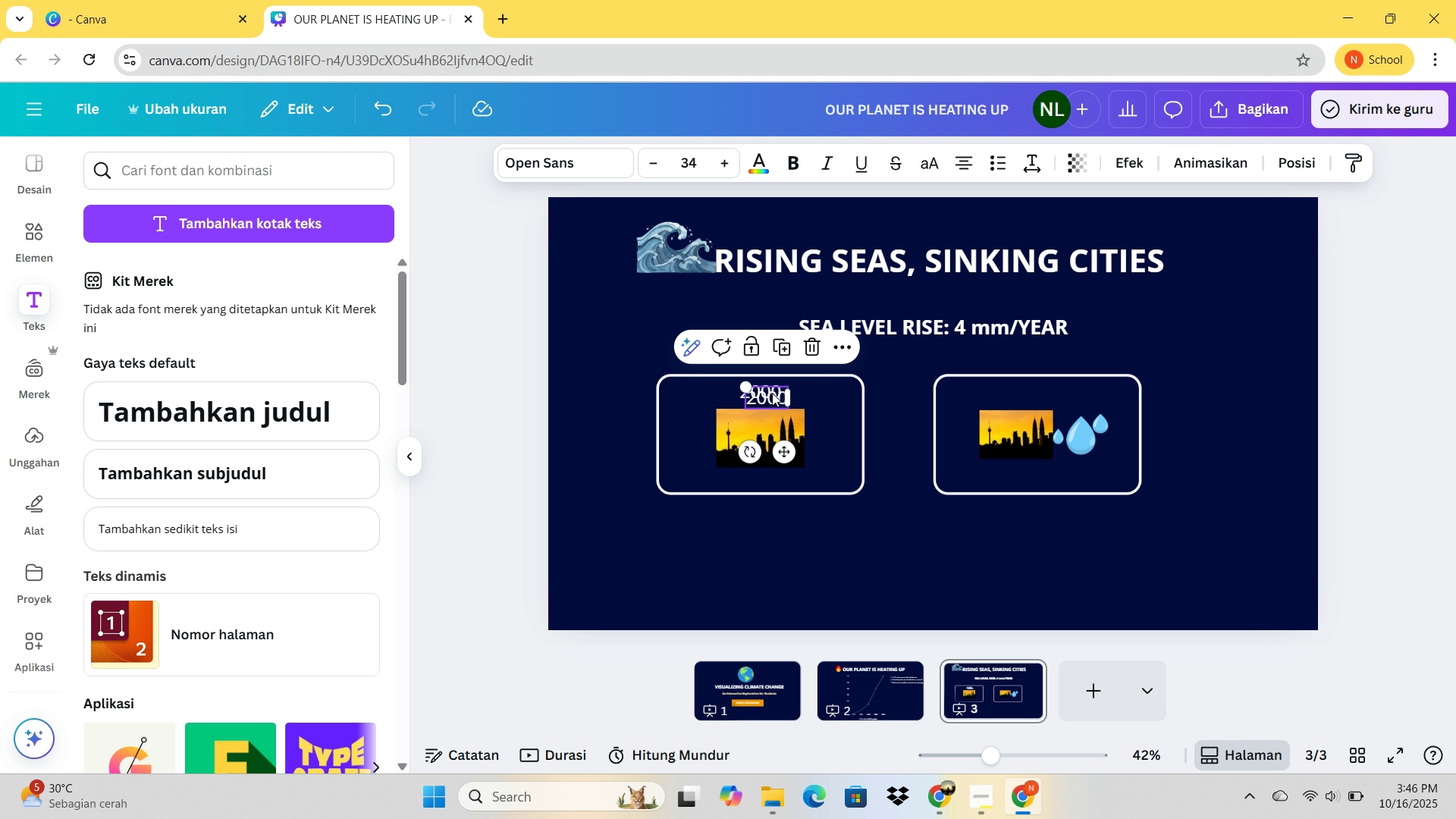 
key(Control+C)
 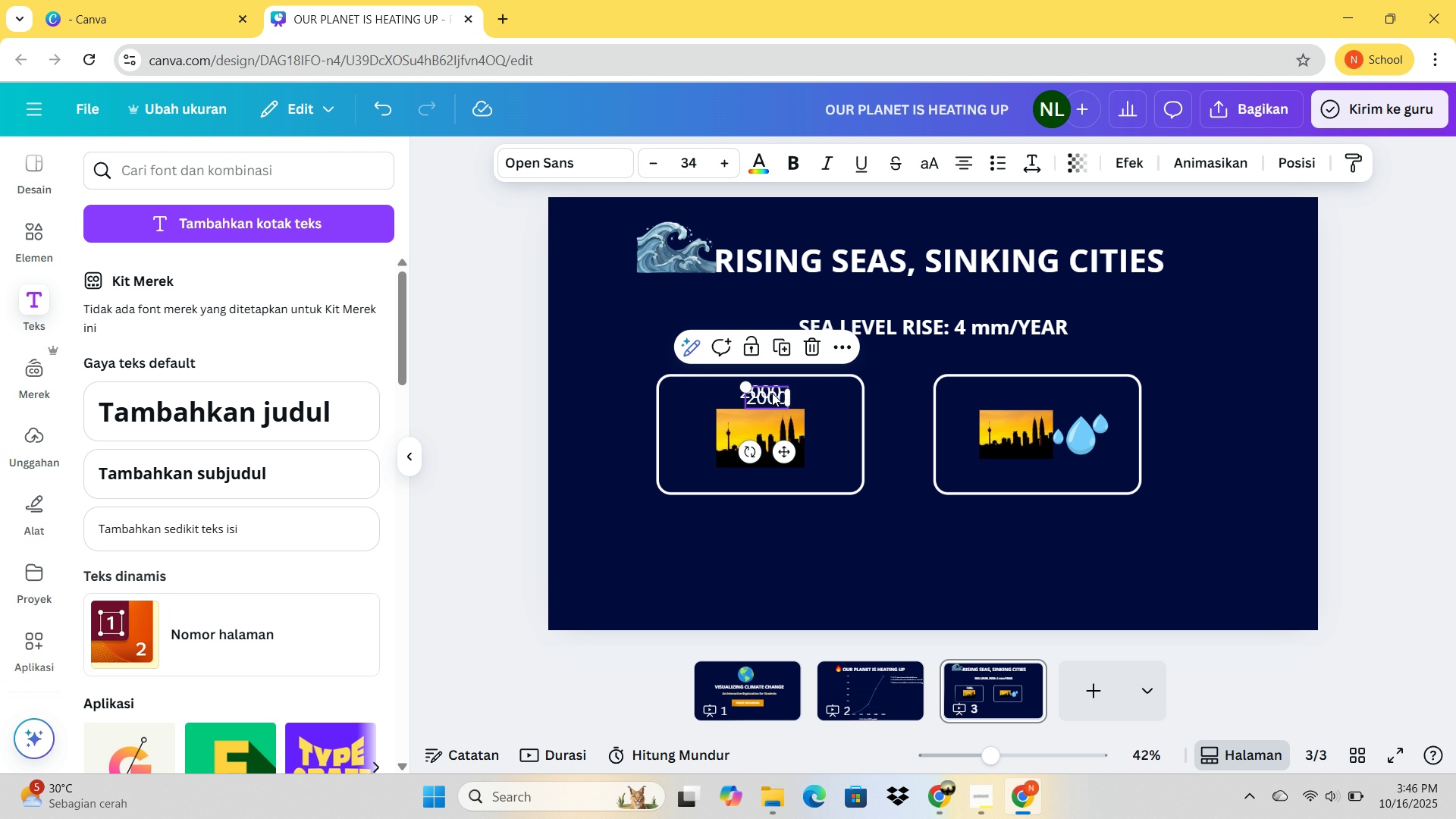 
key(Control+V)
 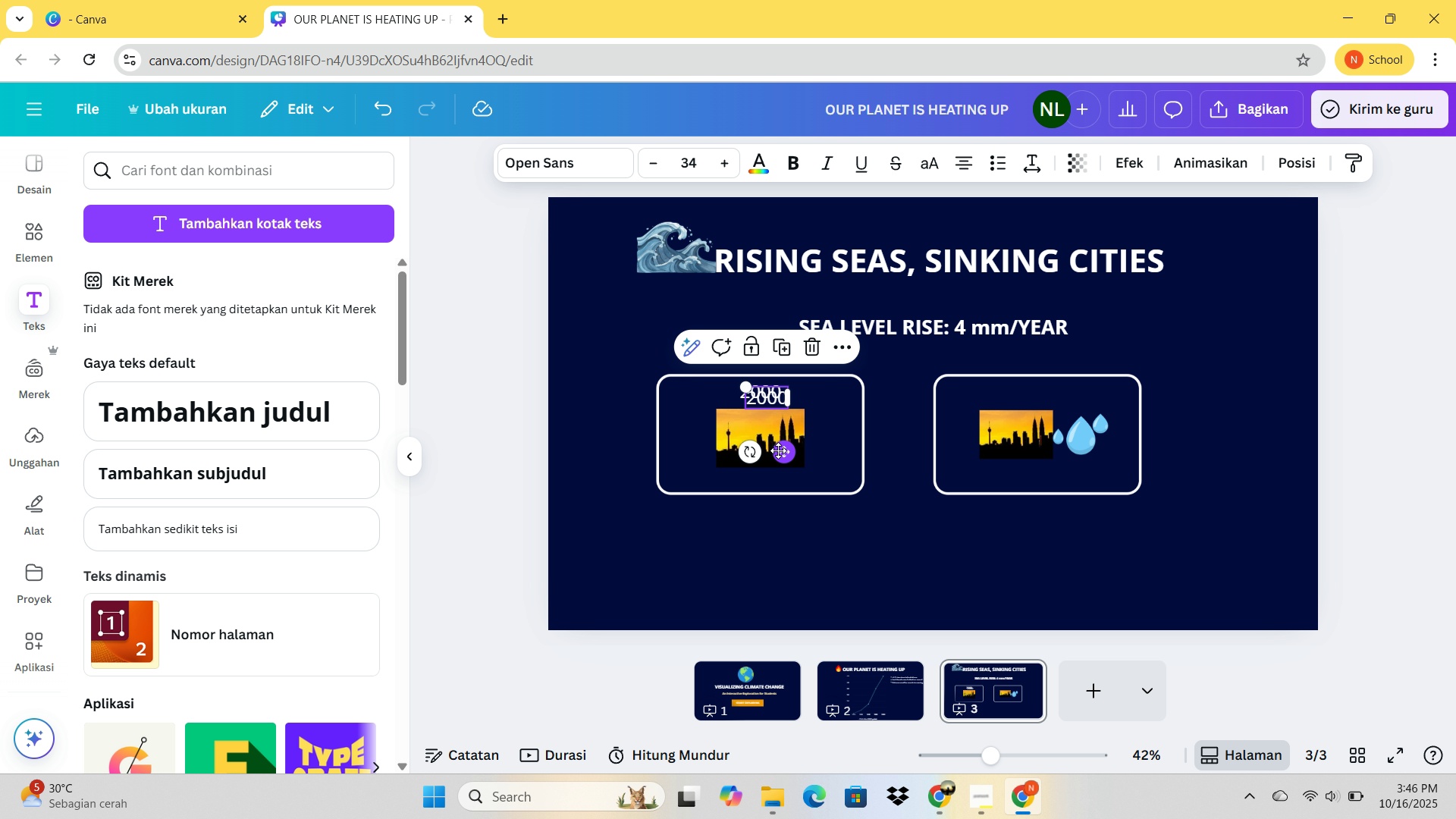 
left_click_drag(start_coordinate=[778, 450], to_coordinate=[1052, 447])
 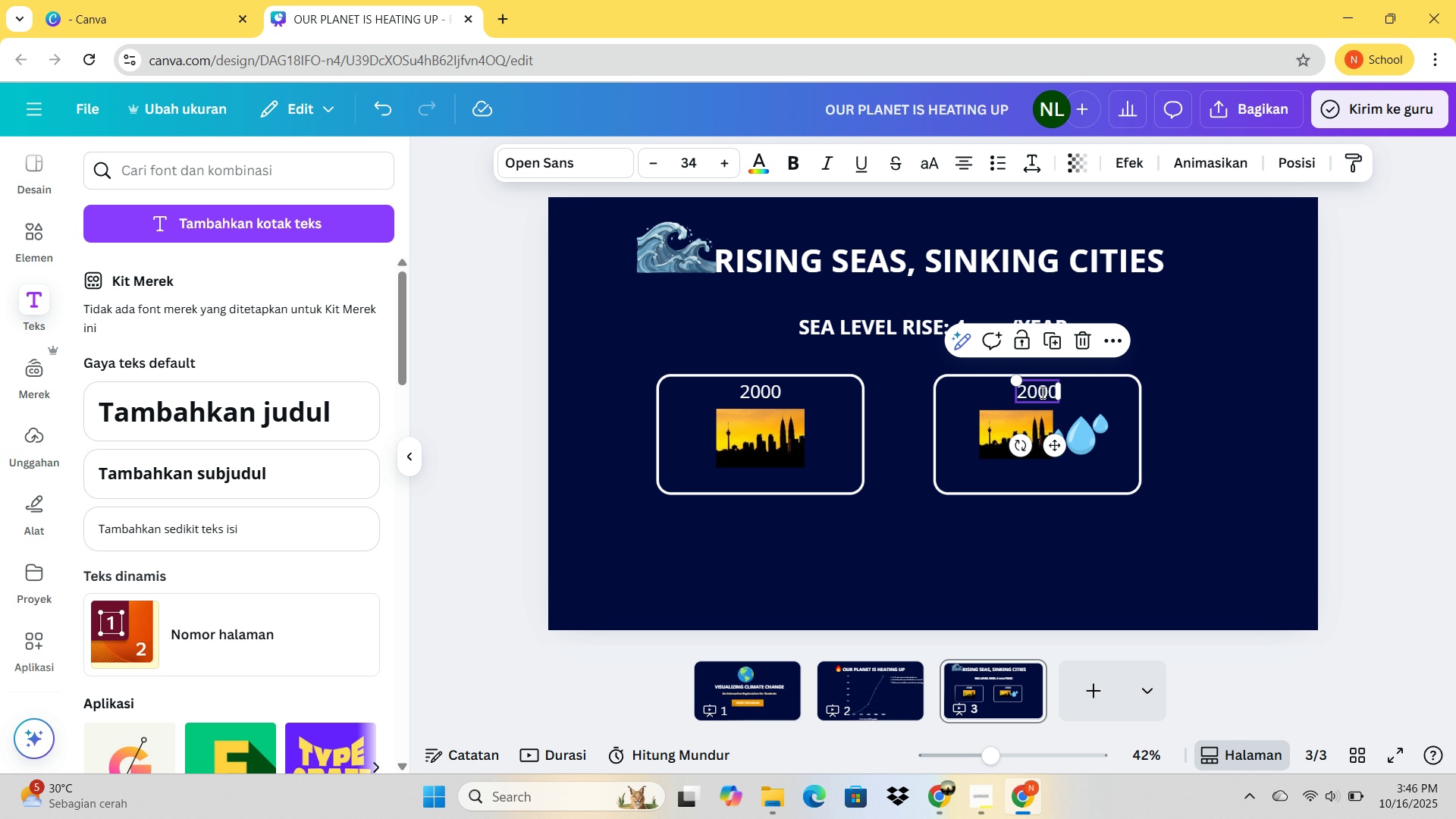 
double_click([1041, 392])
 